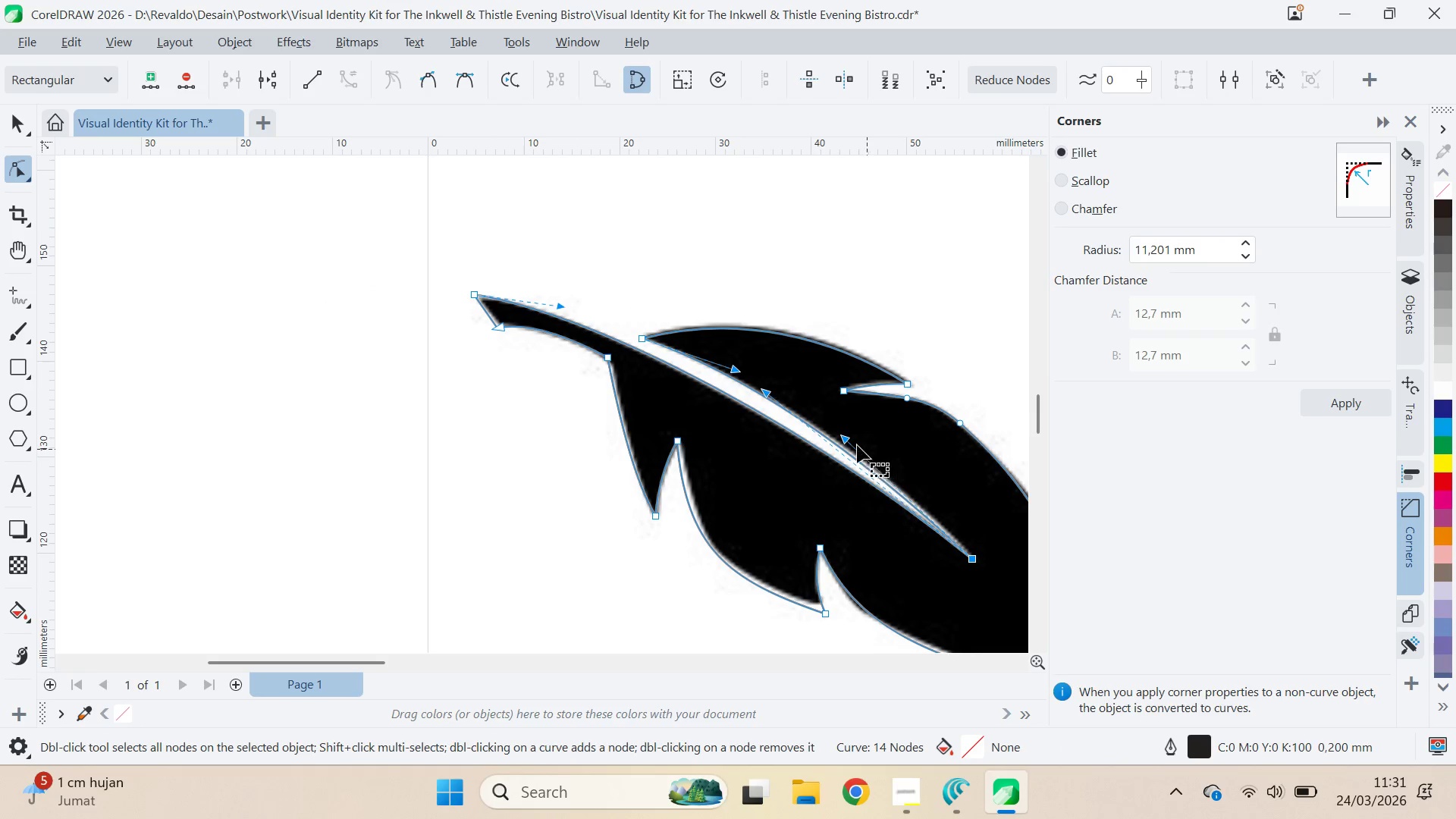 
left_click_drag(start_coordinate=[848, 443], to_coordinate=[873, 452])
 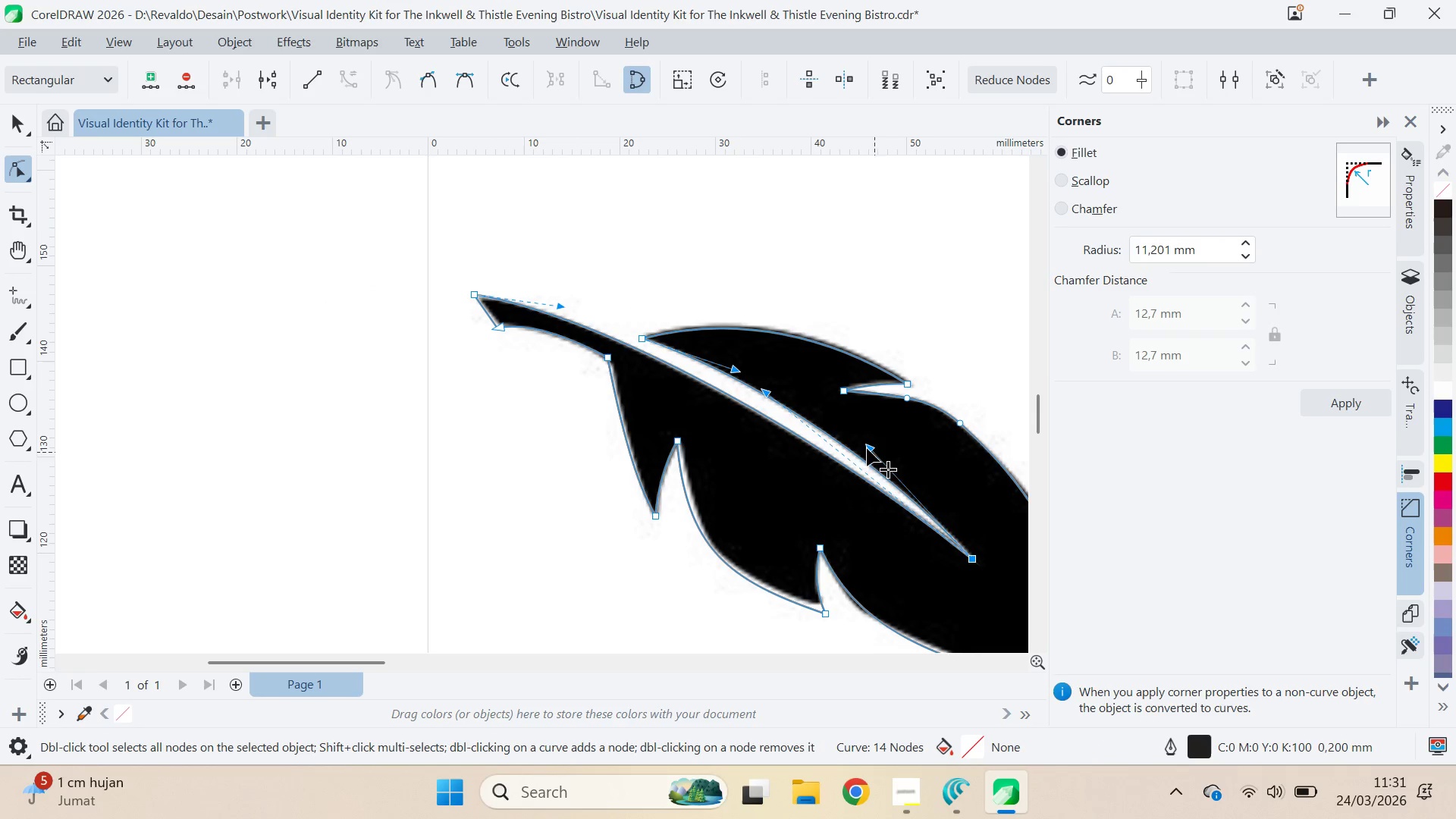 
type(av)
 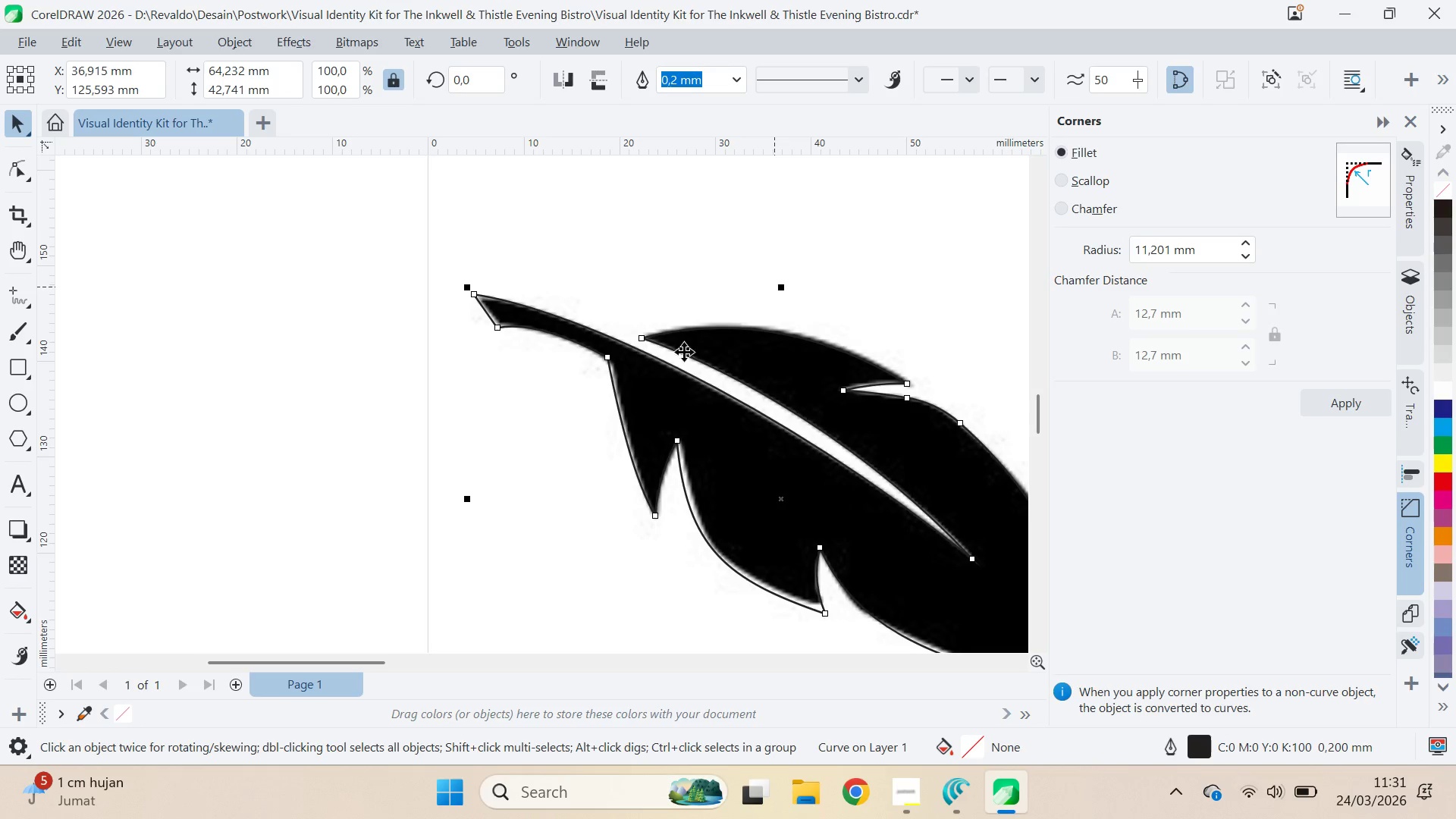 
key(A)
 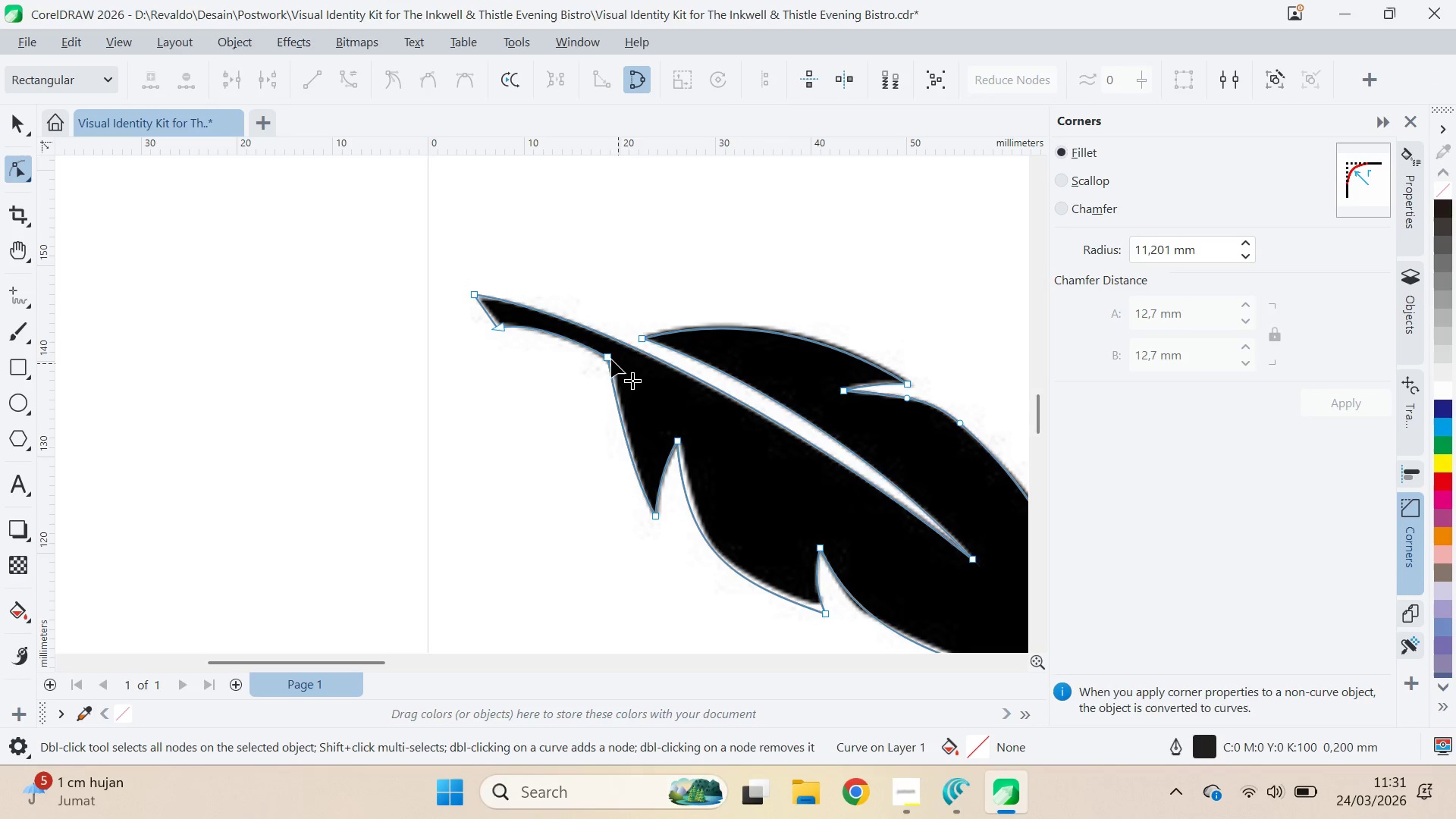 
left_click([607, 359])
 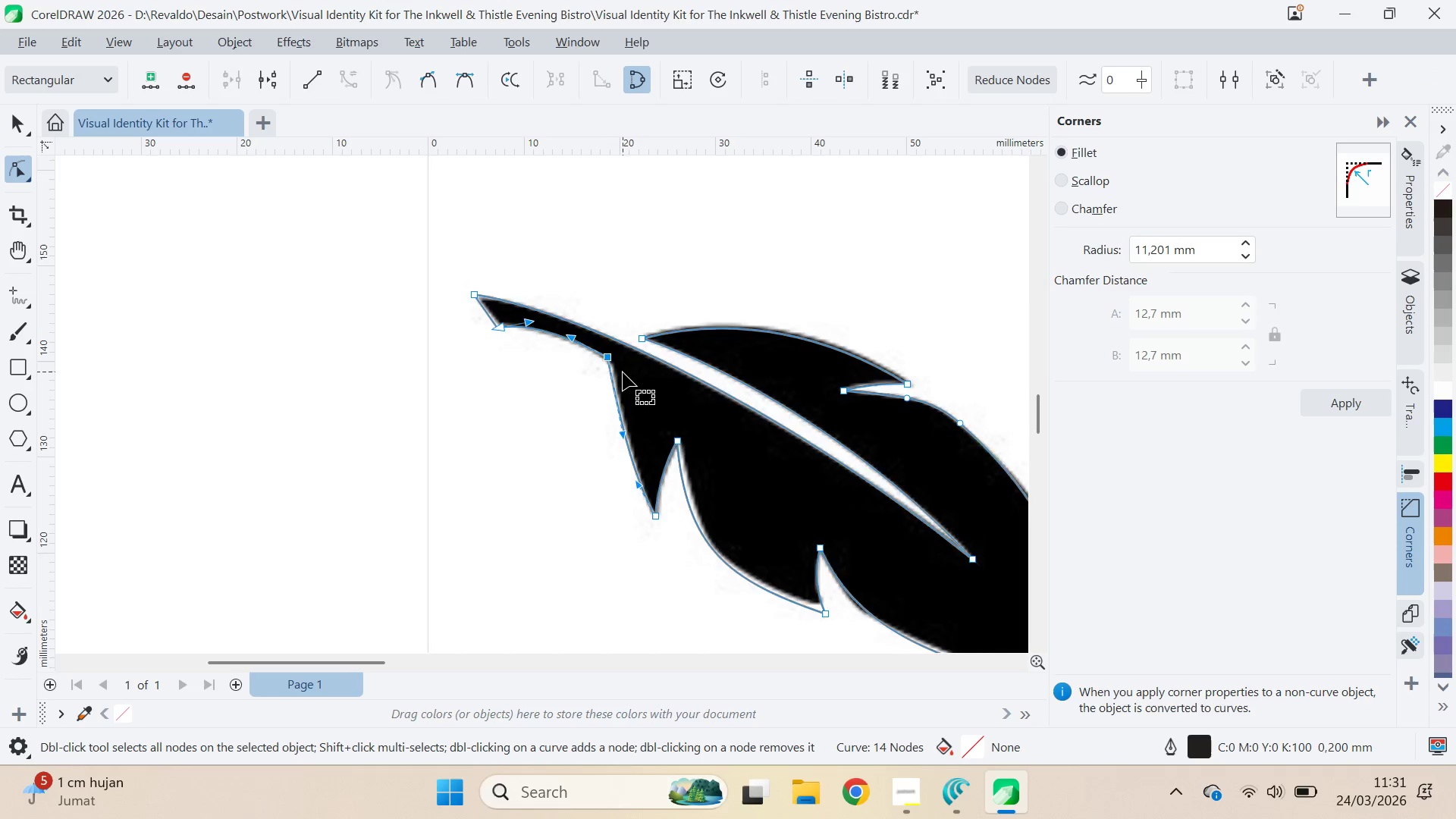 
scroll: coordinate [623, 372], scroll_direction: up, amount: 11.0
 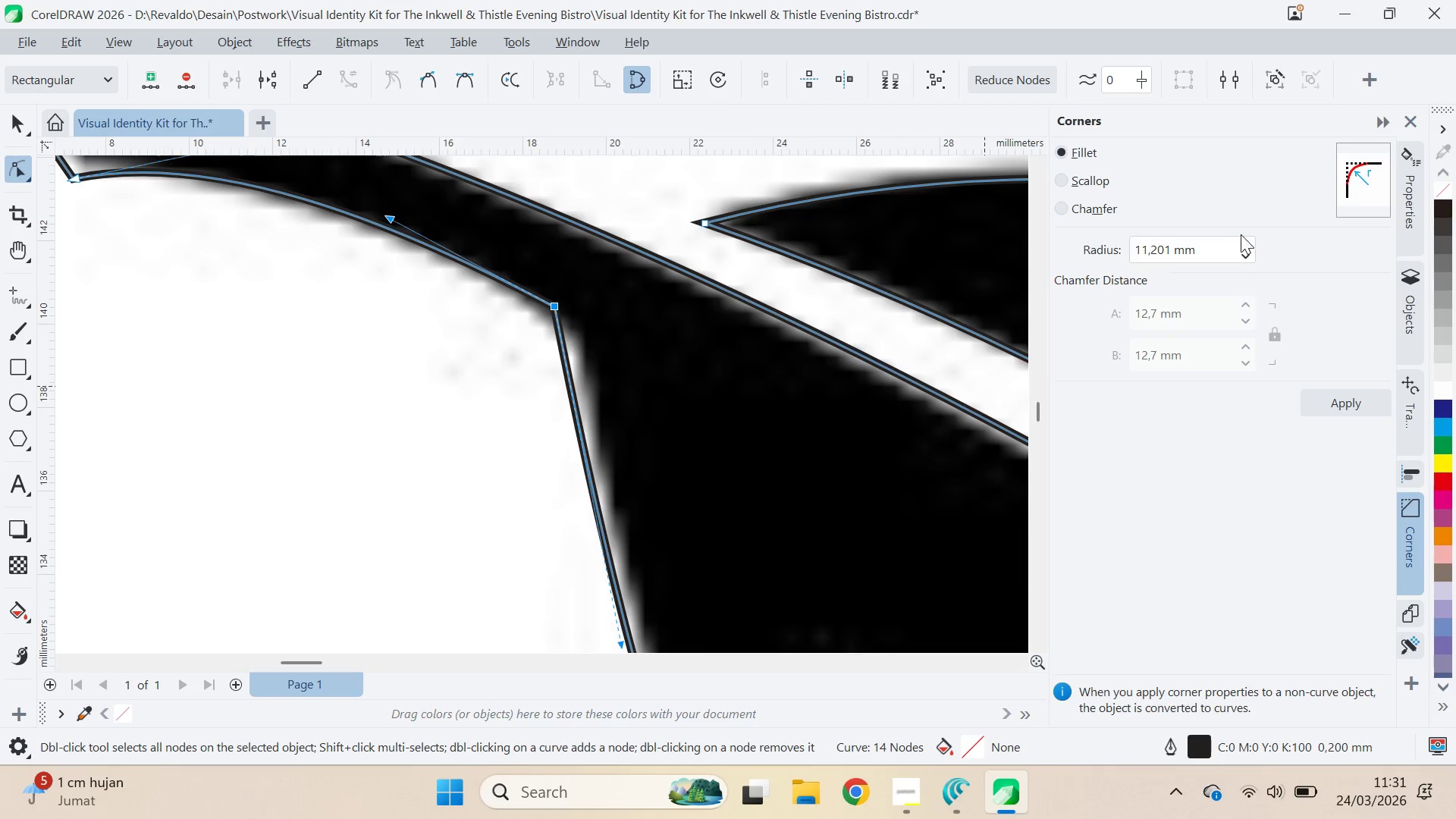 
left_click_drag(start_coordinate=[1250, 250], to_coordinate=[1256, 320])
 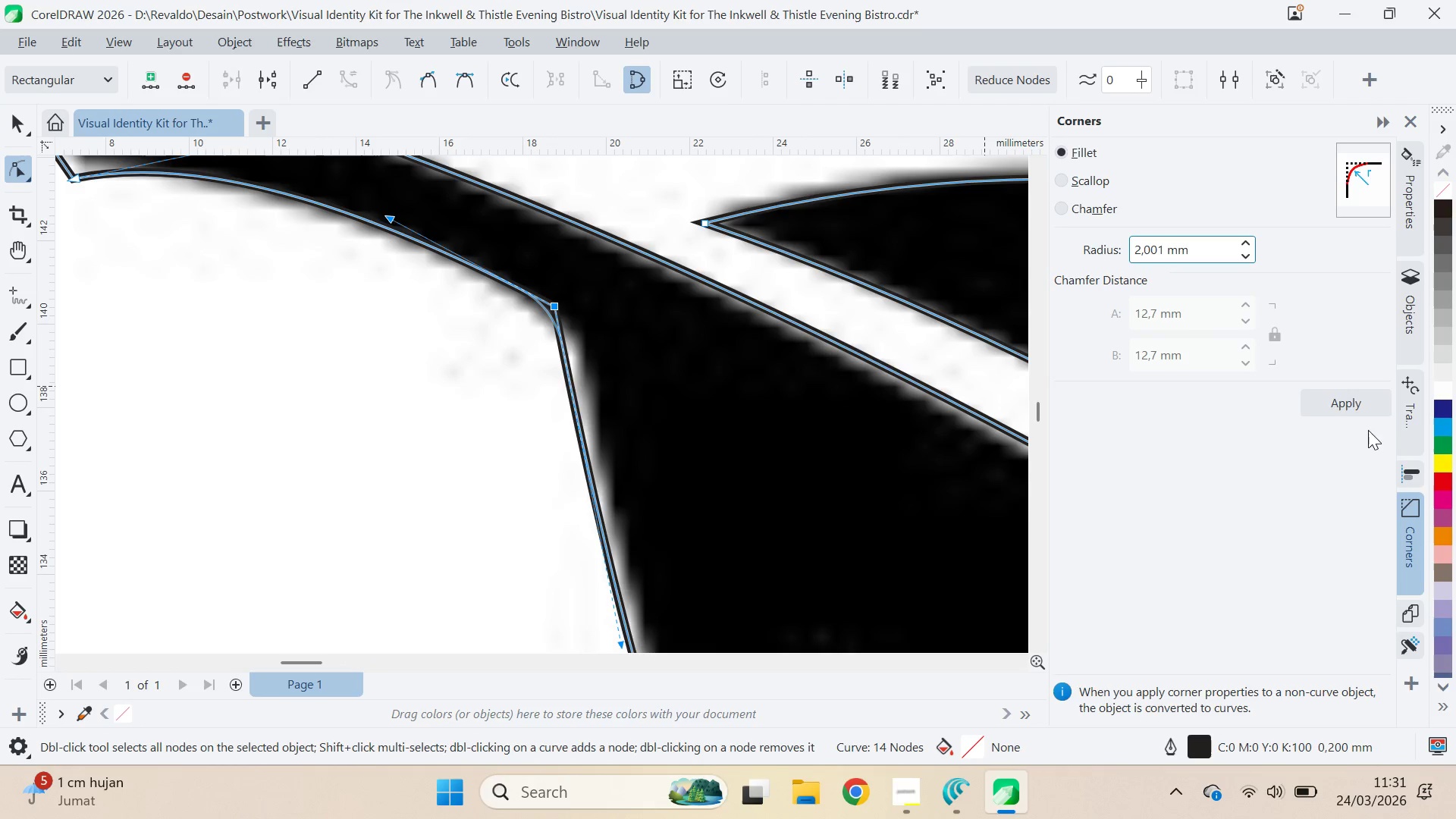 
left_click([1347, 389])
 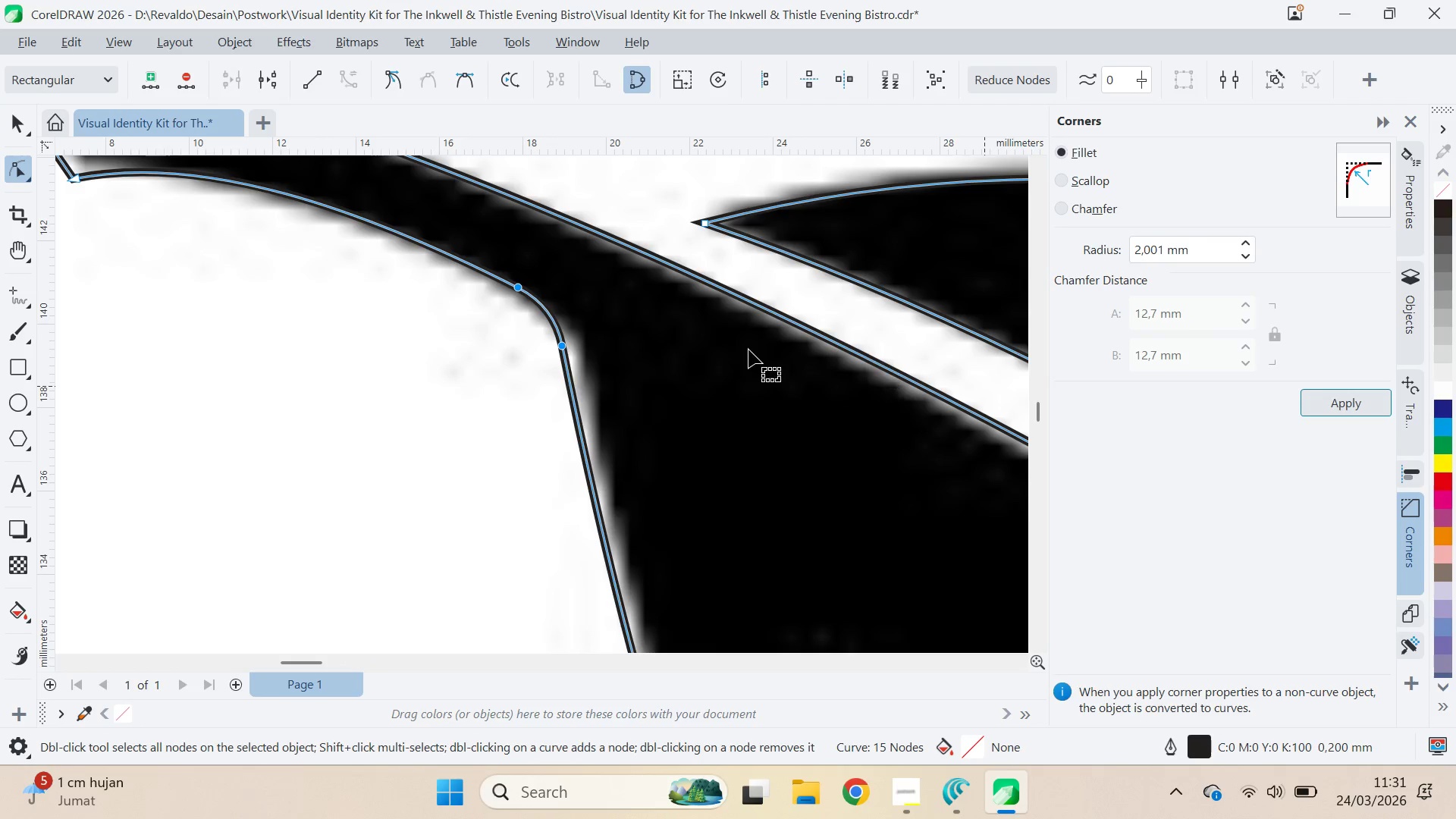 
key(Q)
 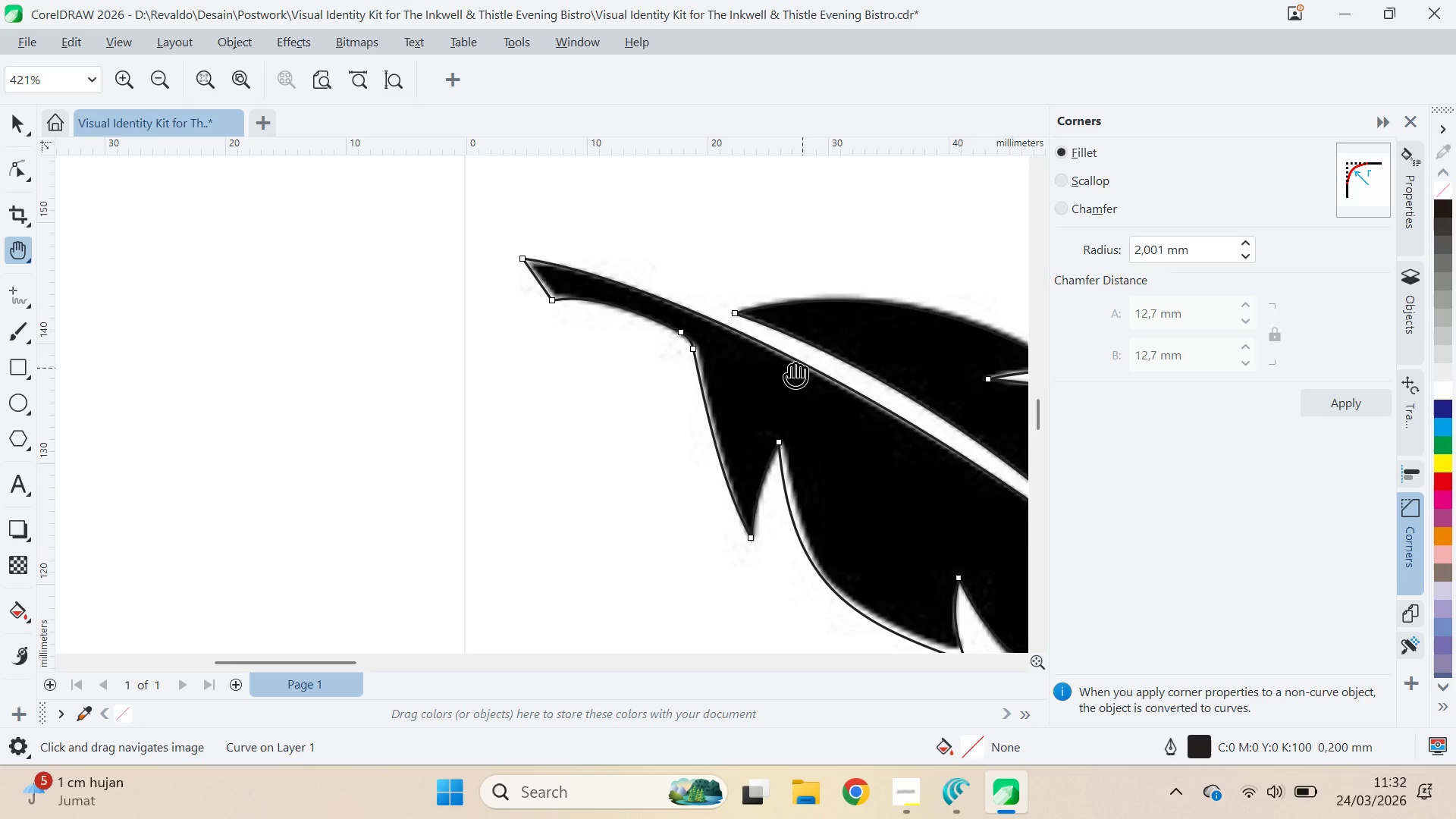 
left_click_drag(start_coordinate=[802, 368], to_coordinate=[614, 327])
 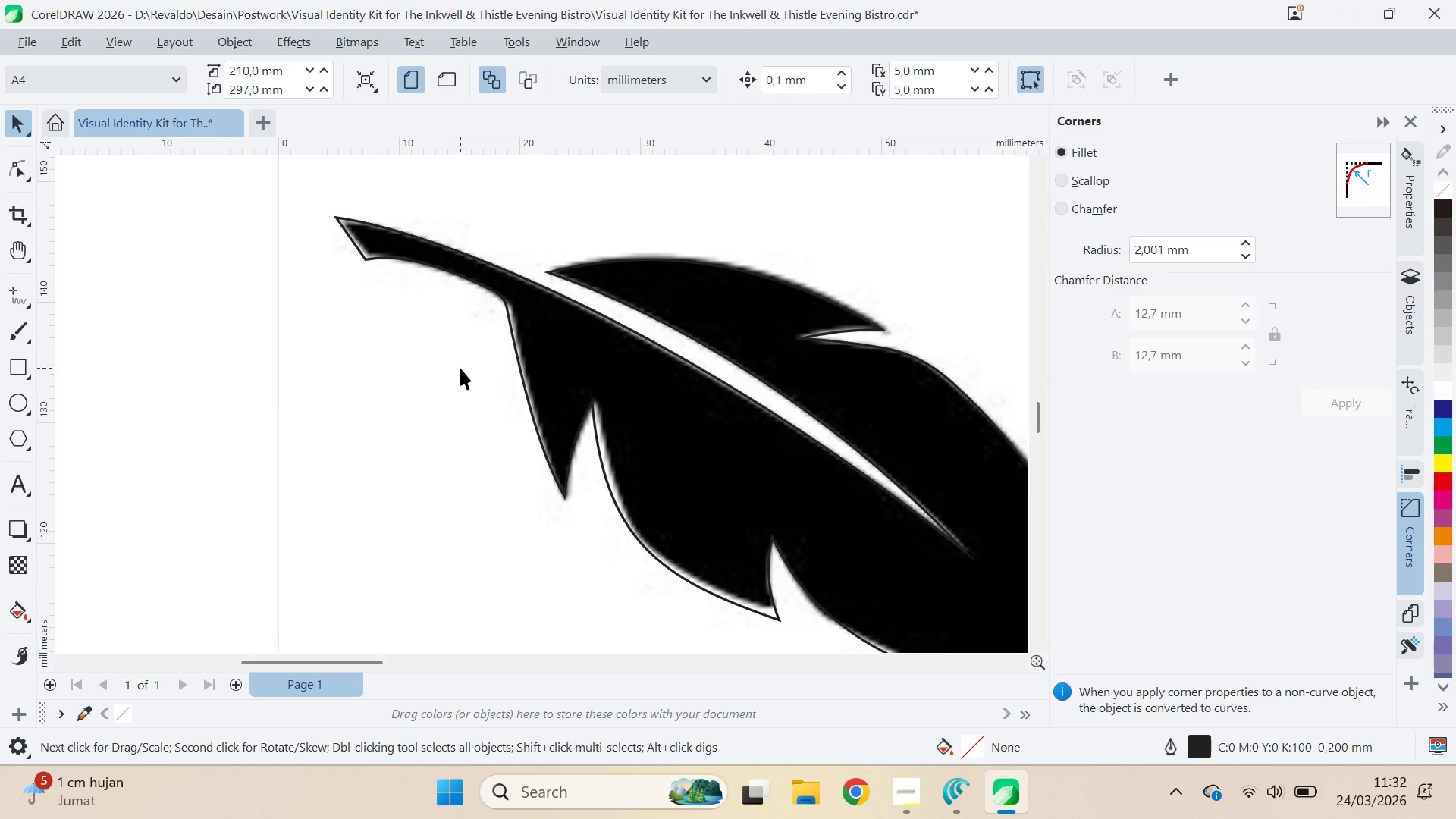 
scroll: coordinate [749, 350], scroll_direction: down, amount: 9.0
 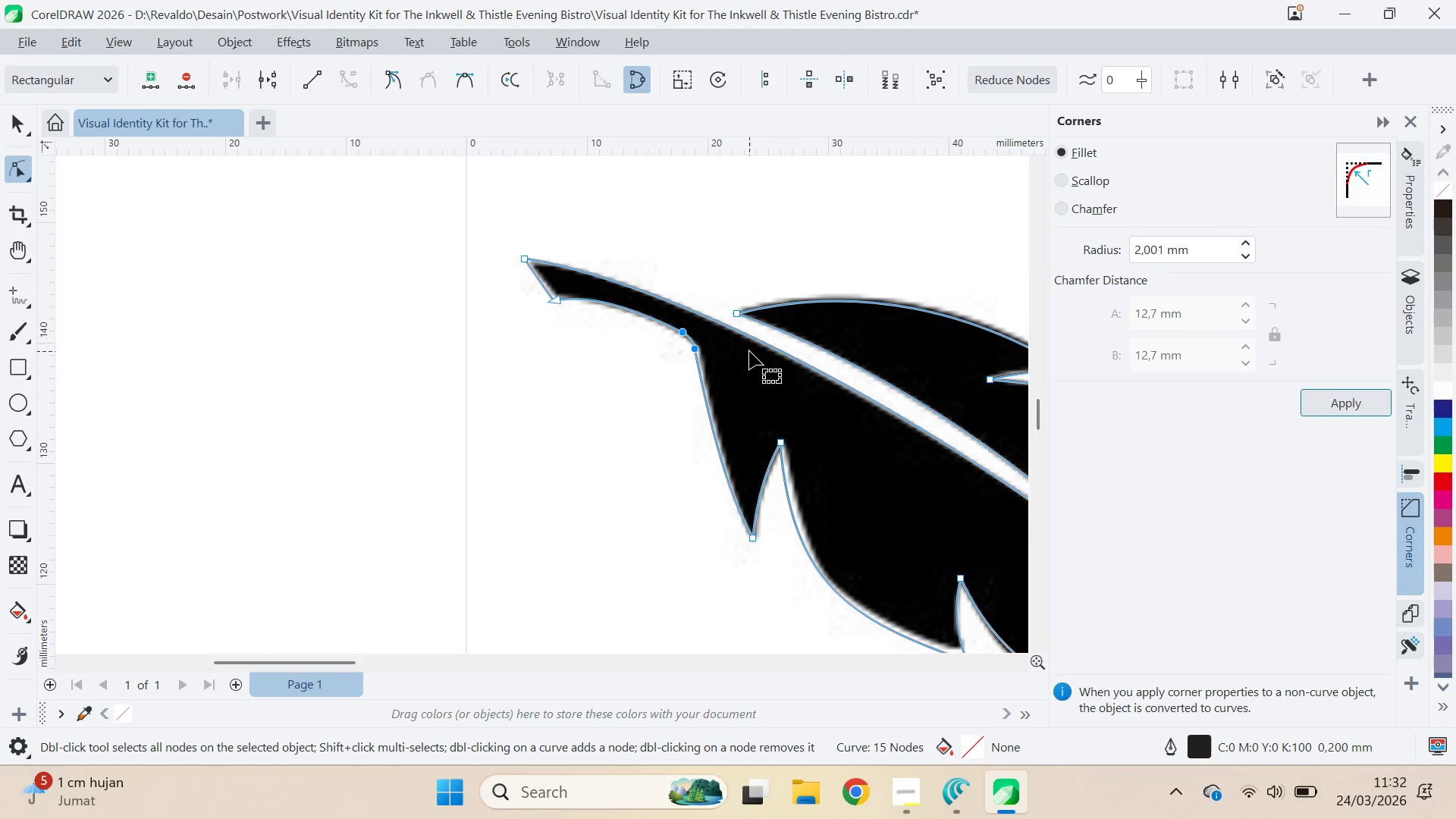 
key(V)
 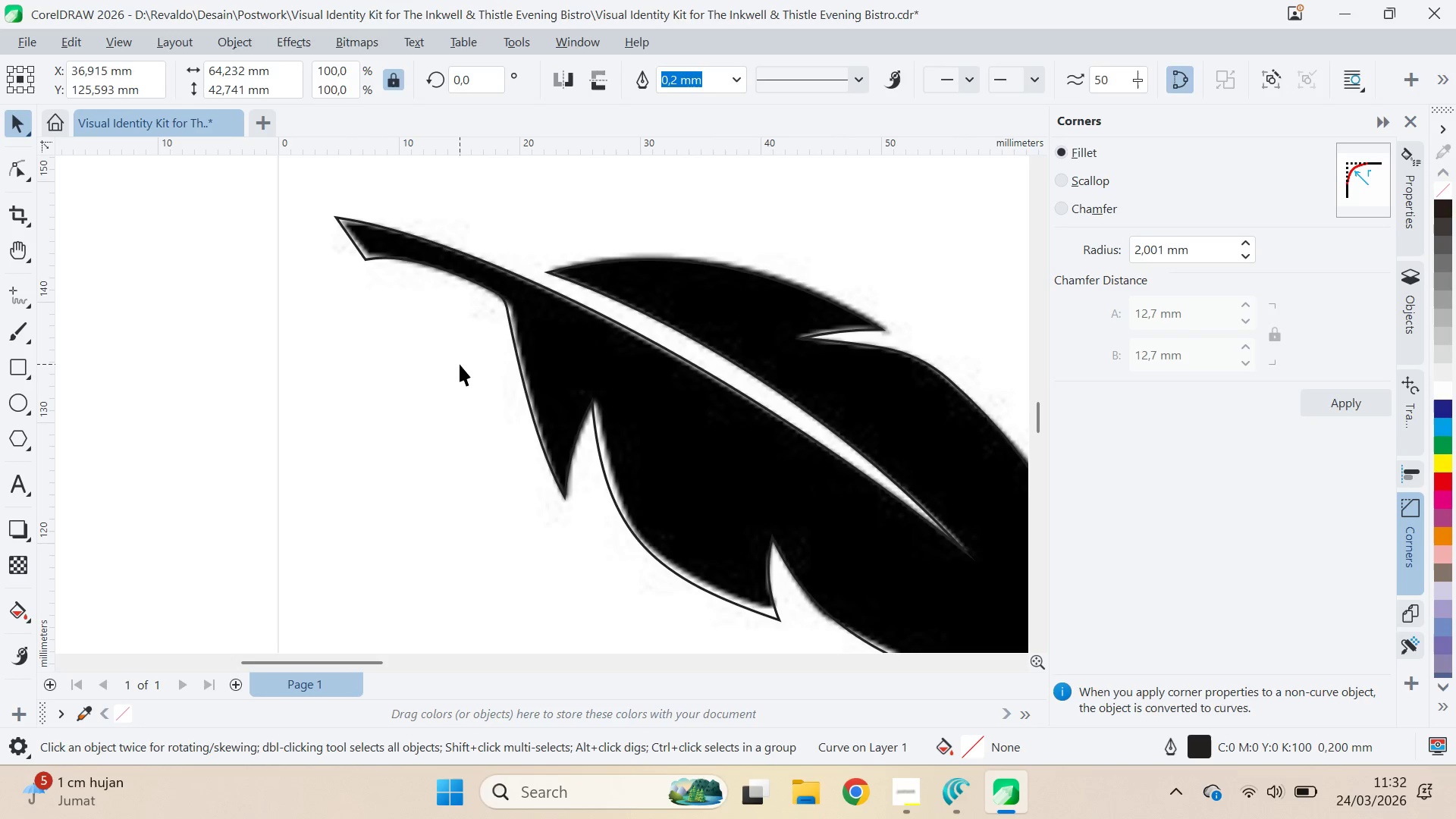 
left_click([460, 364])
 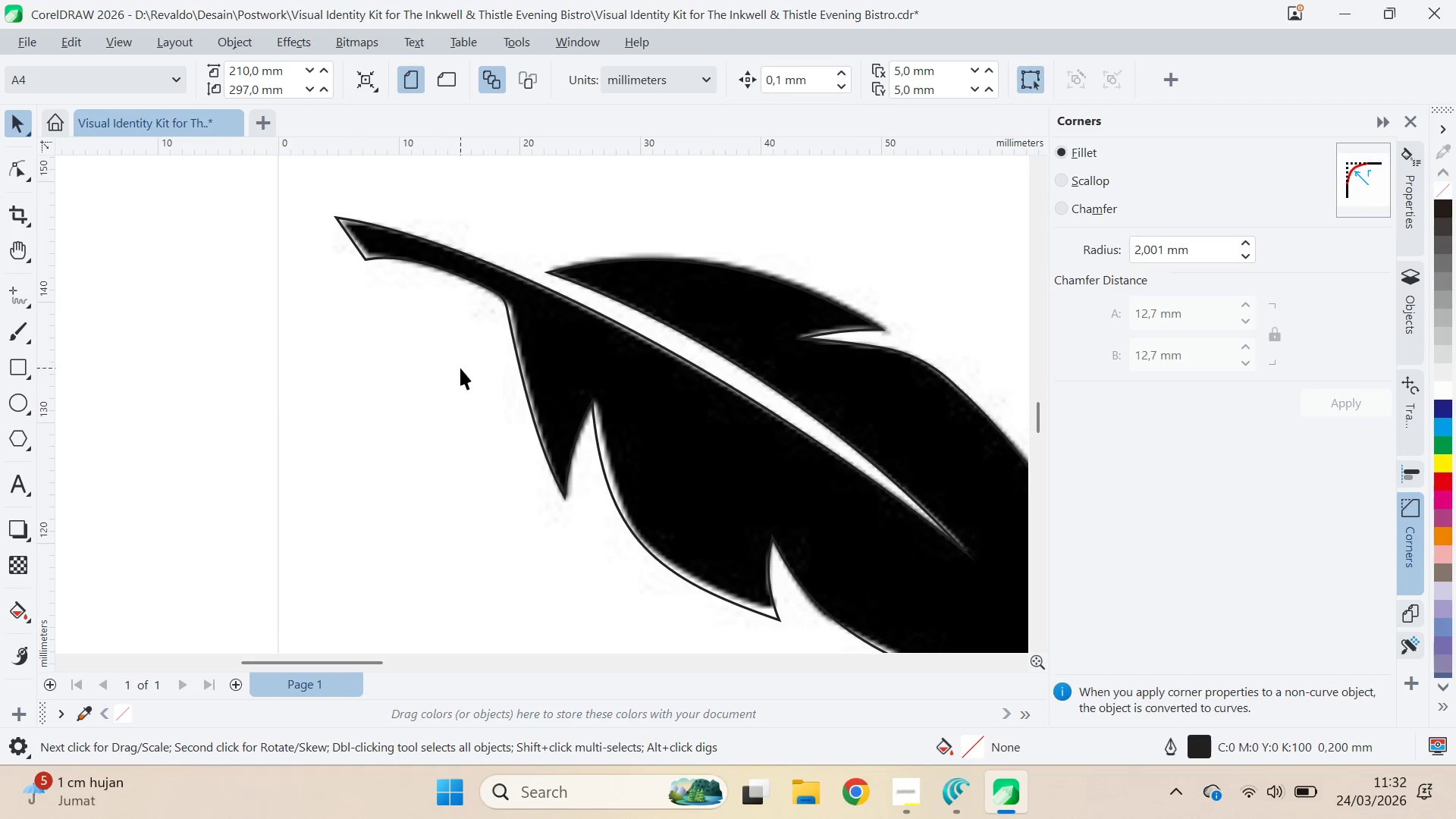 
key(Q)
 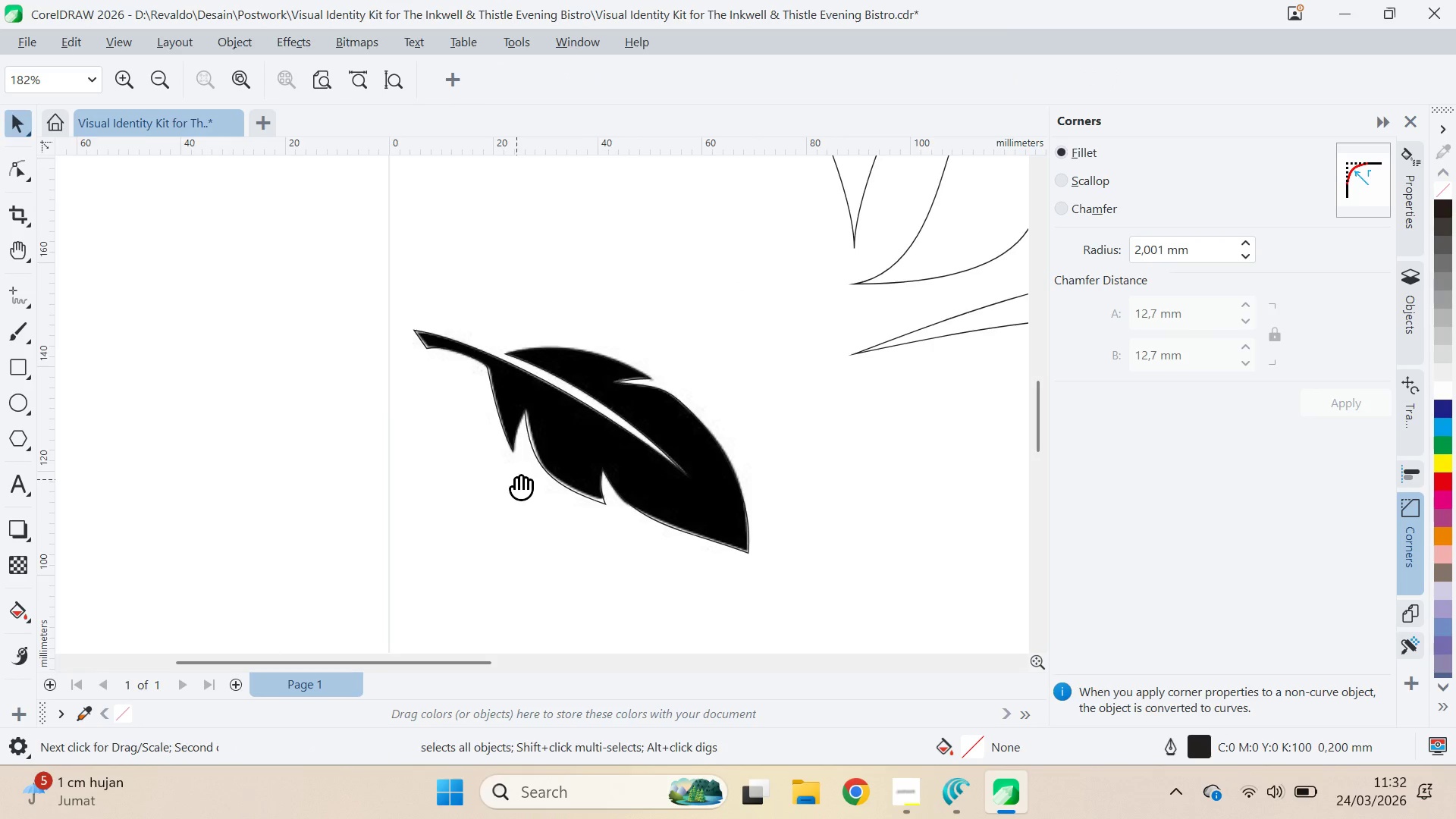 
scroll: coordinate [478, 419], scroll_direction: down, amount: 7.0
 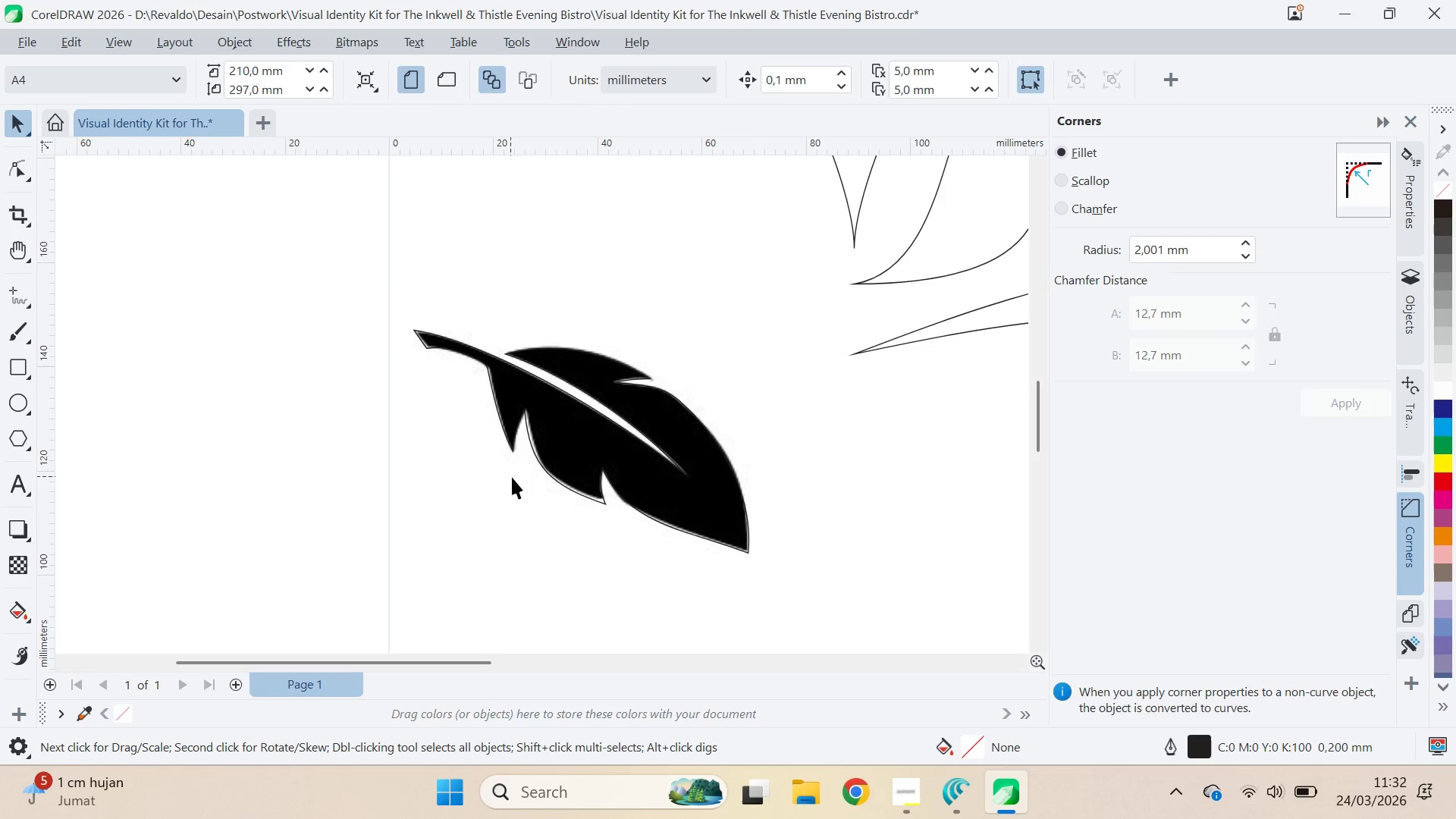 
left_click_drag(start_coordinate=[516, 479], to_coordinate=[487, 429])
 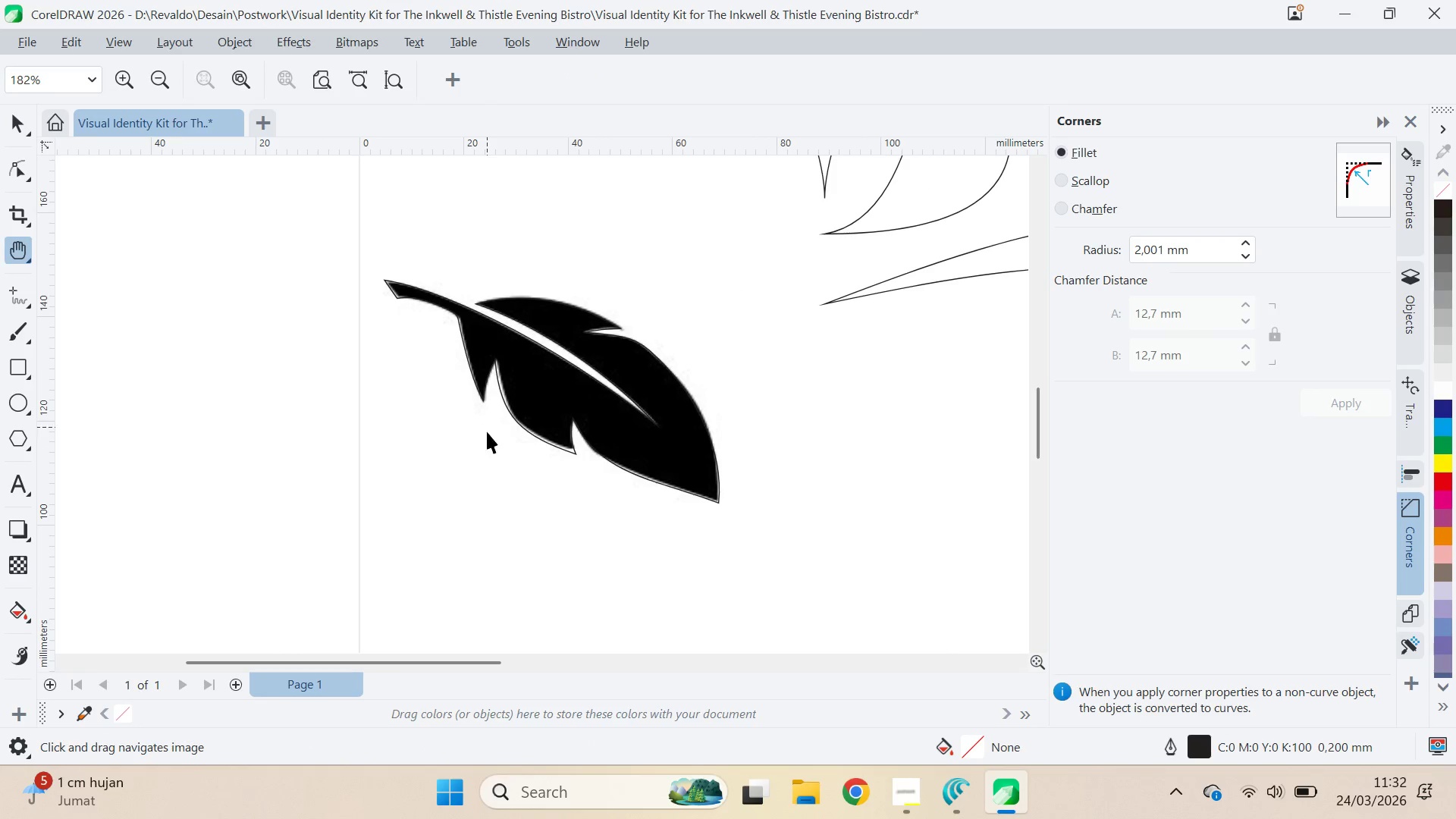 
key(V)
 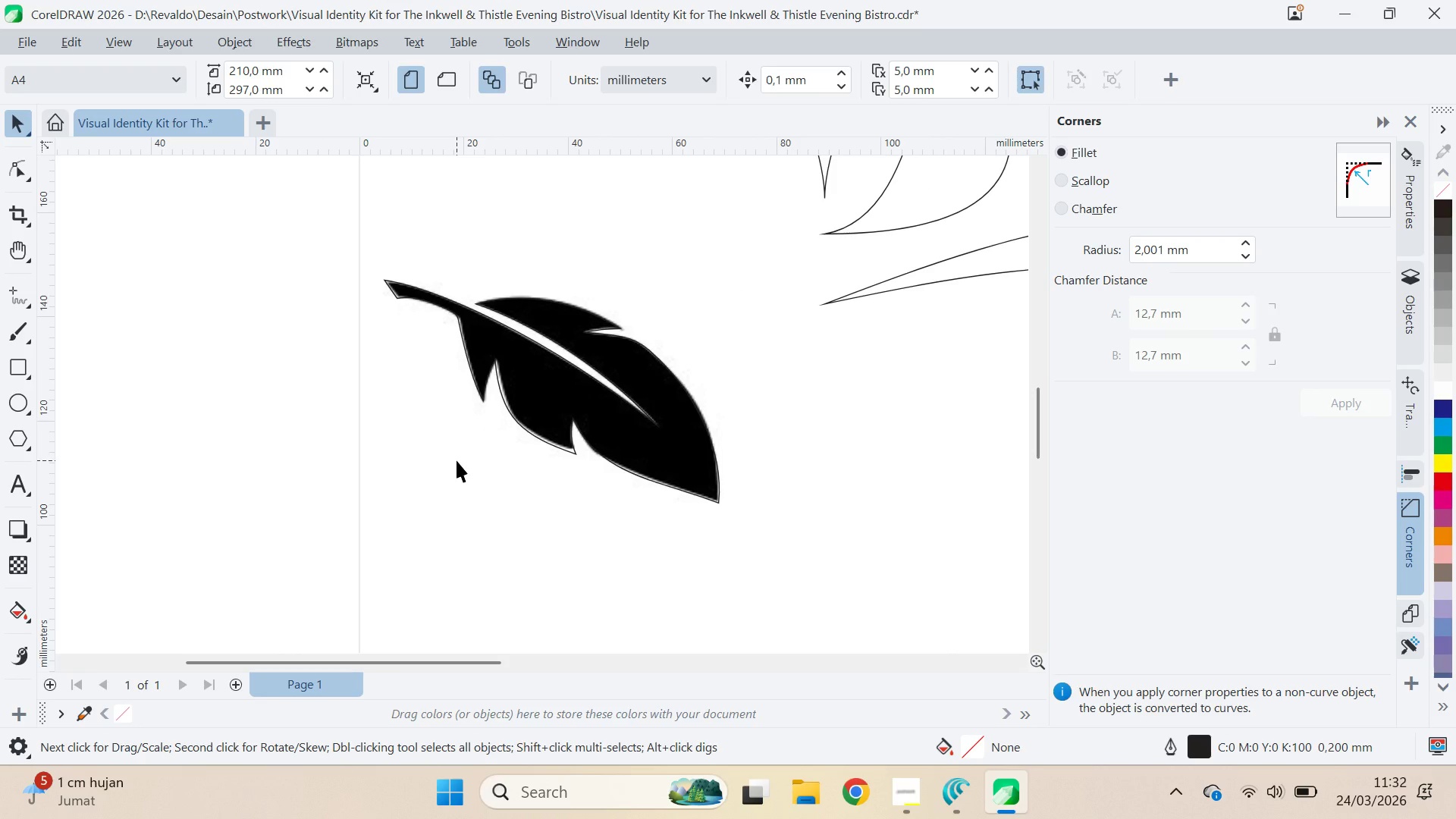 
key(Control+S)
 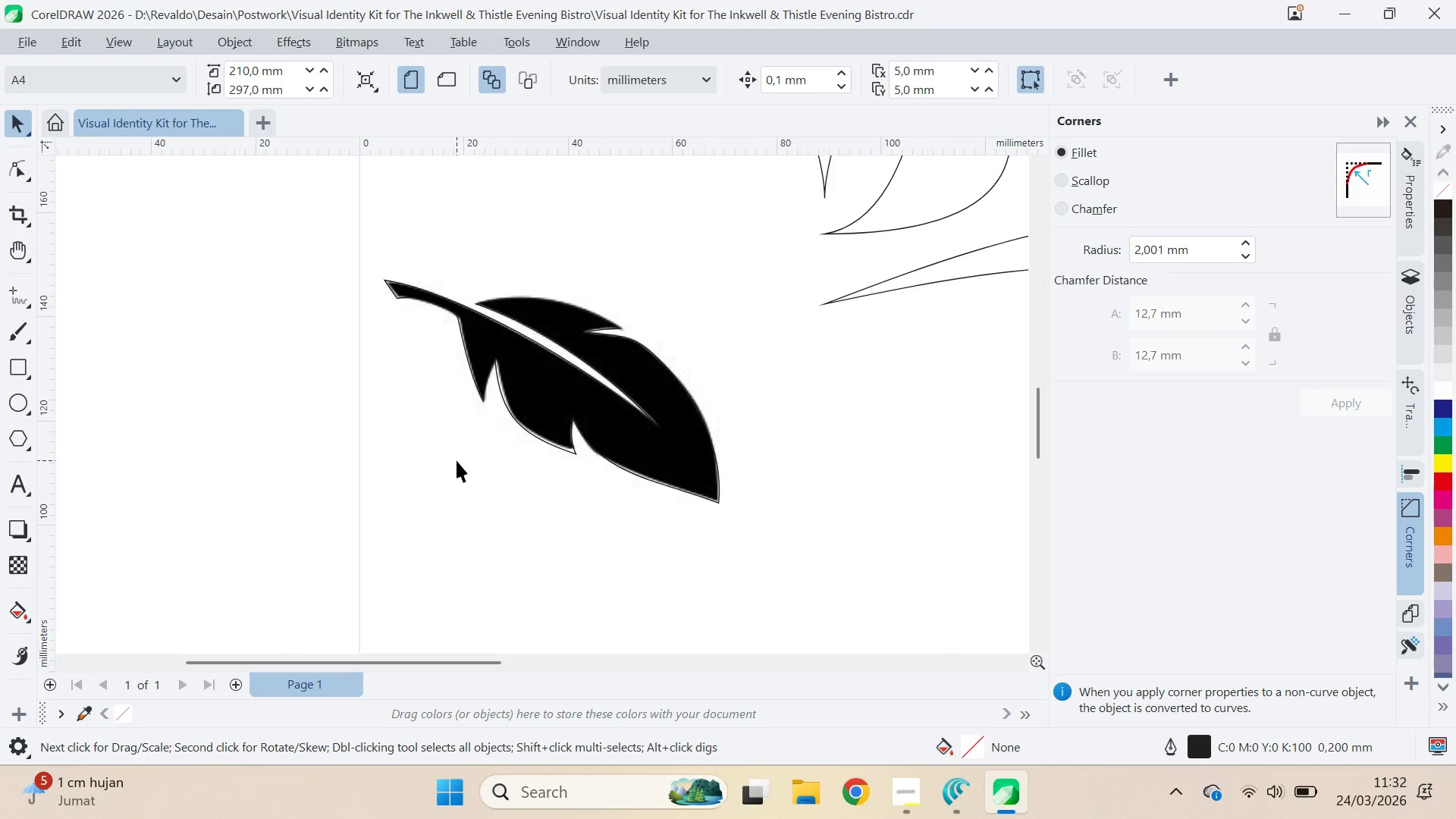 
right_click([457, 460])
 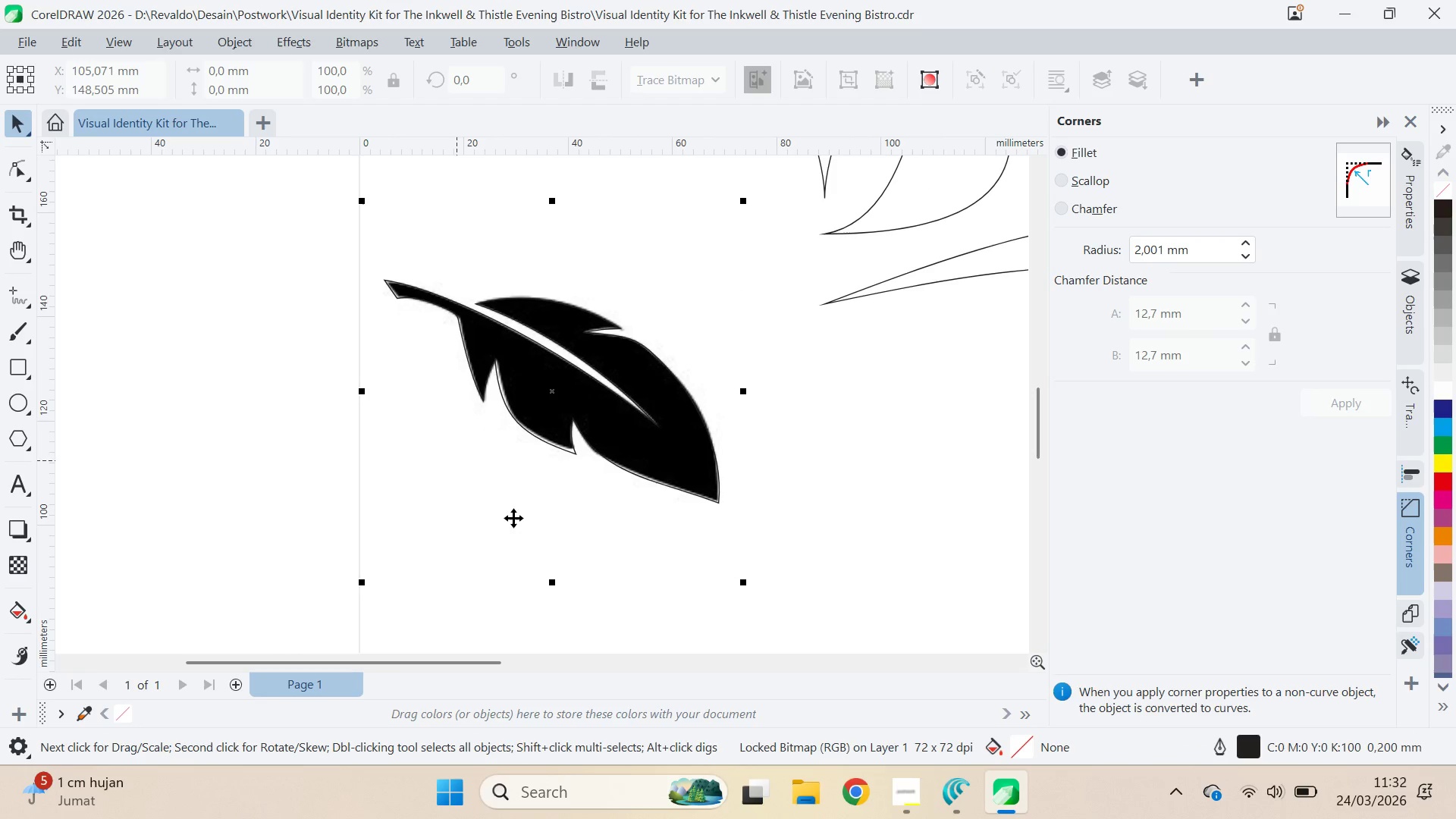 
double_click([373, 466])
 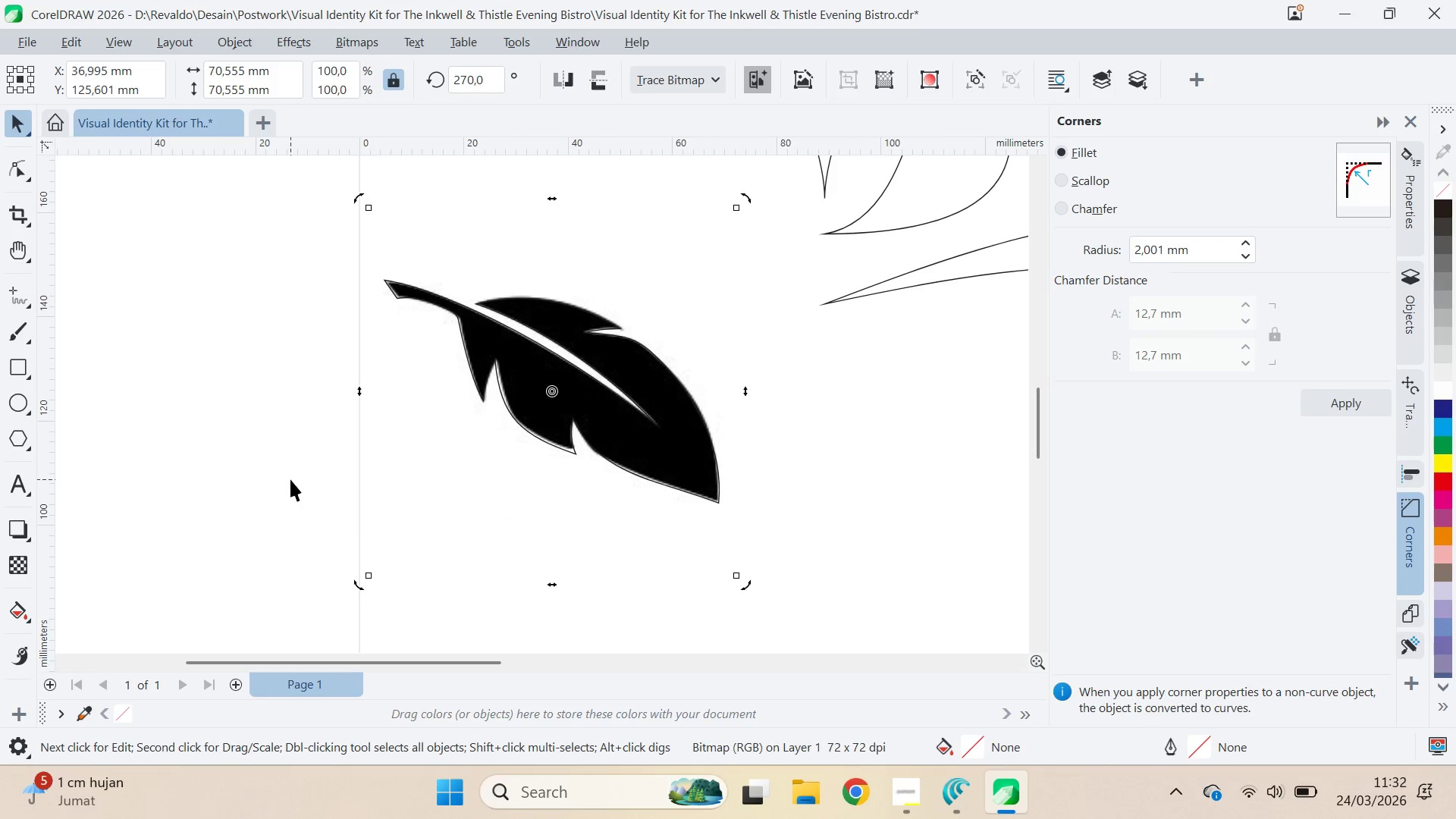 
triple_click([290, 479])
 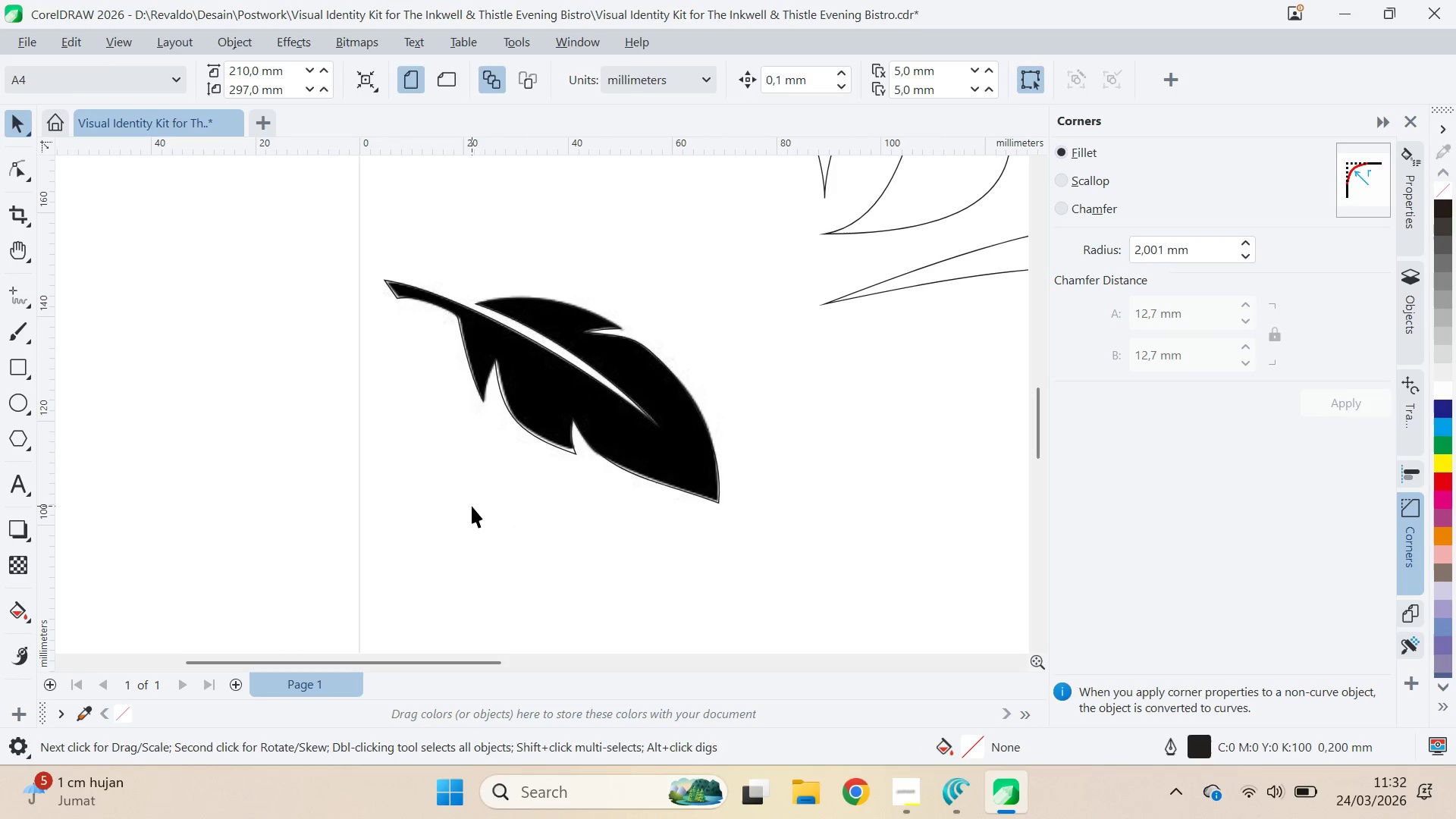 
triple_click([472, 506])
 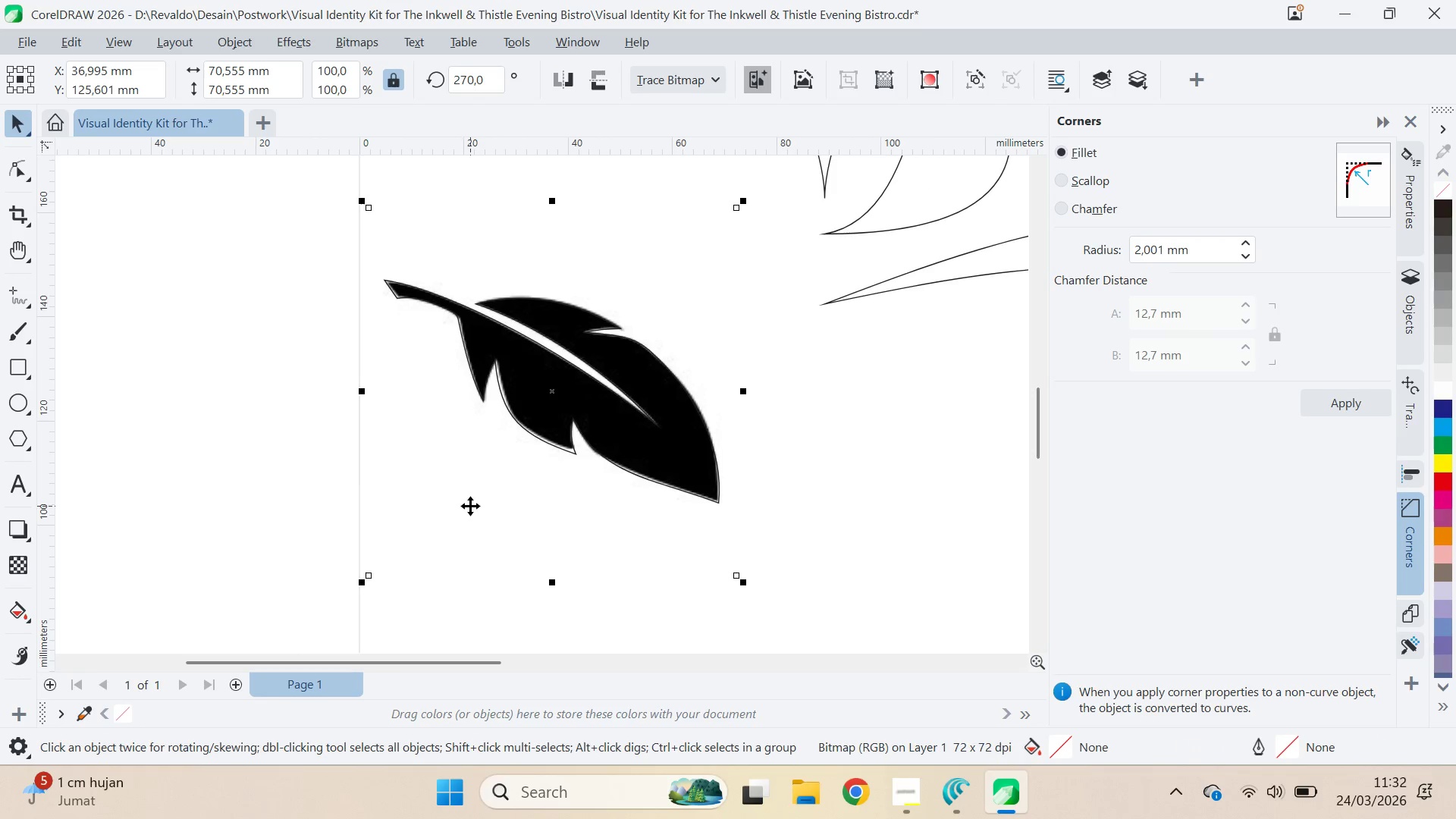 
key(Delete)
 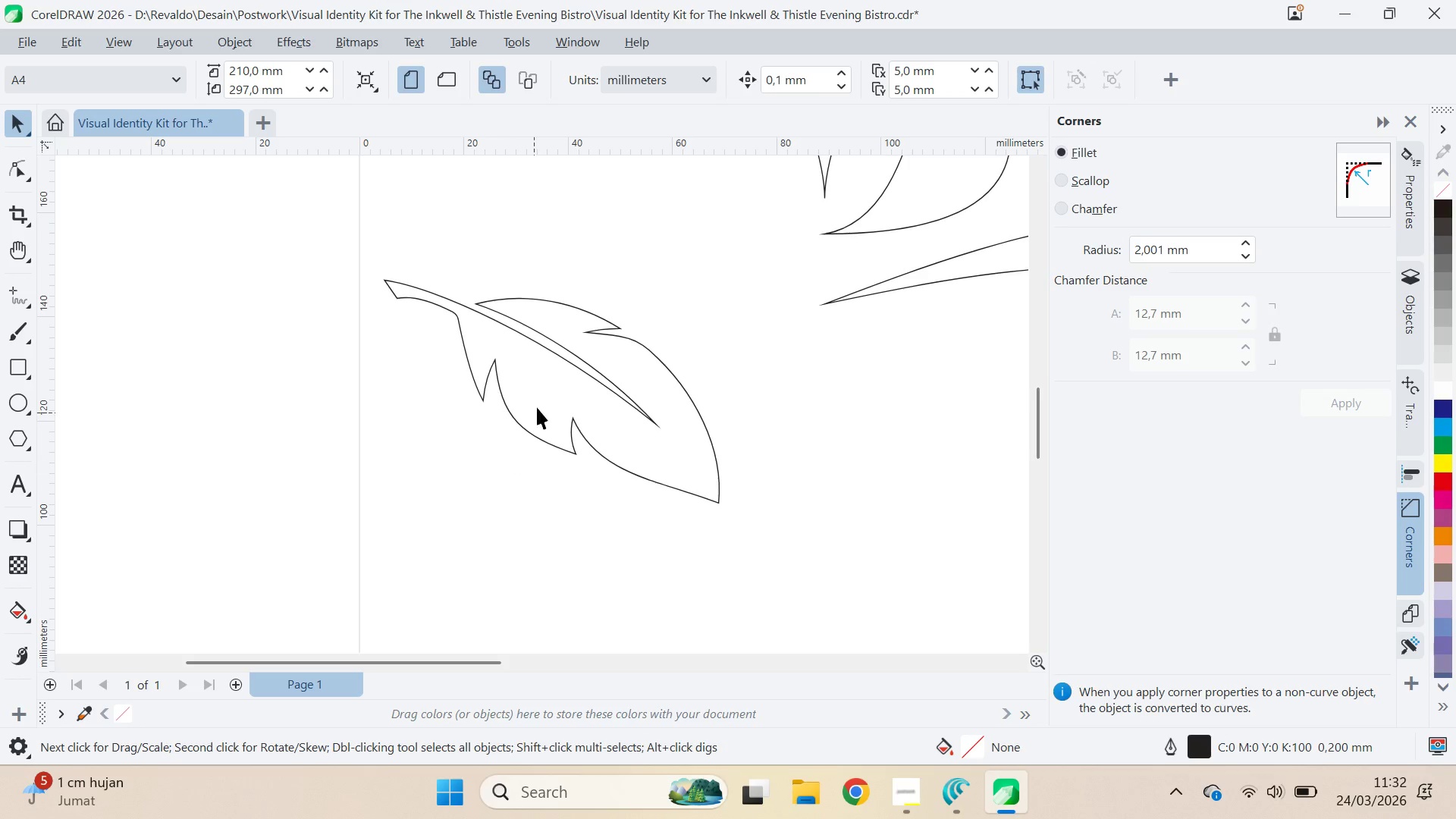 
double_click([541, 400])
 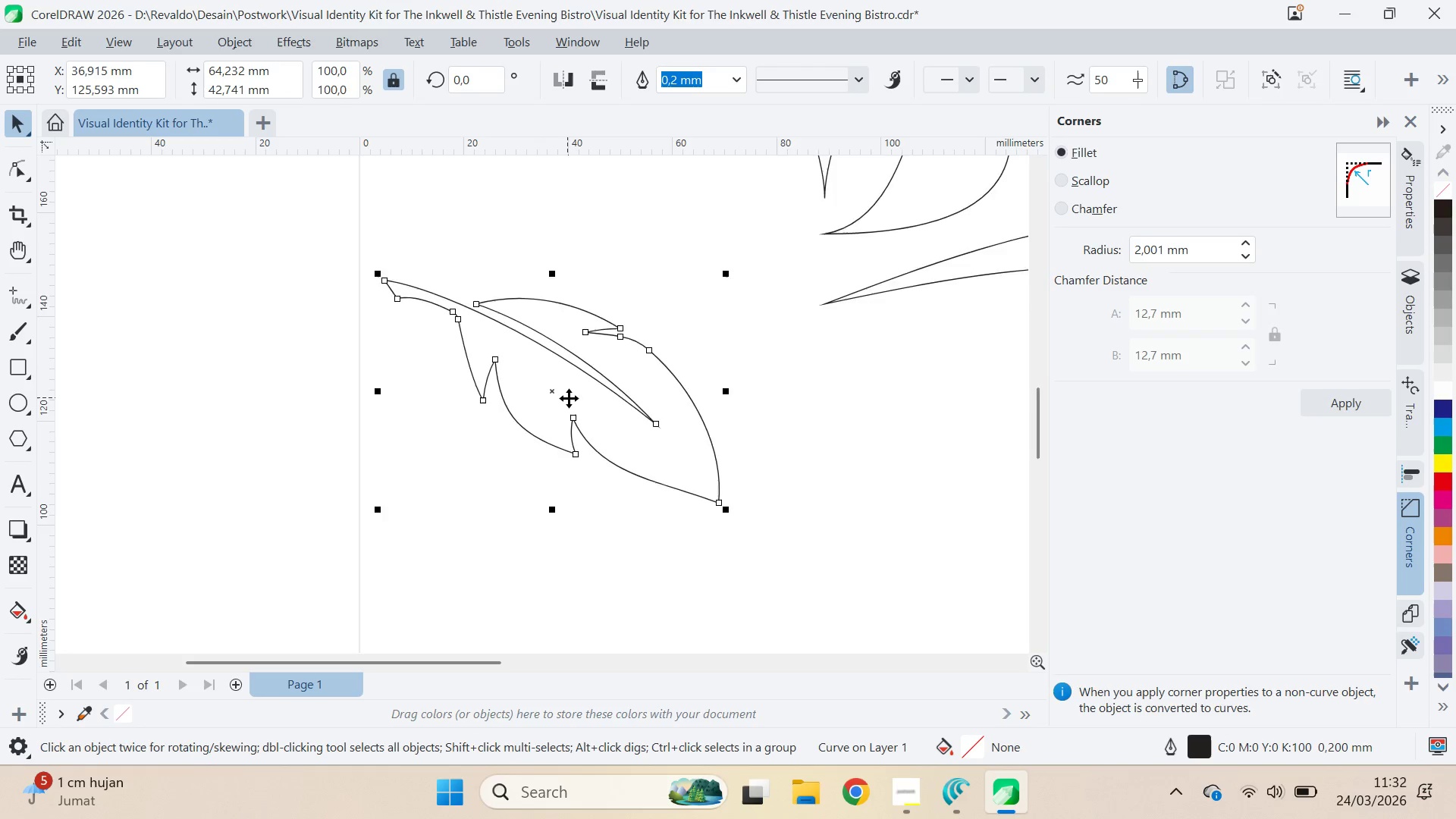 
key(Q)
 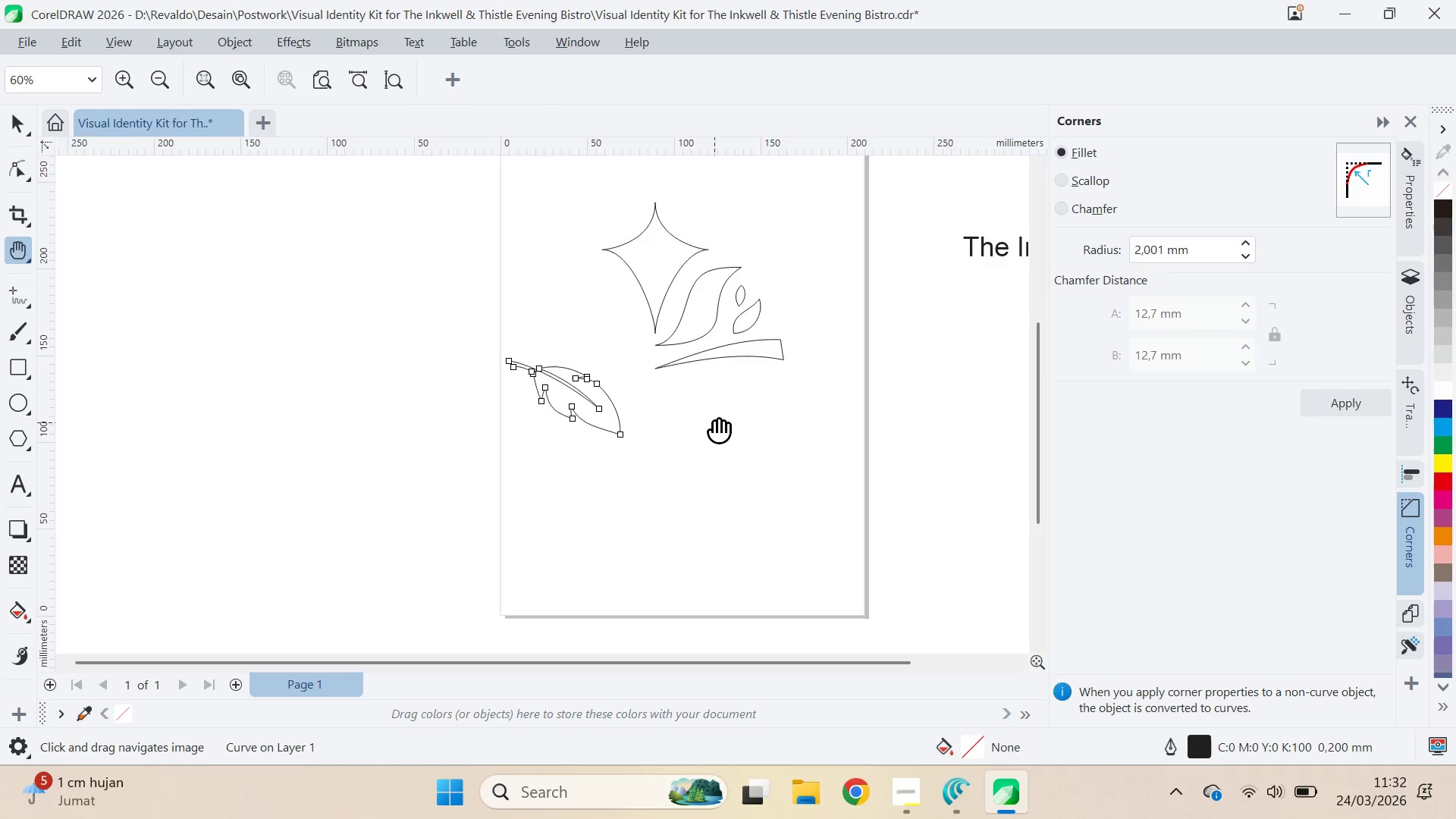 
left_click_drag(start_coordinate=[714, 422], to_coordinate=[628, 388])
 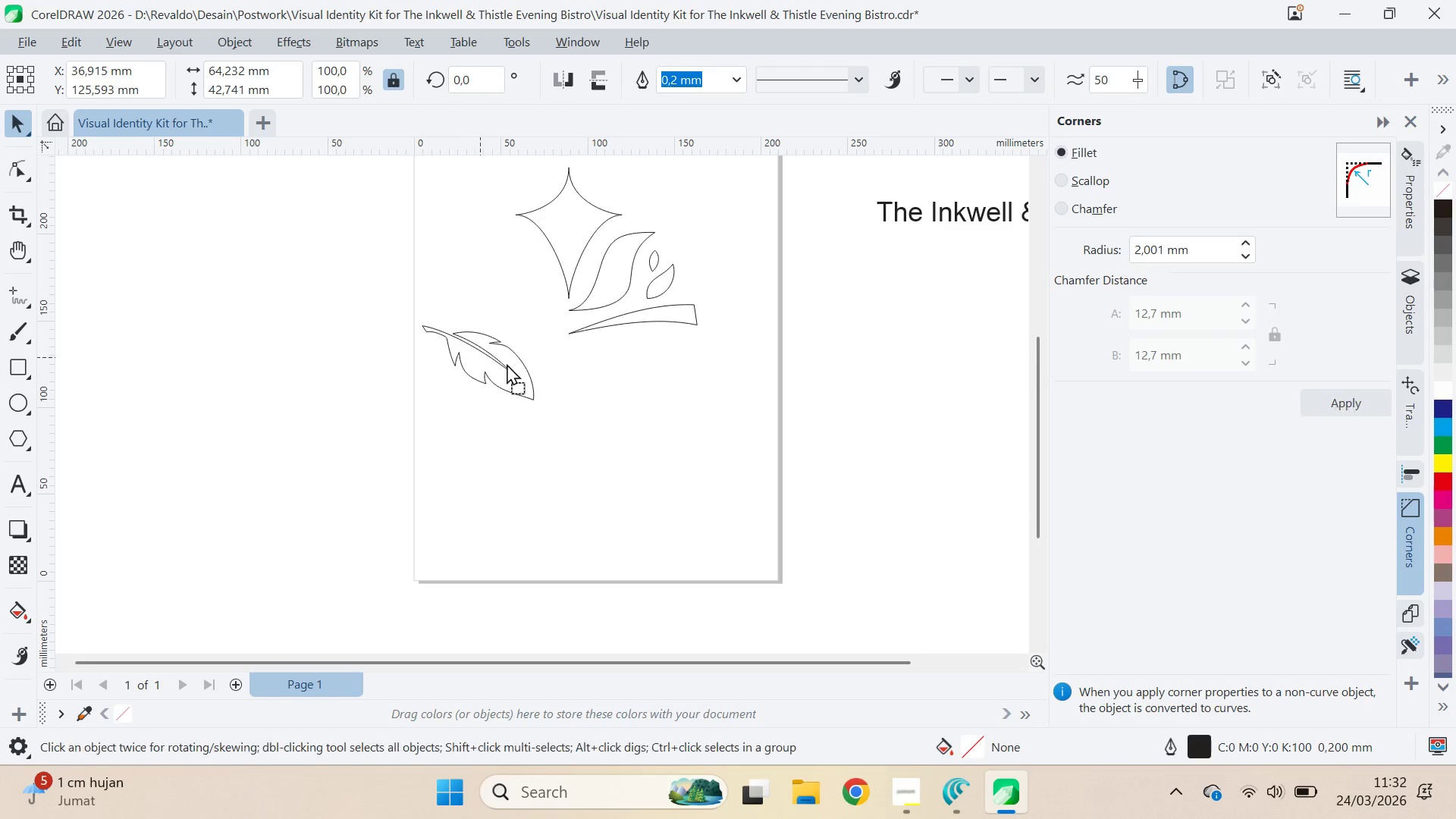 
scroll: coordinate [571, 401], scroll_direction: down, amount: 8.0
 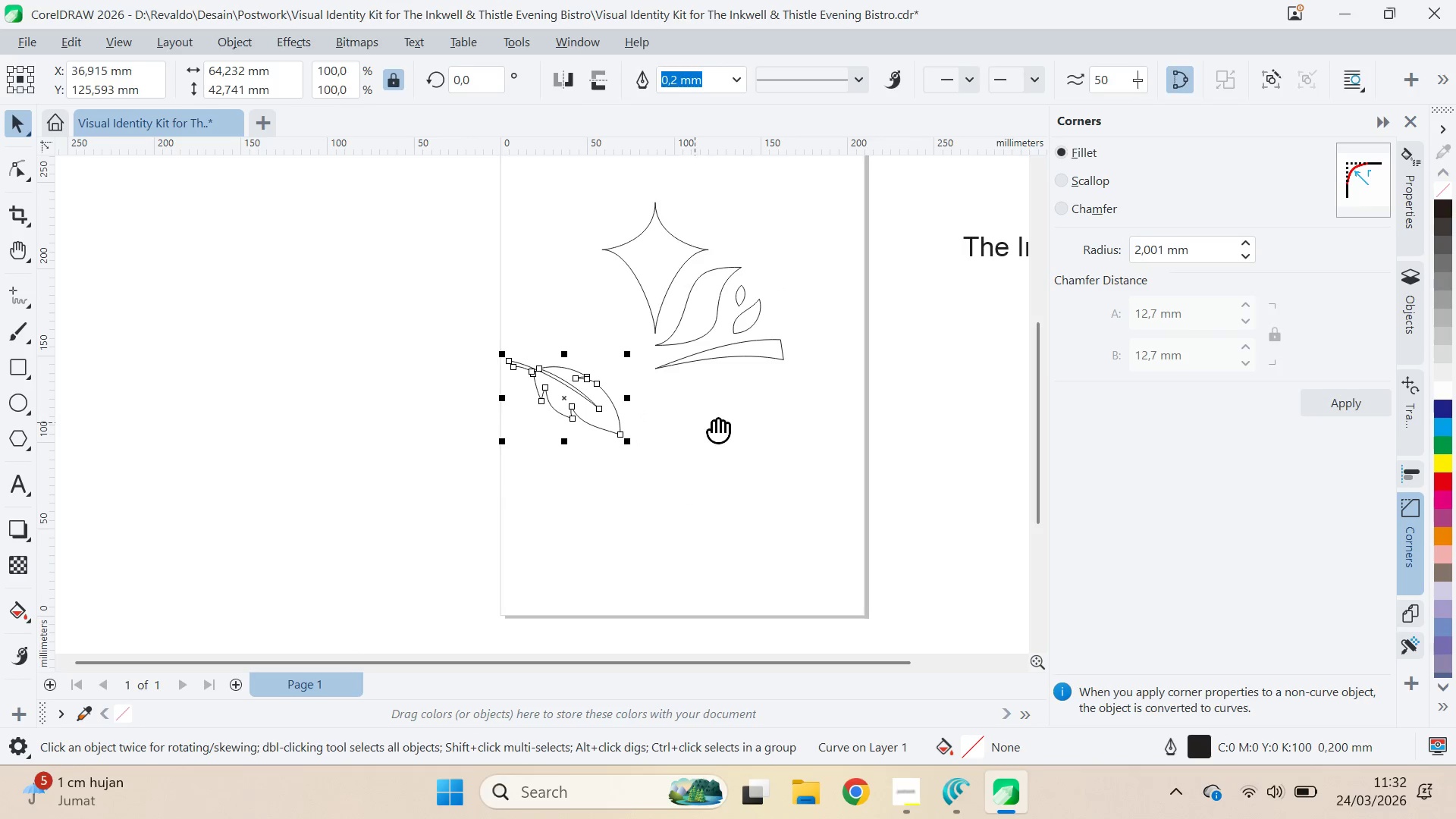 
key(V)
 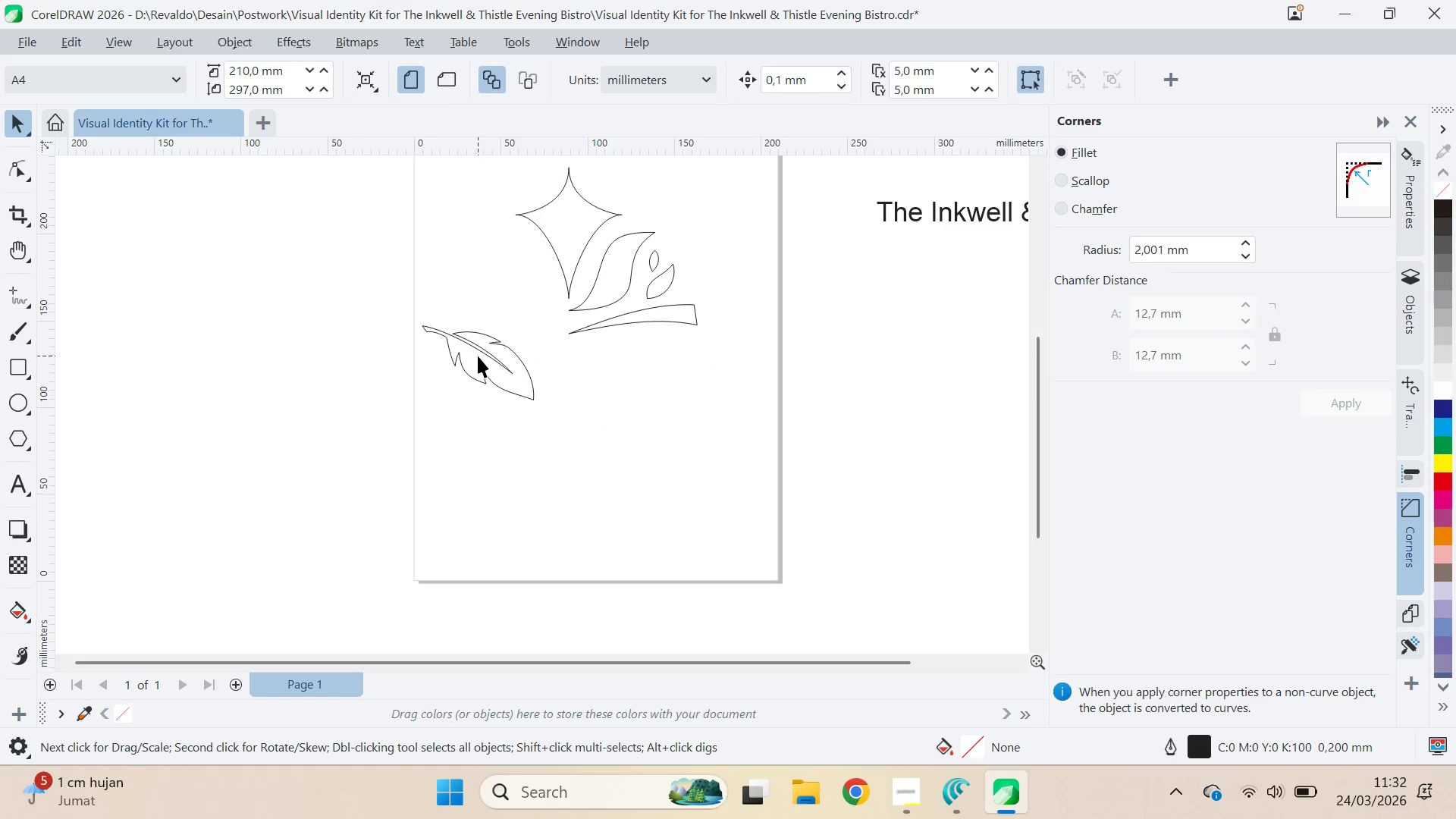 
left_click_drag(start_coordinate=[478, 356], to_coordinate=[647, 381])
 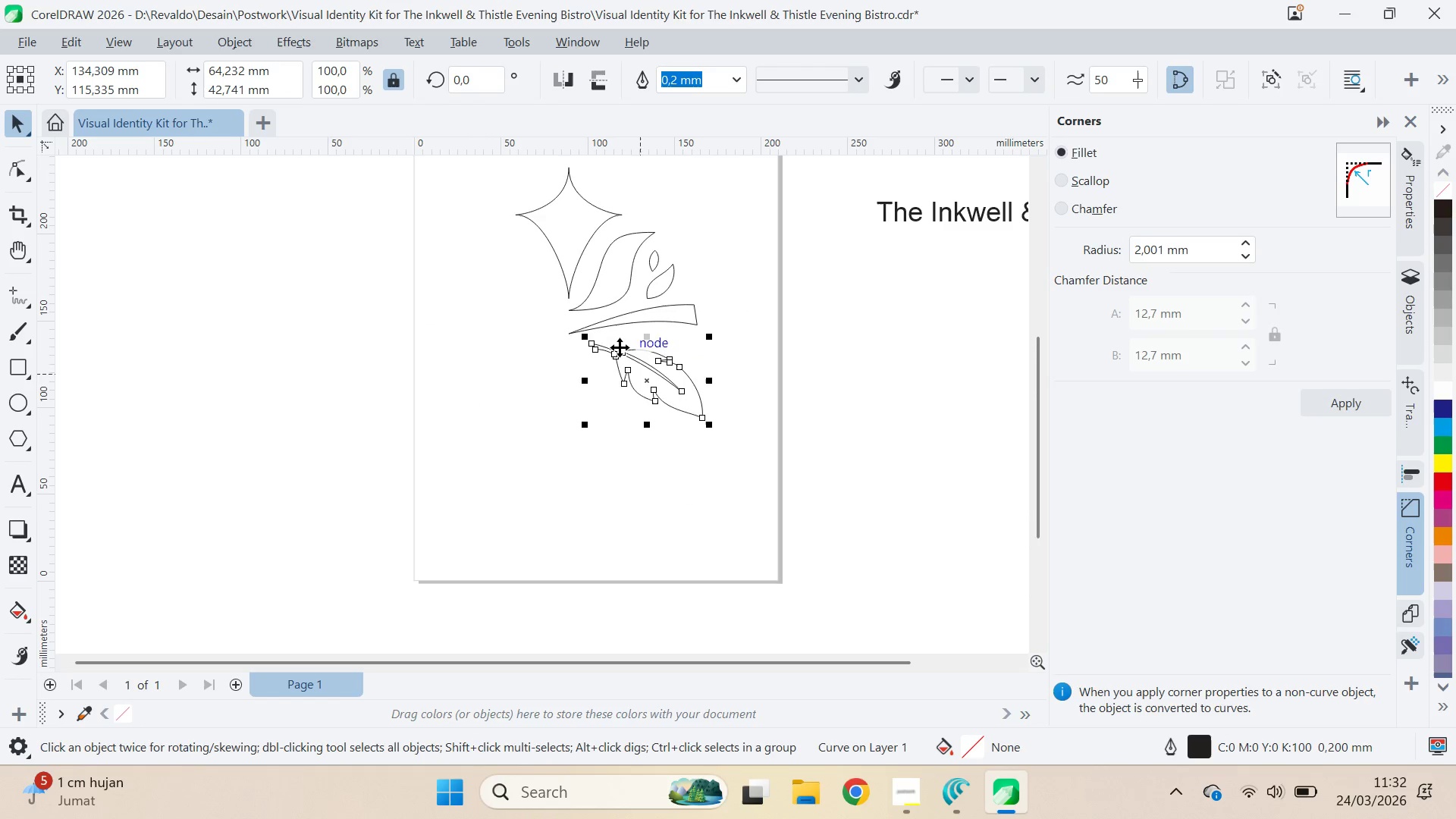 
hold_key(key=ShiftLeft, duration=0.47)
left_click([617, 328])
 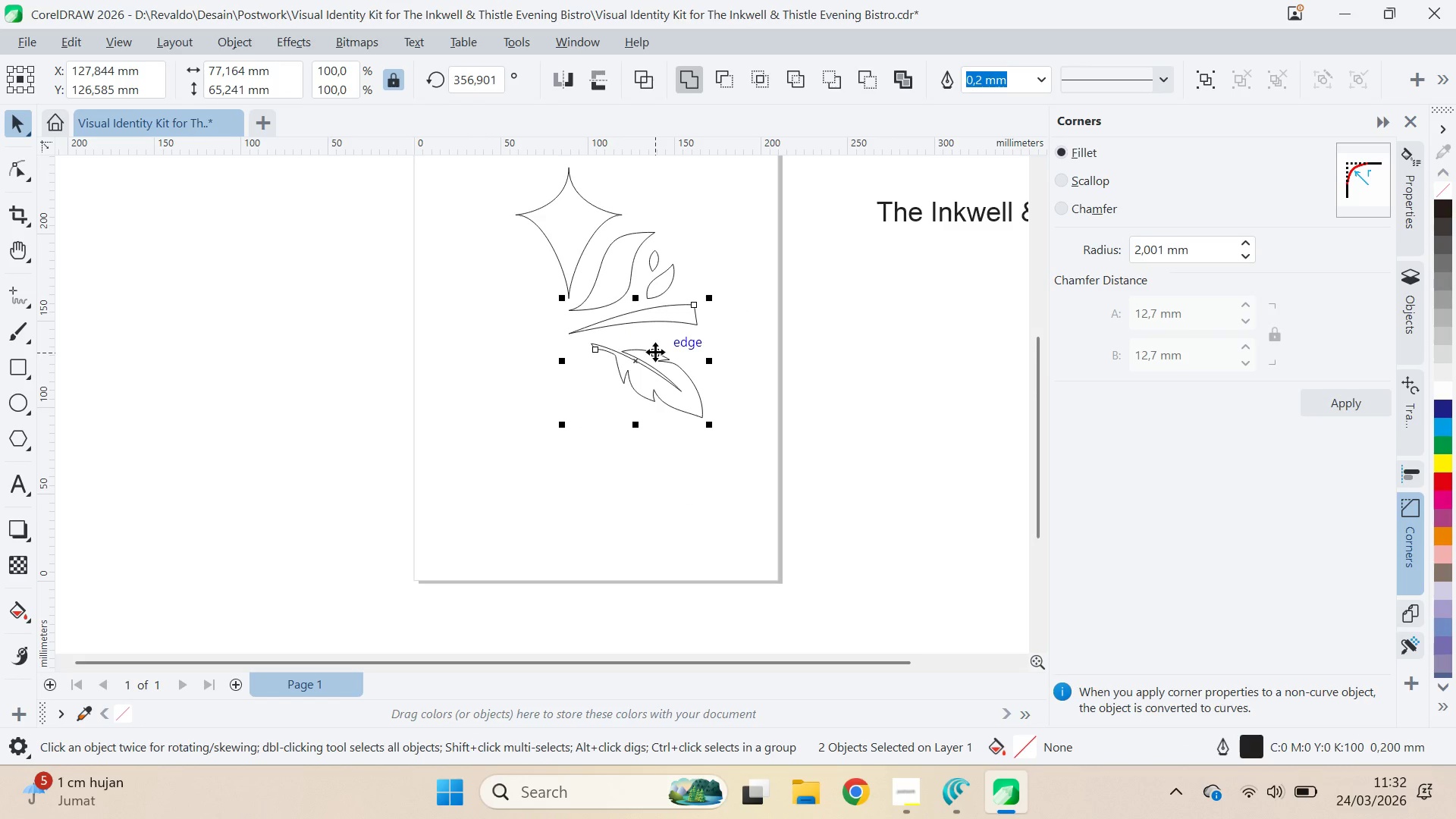 
type(rl)
 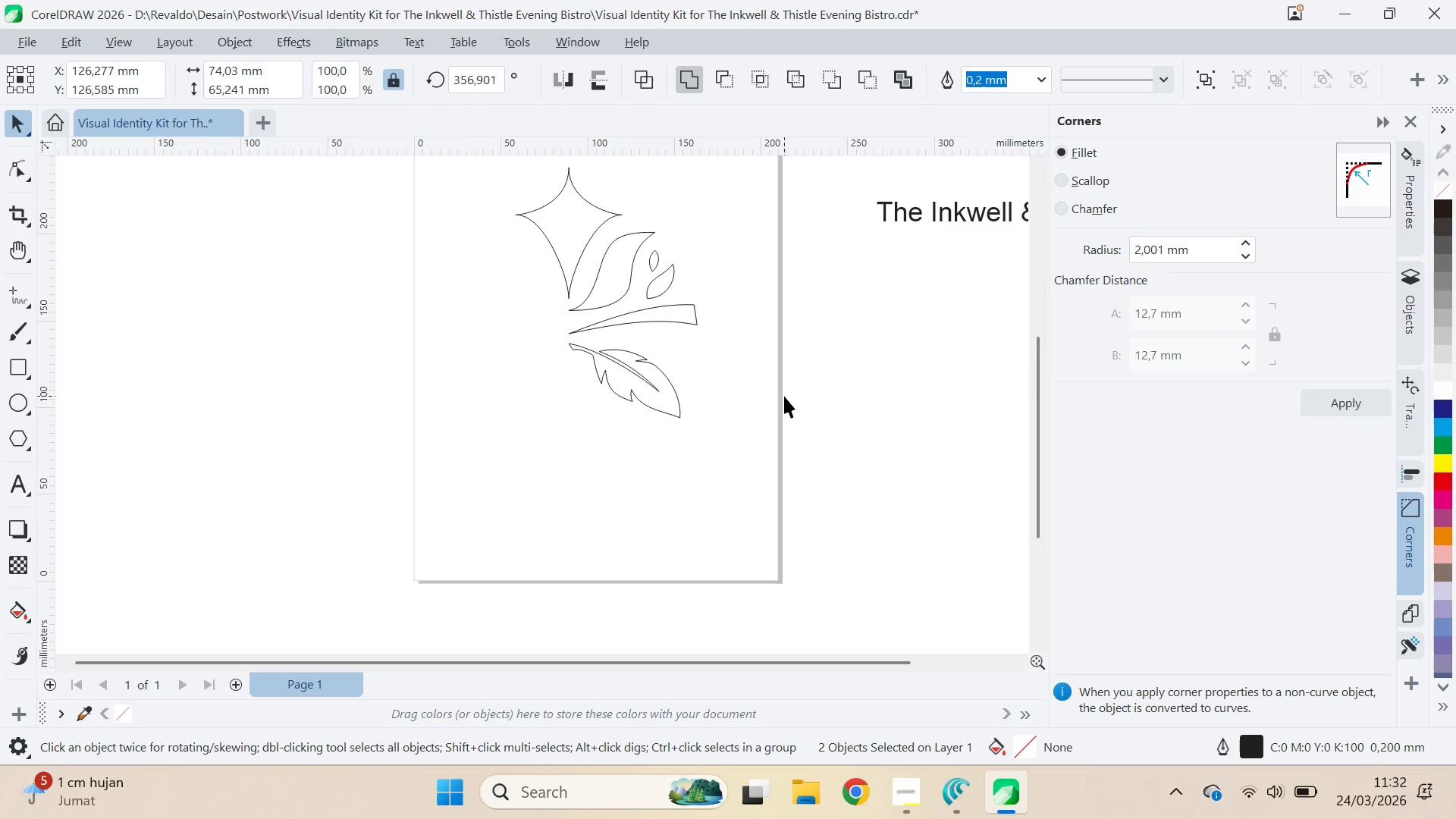 
left_click([784, 396])
 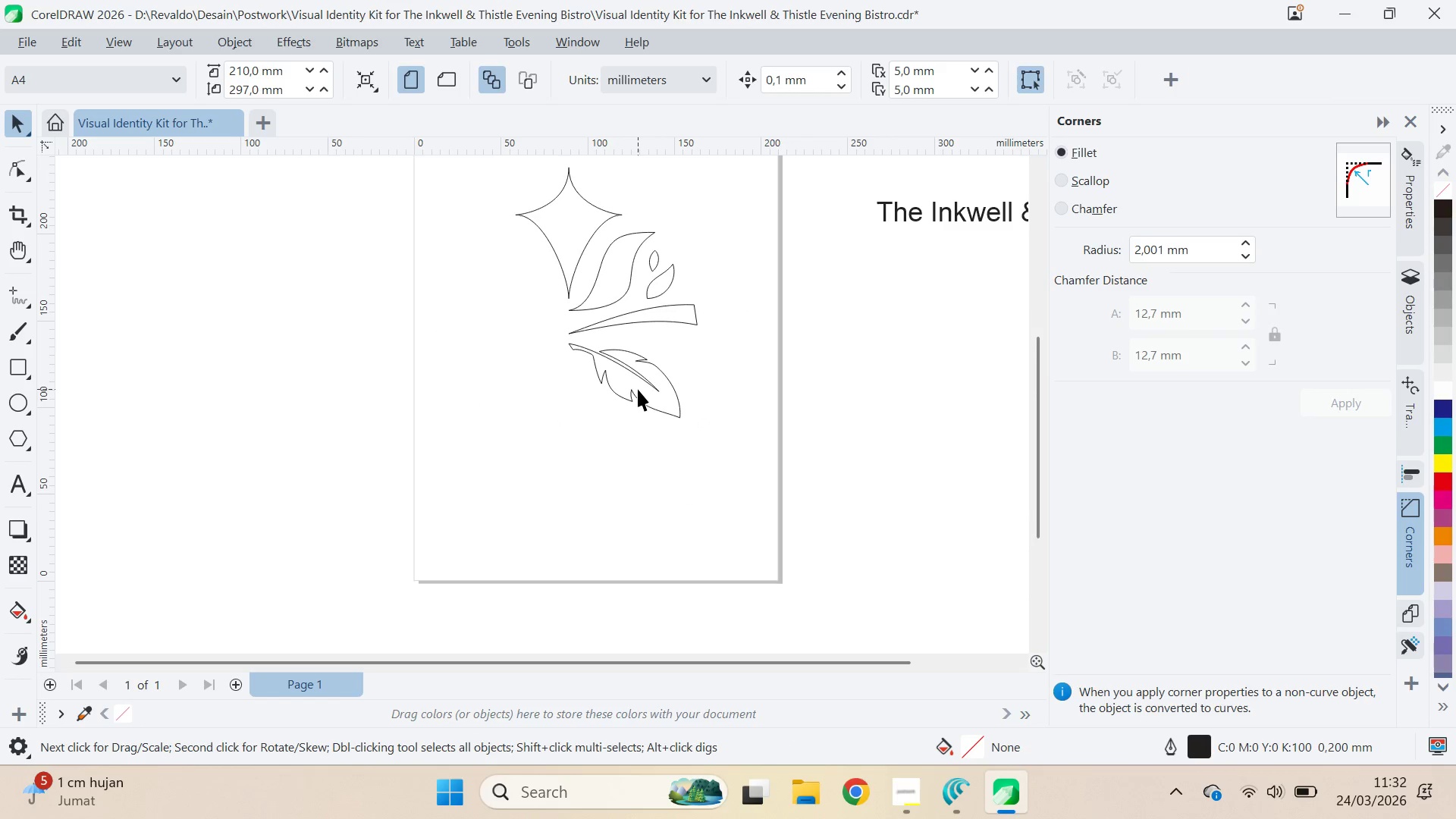 
left_click([638, 387])
 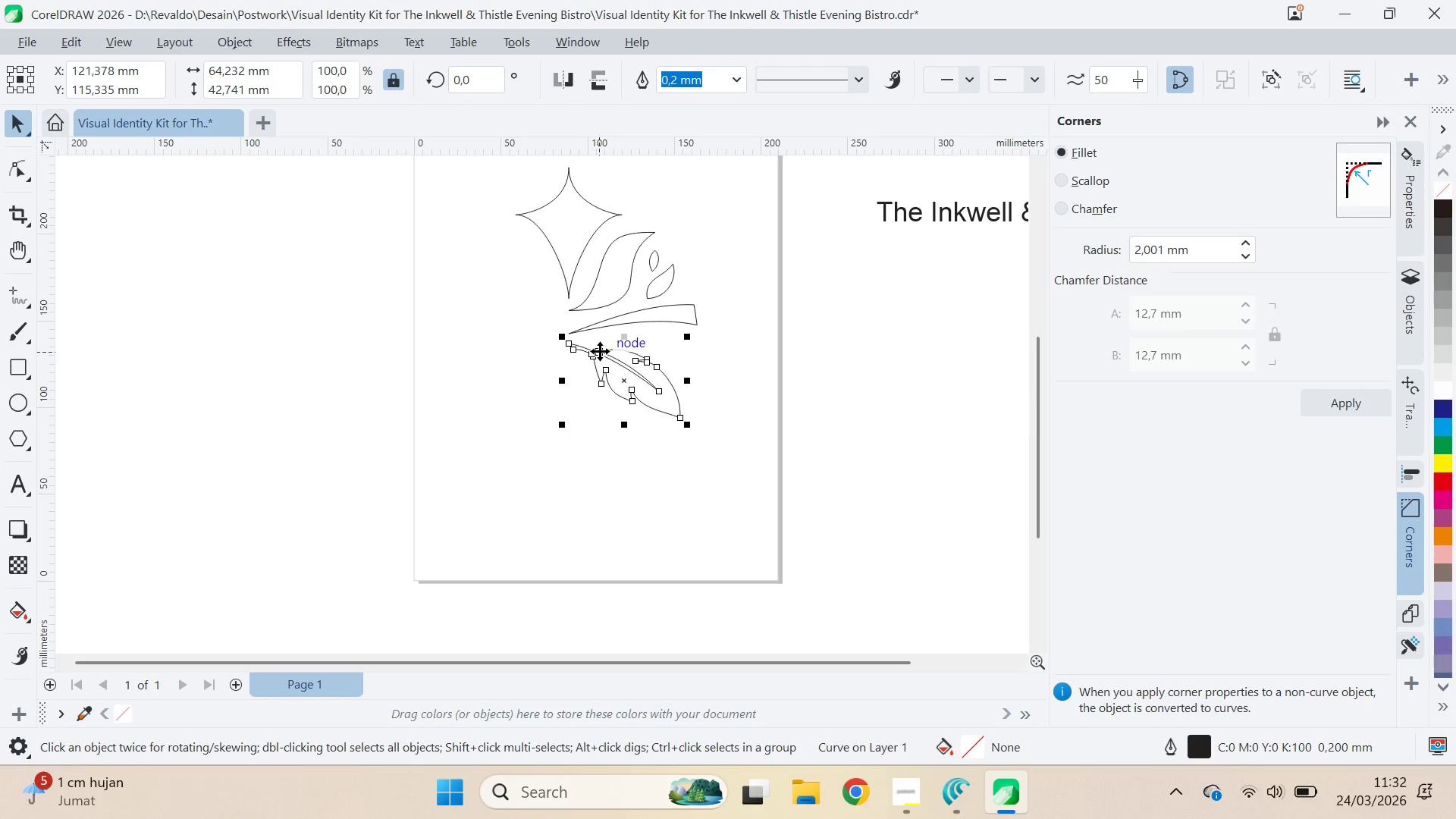 
scroll: coordinate [600, 351], scroll_direction: up, amount: 6.0
 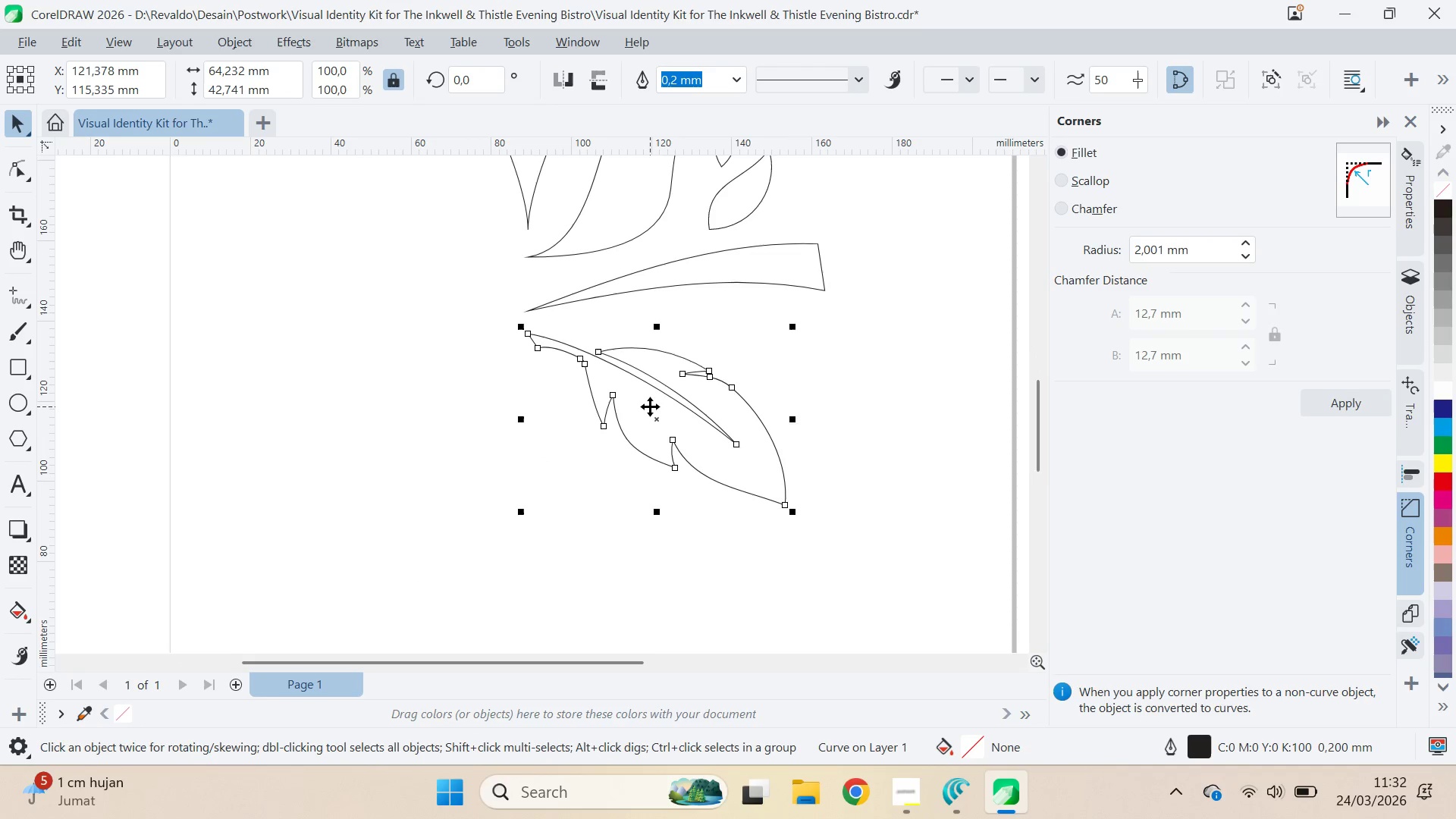 
left_click_drag(start_coordinate=[650, 406], to_coordinate=[642, 387])
 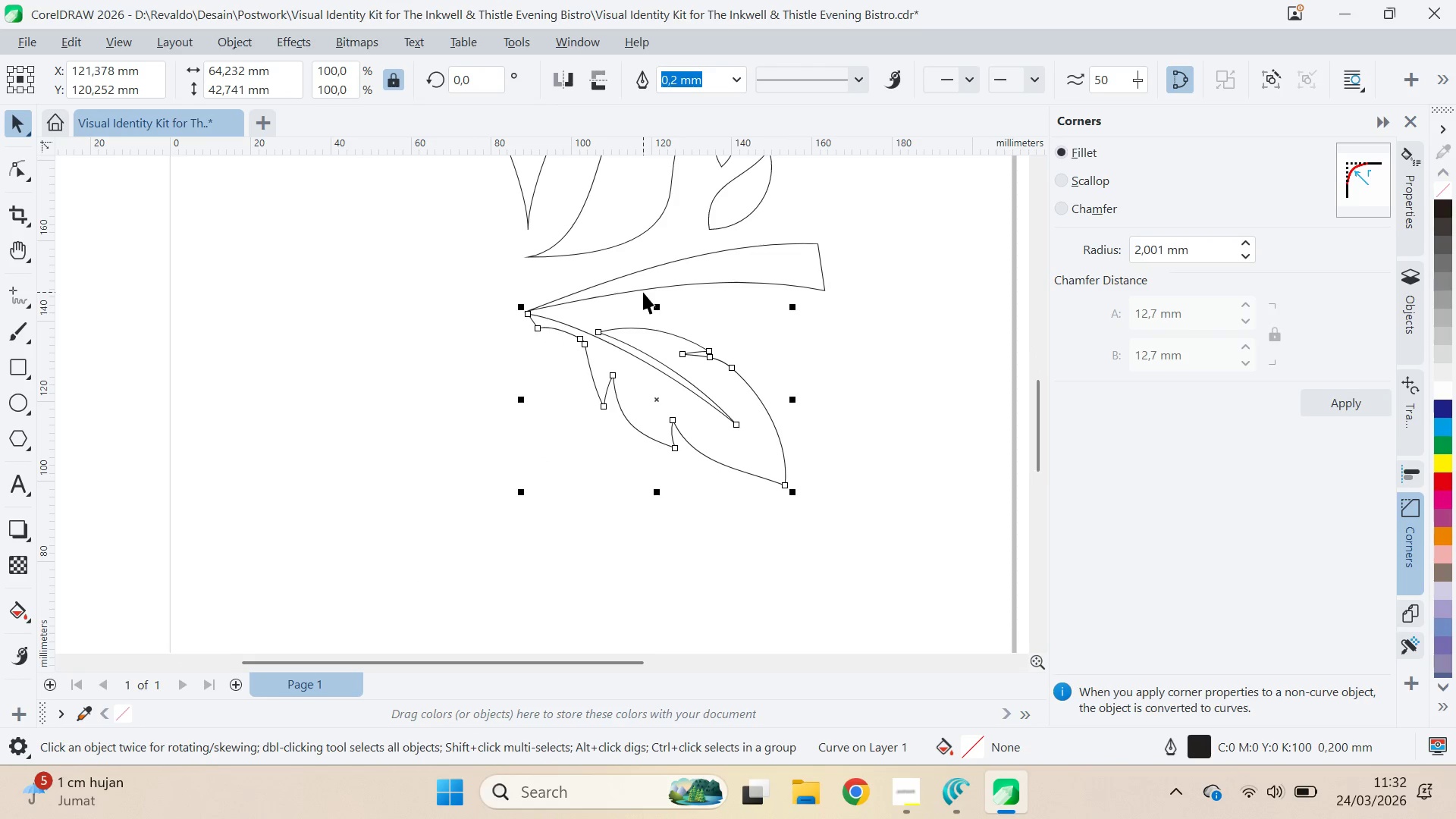 
hold_key(key=ShiftLeft, duration=1.03)
 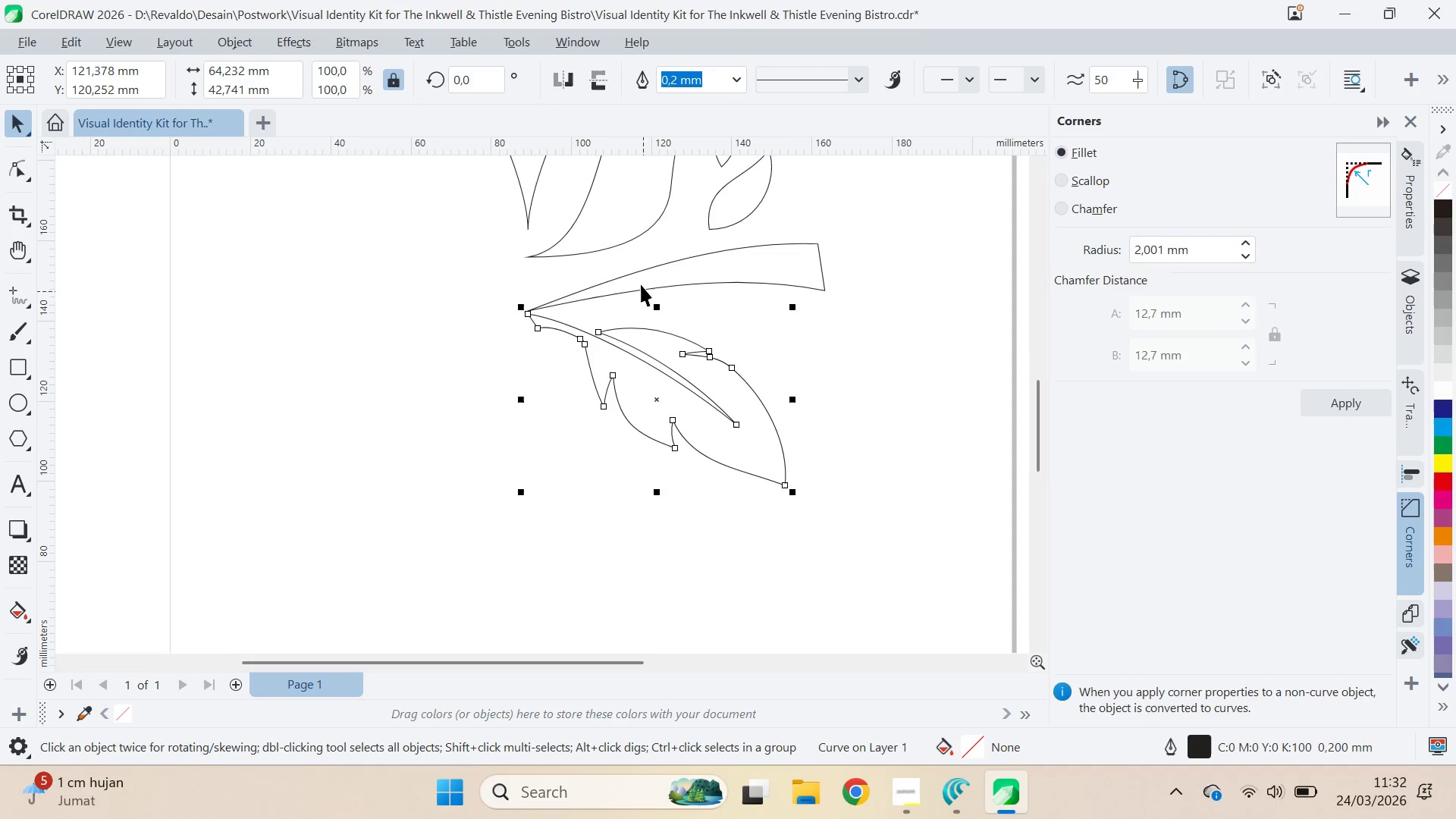 
left_click_drag(start_coordinate=[641, 283], to_coordinate=[640, 271])
 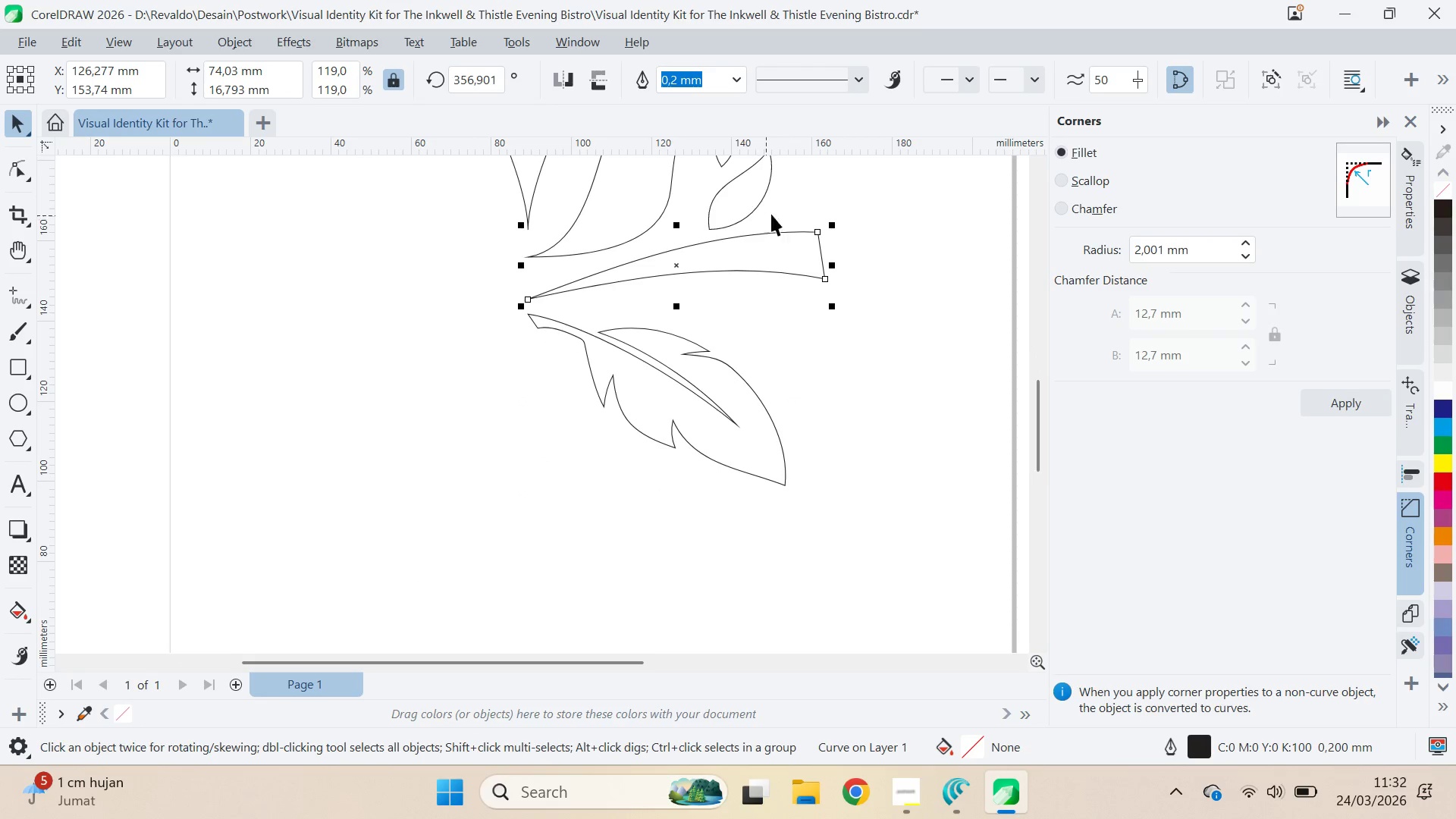 
hold_key(key=ShiftLeft, duration=0.73)
 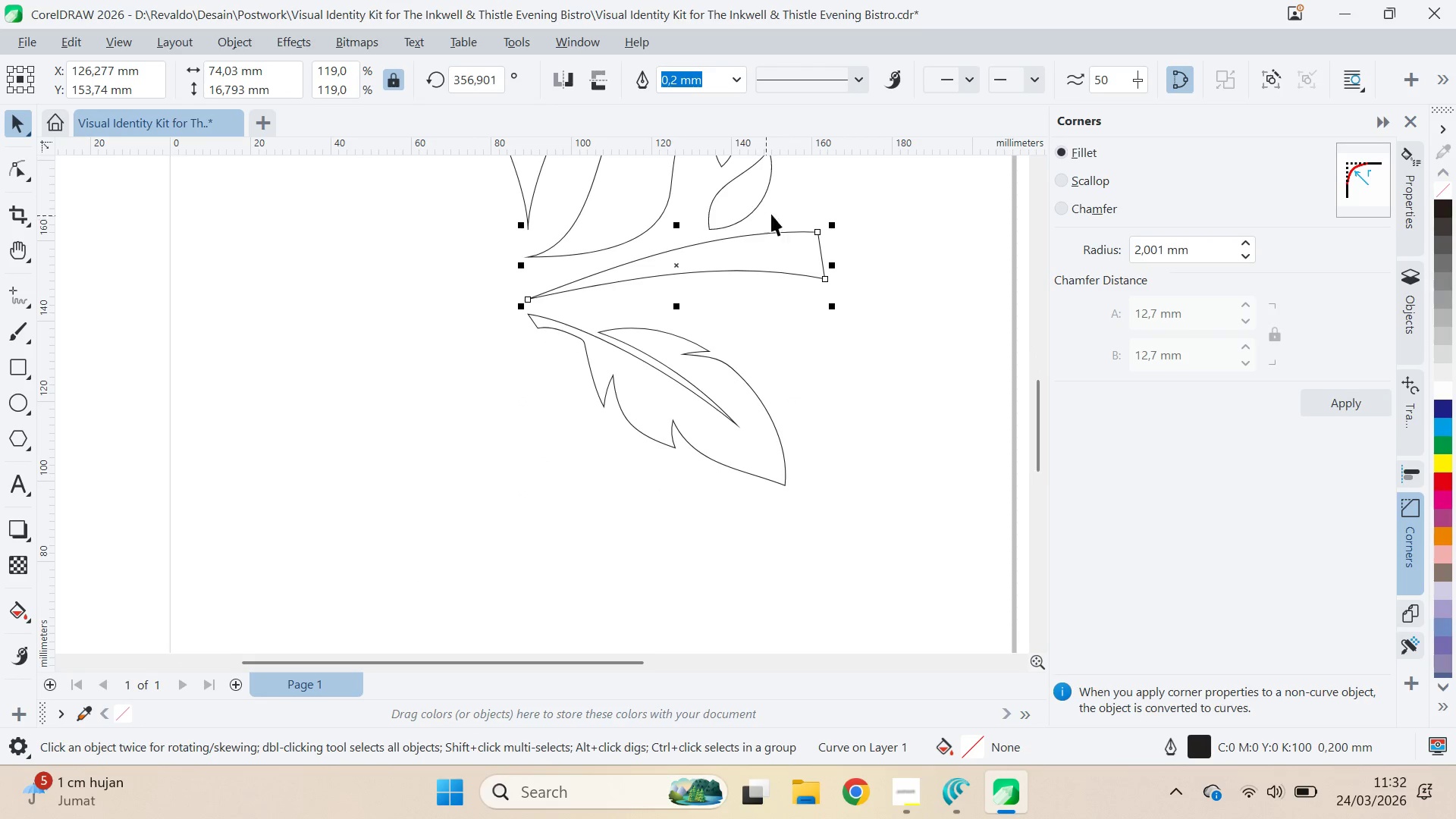 
type(qv)
 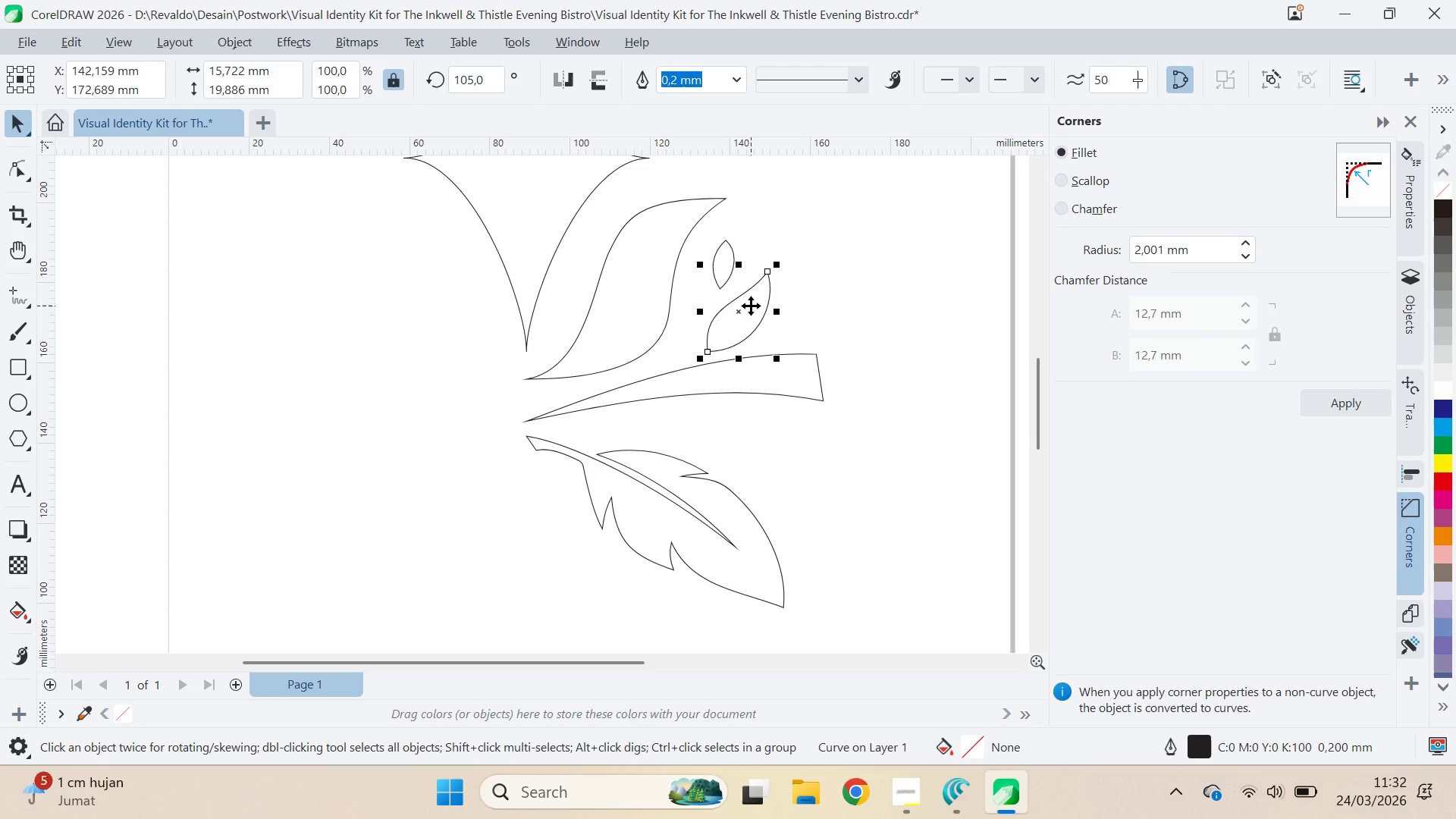 
left_click_drag(start_coordinate=[795, 193], to_coordinate=[794, 315])
 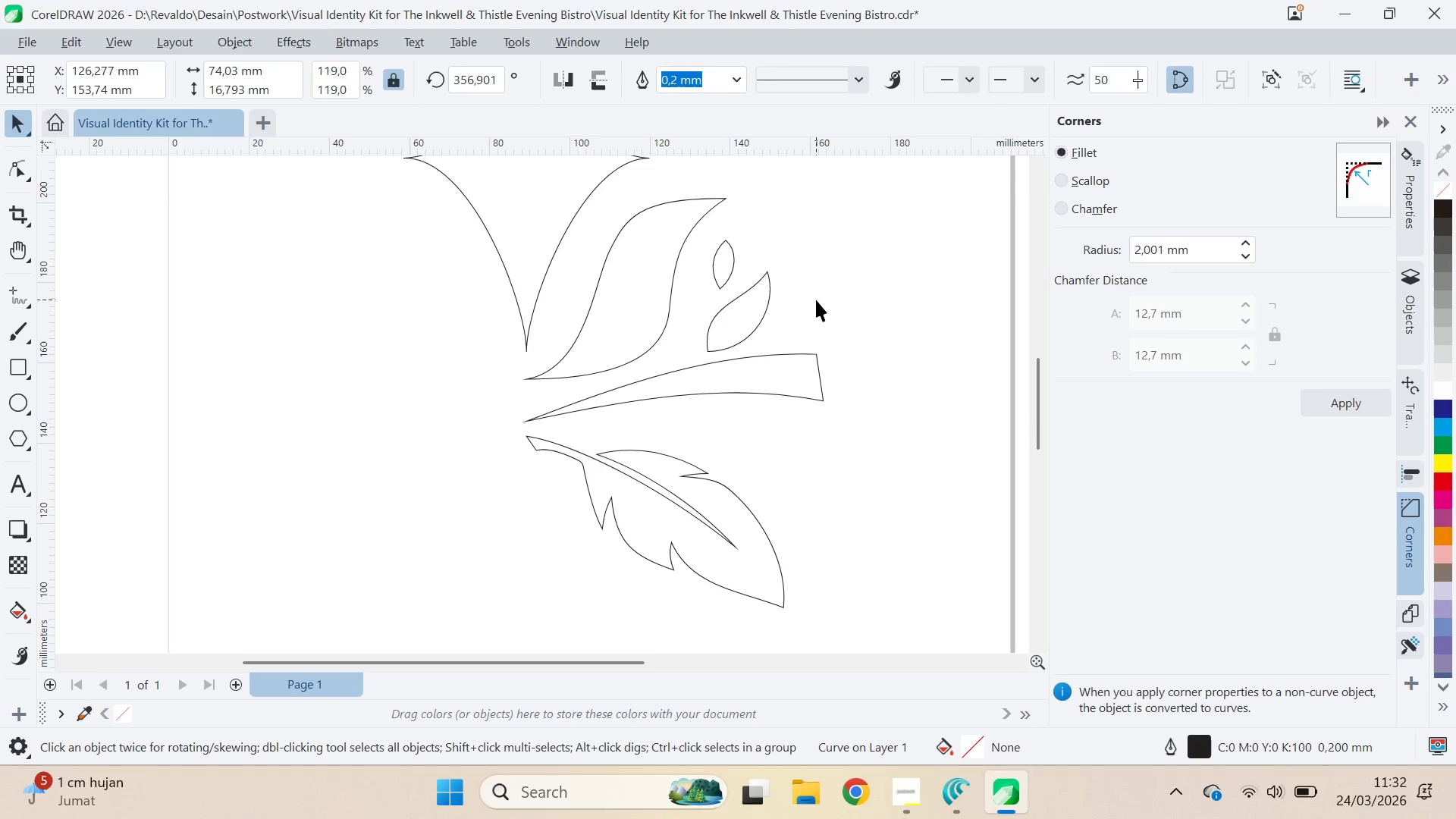 
left_click_drag(start_coordinate=[816, 300], to_coordinate=[809, 300])
 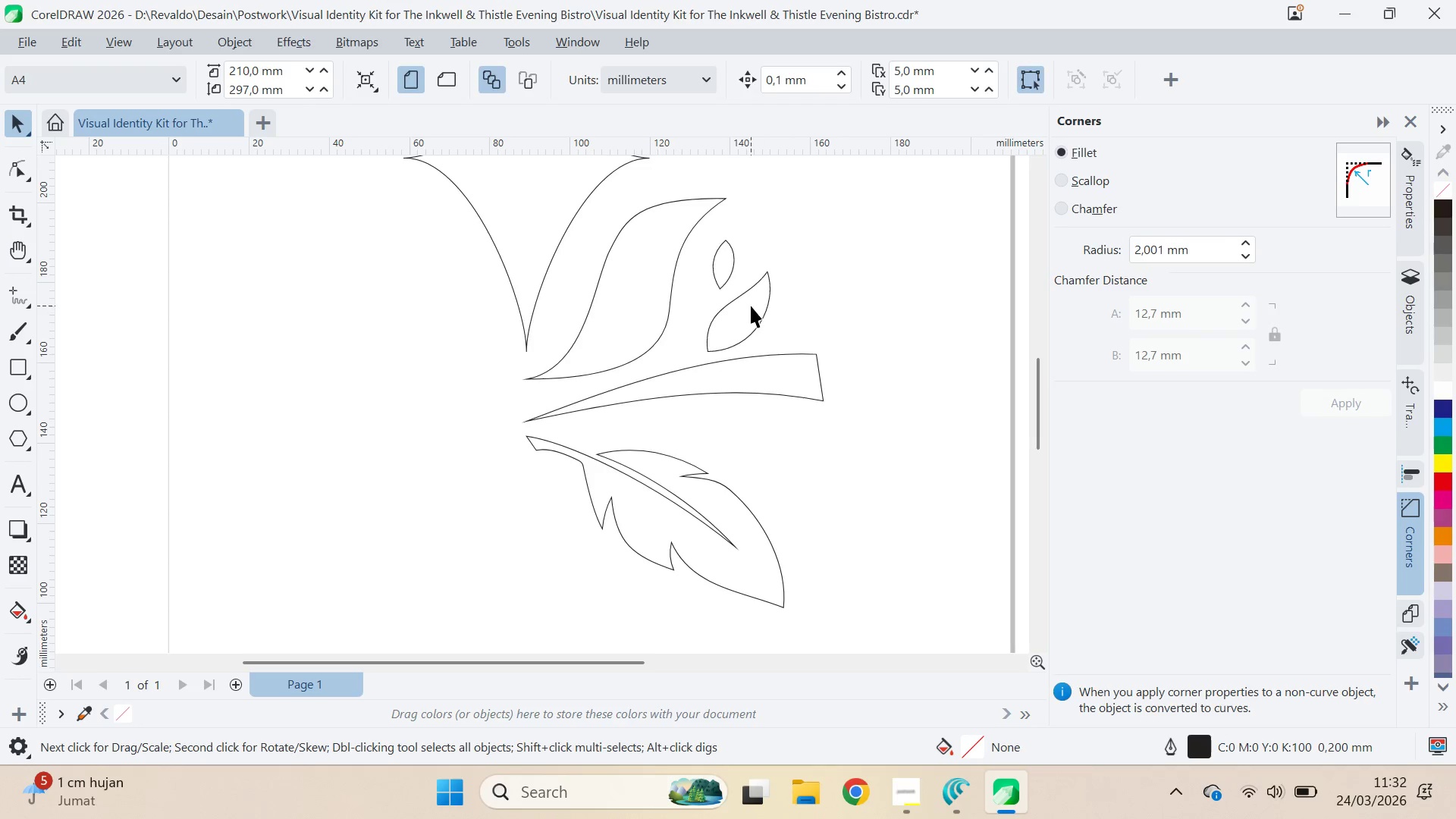 
triple_click([751, 306])
 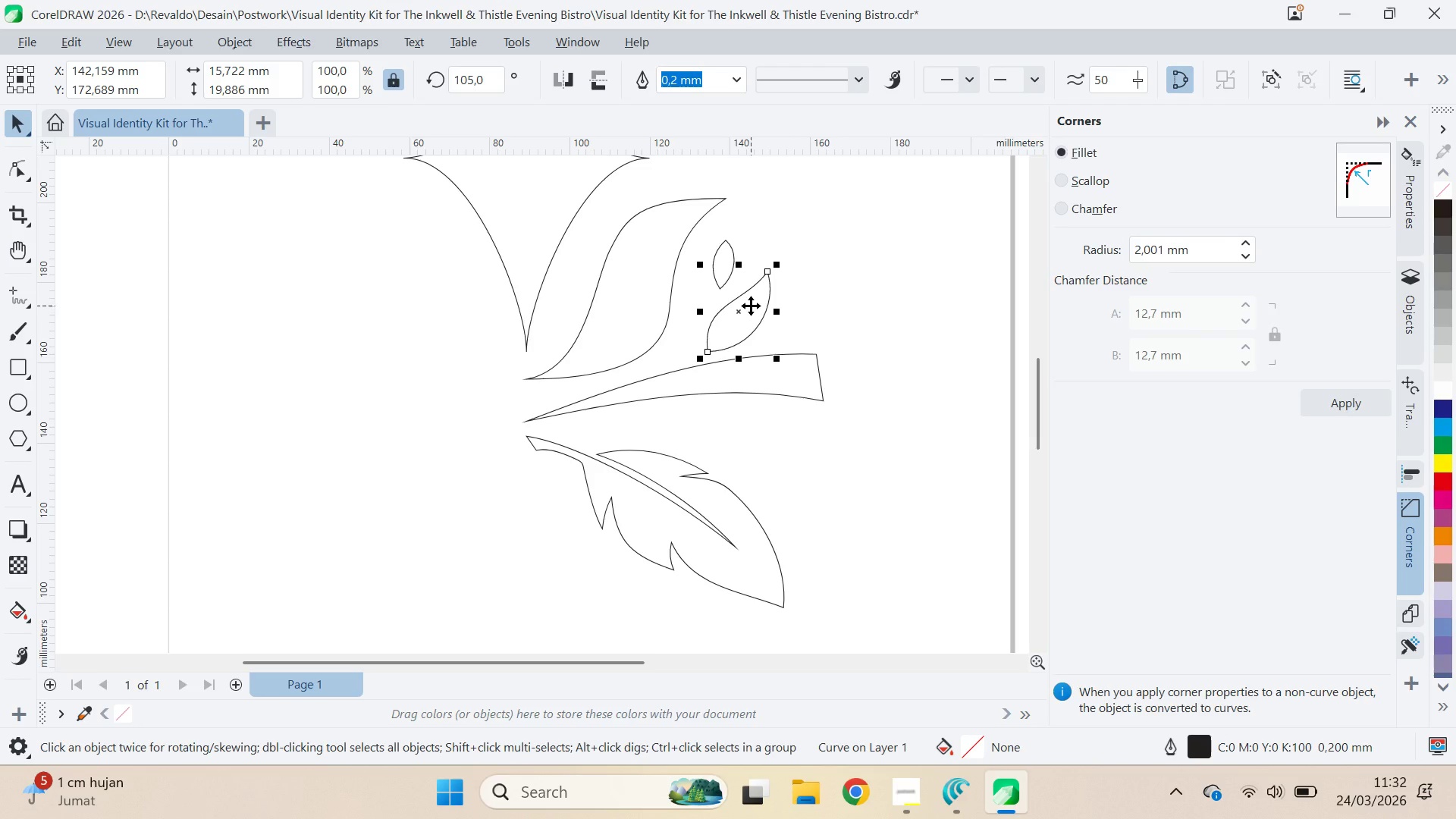 
hold_key(key=ShiftLeft, duration=0.52)
triple_click([721, 251])
 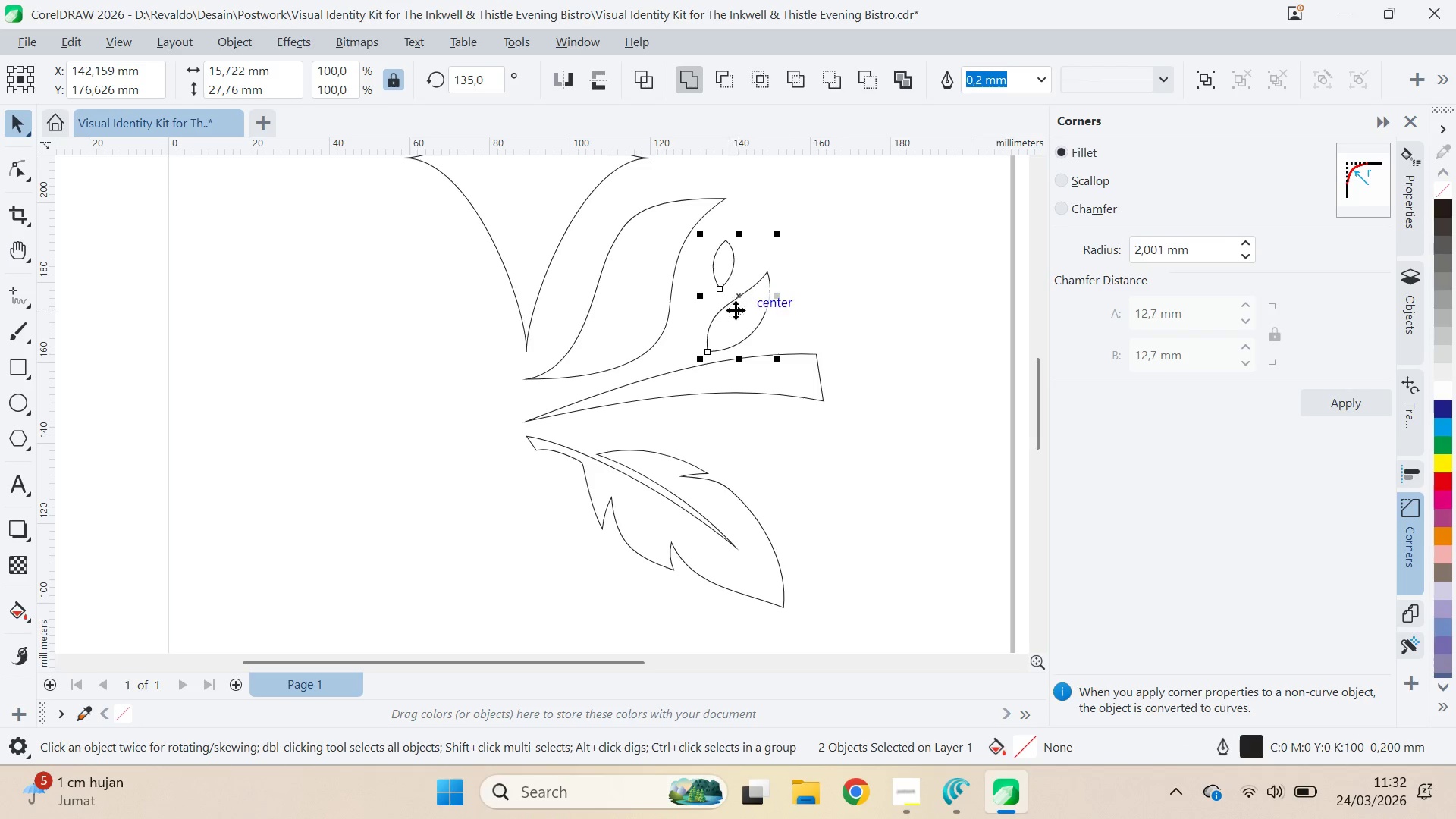 
left_click_drag(start_coordinate=[736, 310], to_coordinate=[724, 306])
 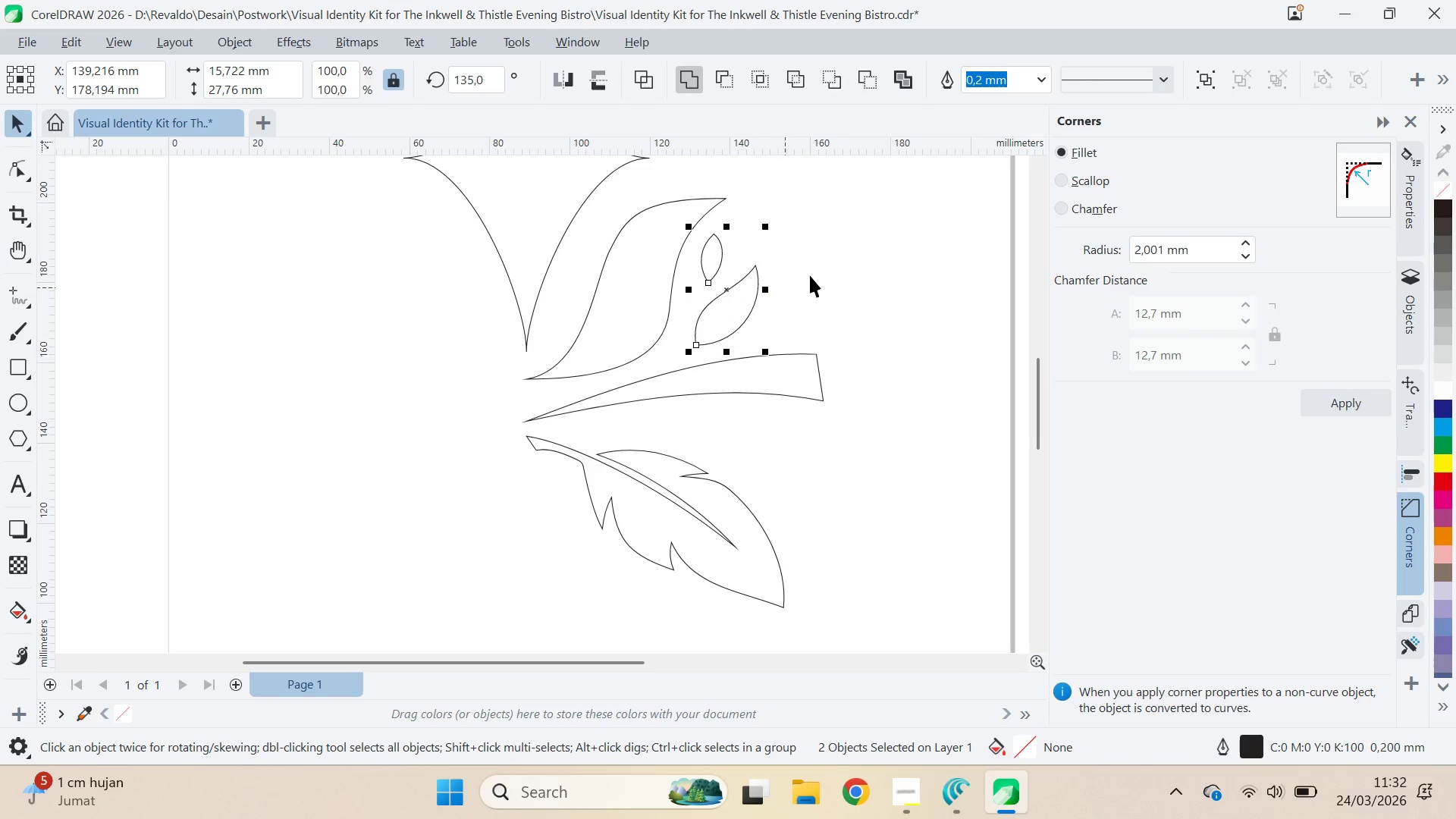 
left_click([819, 268])
 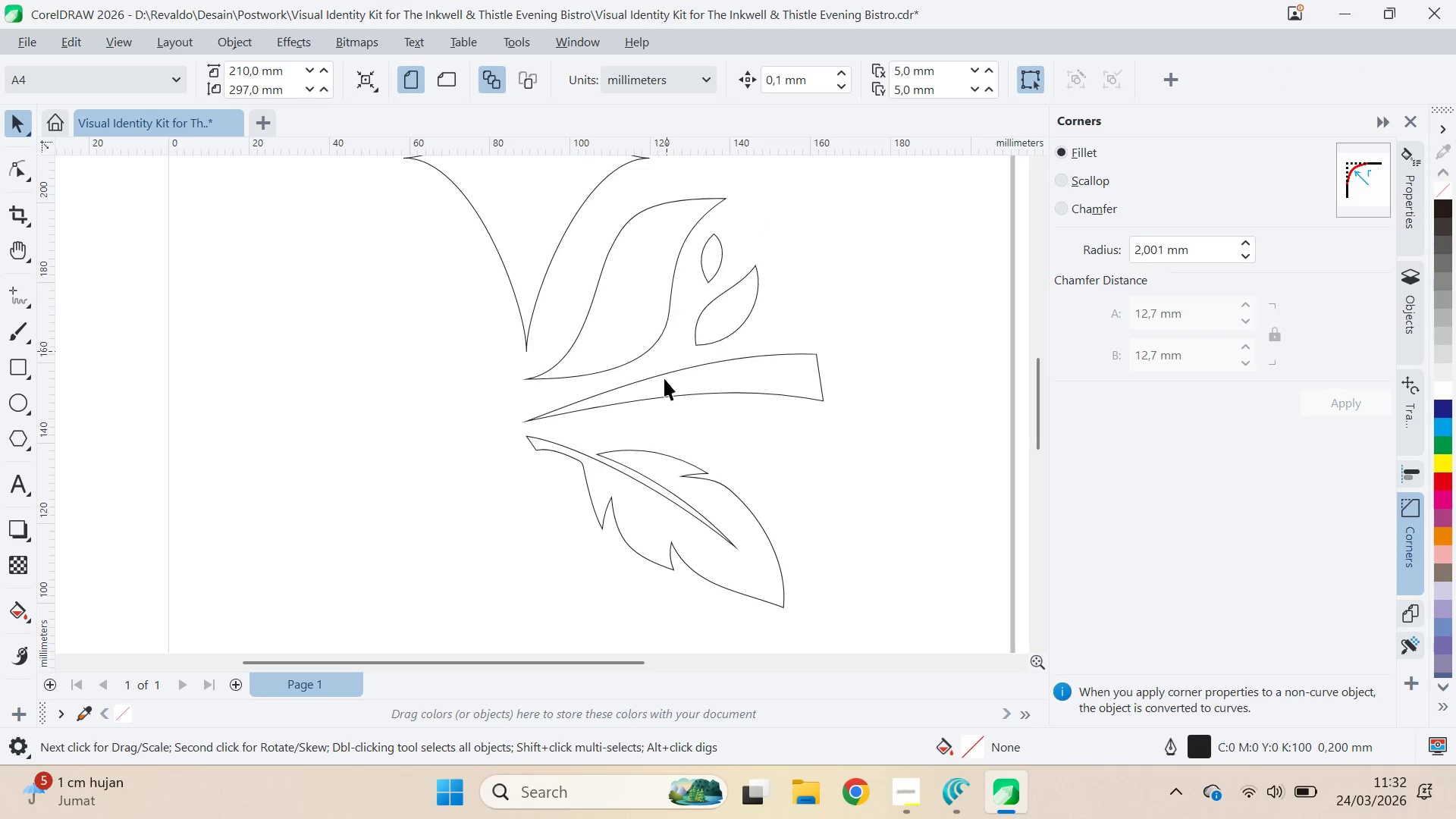 
left_click([674, 510])
 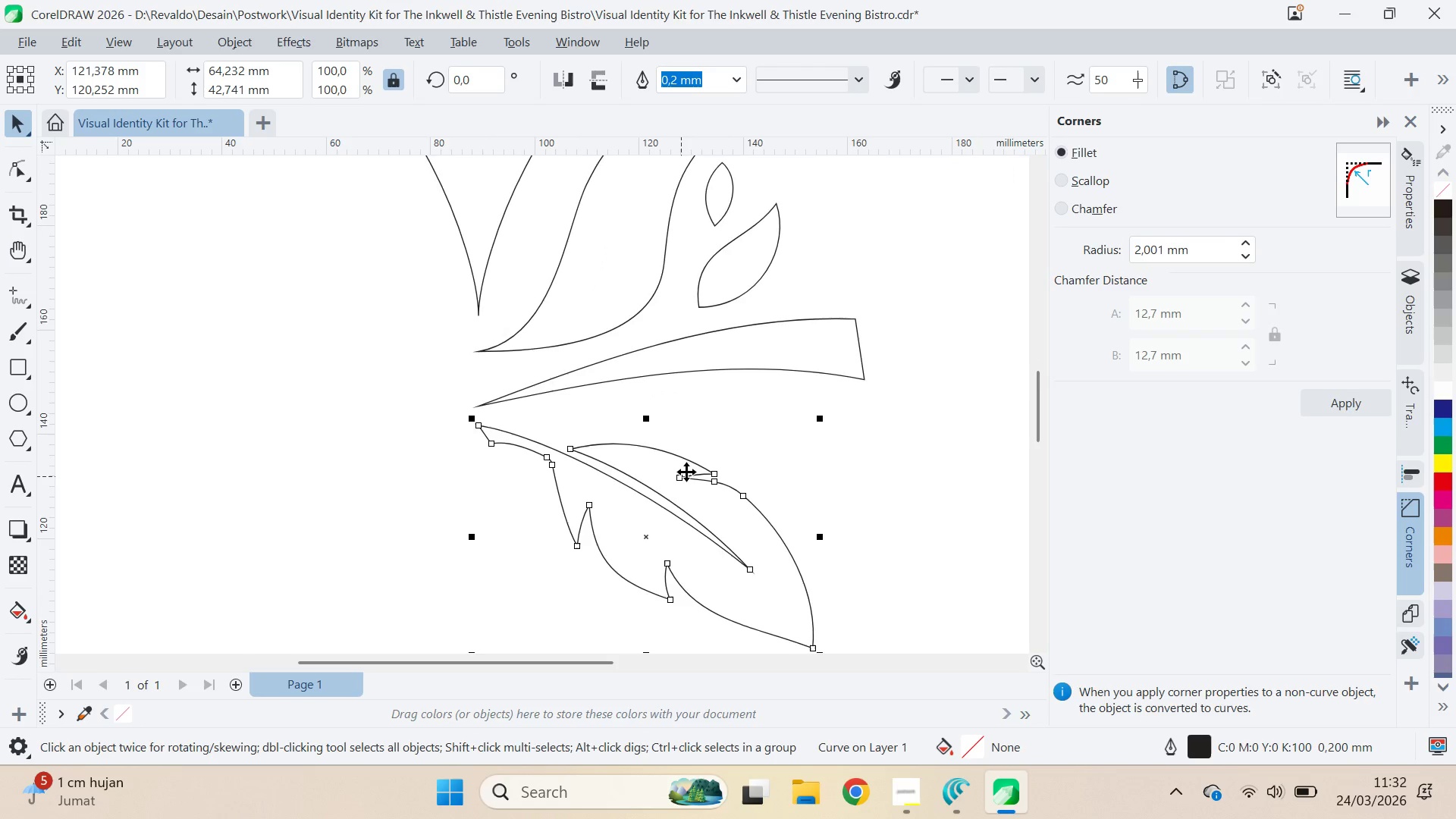 
scroll: coordinate [694, 441], scroll_direction: down, amount: 4.0
 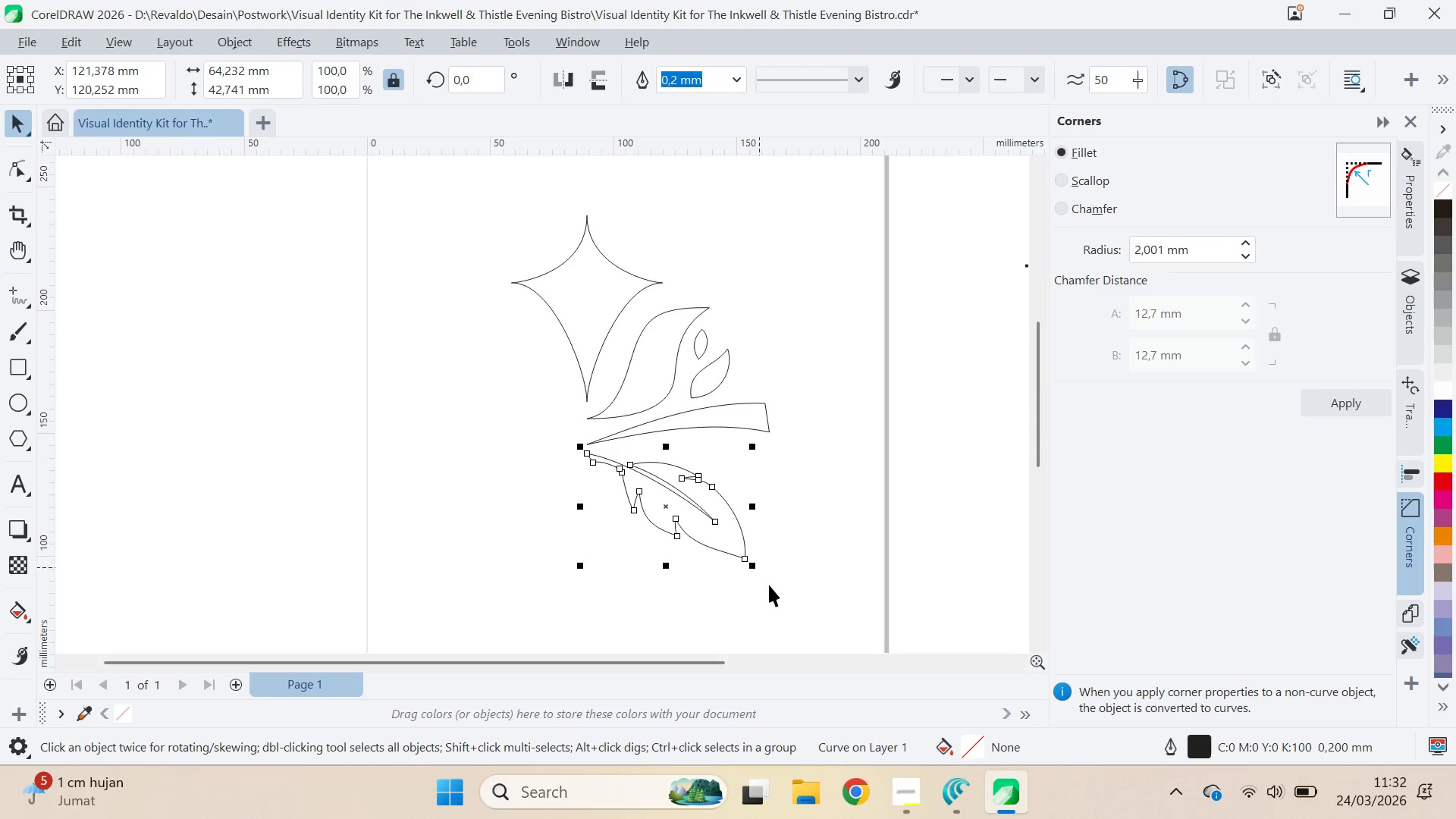 
left_click_drag(start_coordinate=[755, 573], to_coordinate=[734, 564])
 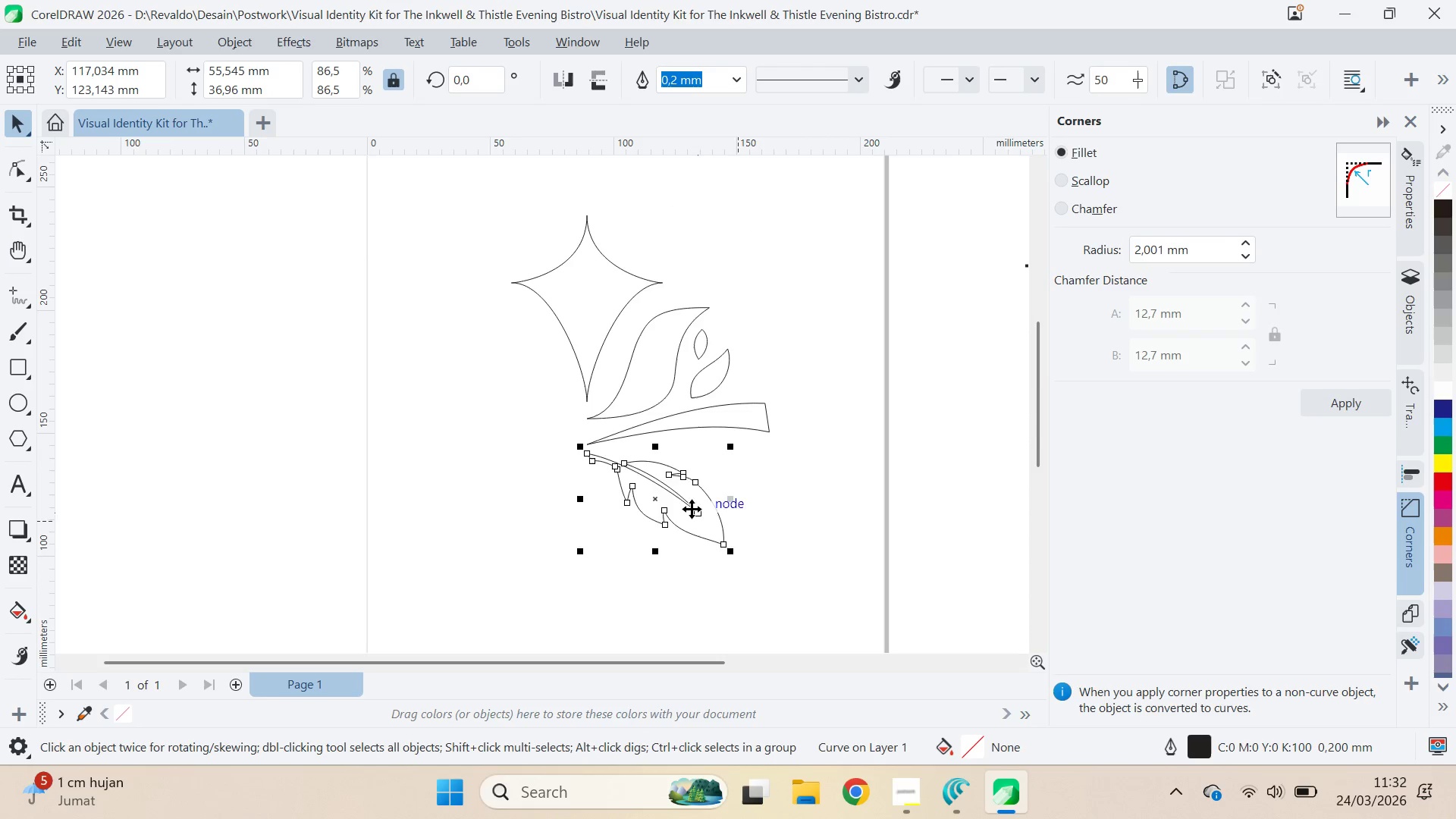 
left_click([686, 506])
 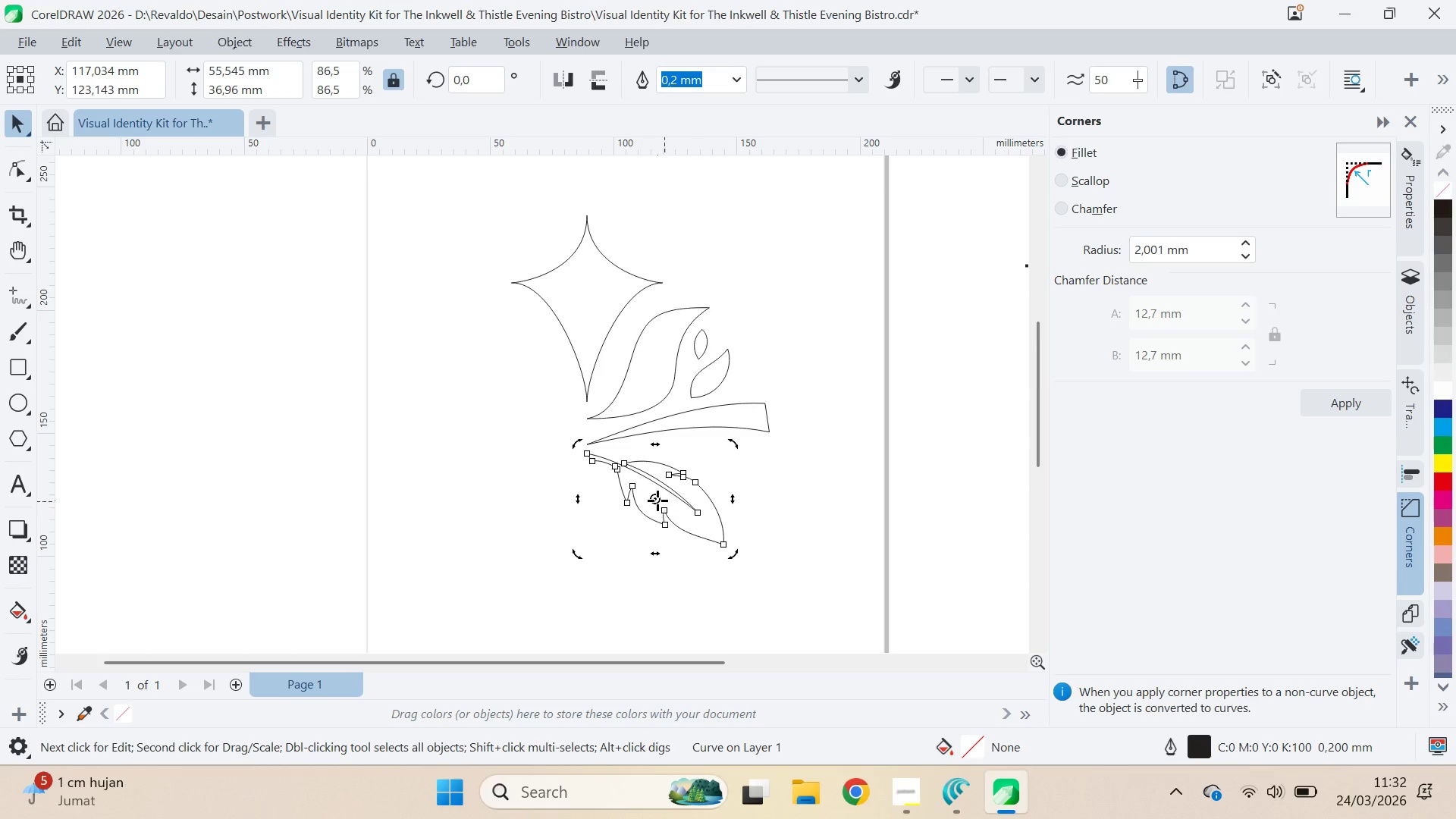 
left_click_drag(start_coordinate=[657, 500], to_coordinate=[585, 450])
 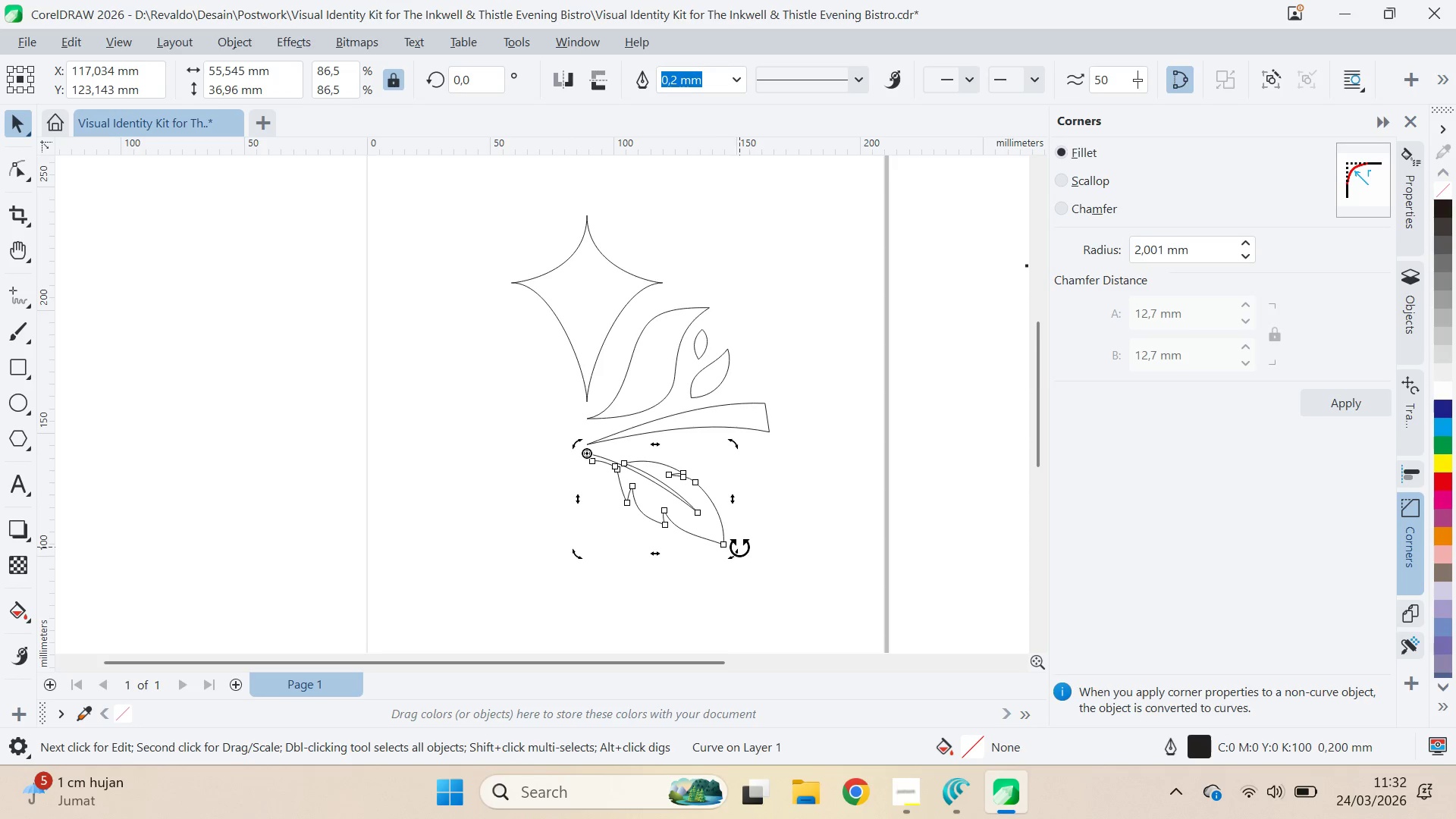 
left_click_drag(start_coordinate=[739, 548], to_coordinate=[764, 532])
 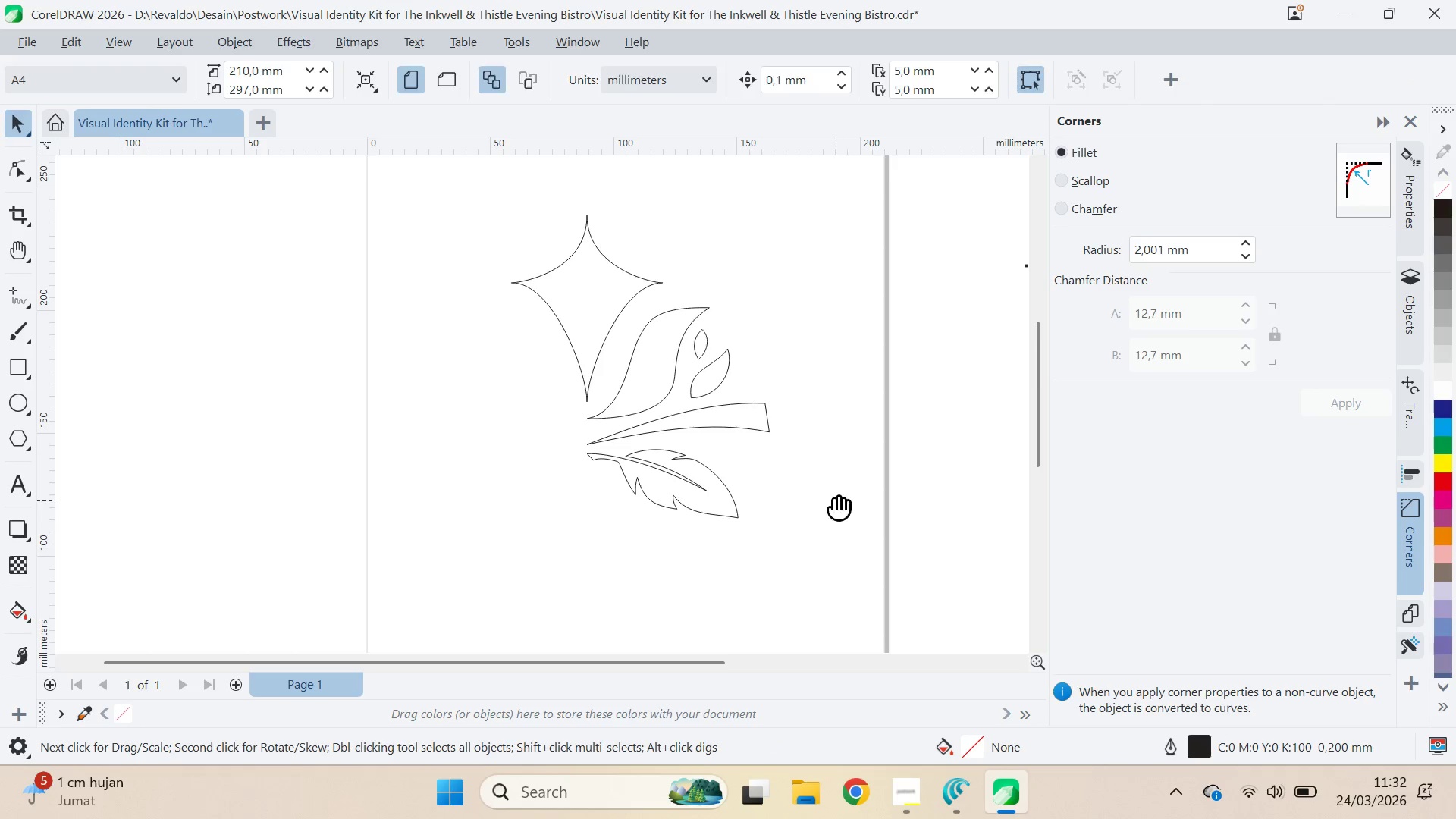 
type(qv)
 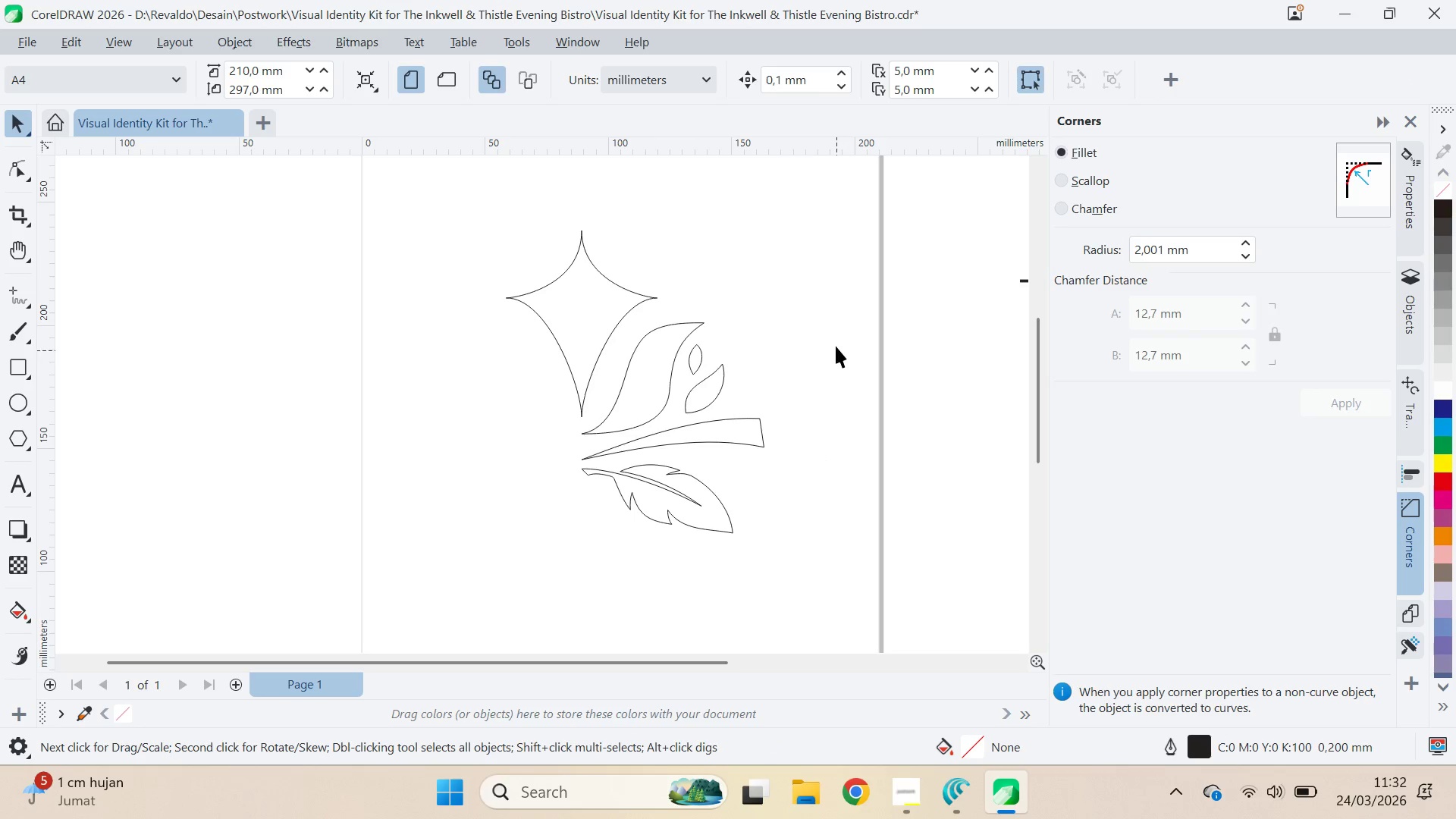 
left_click_drag(start_coordinate=[809, 470], to_coordinate=[804, 485])
 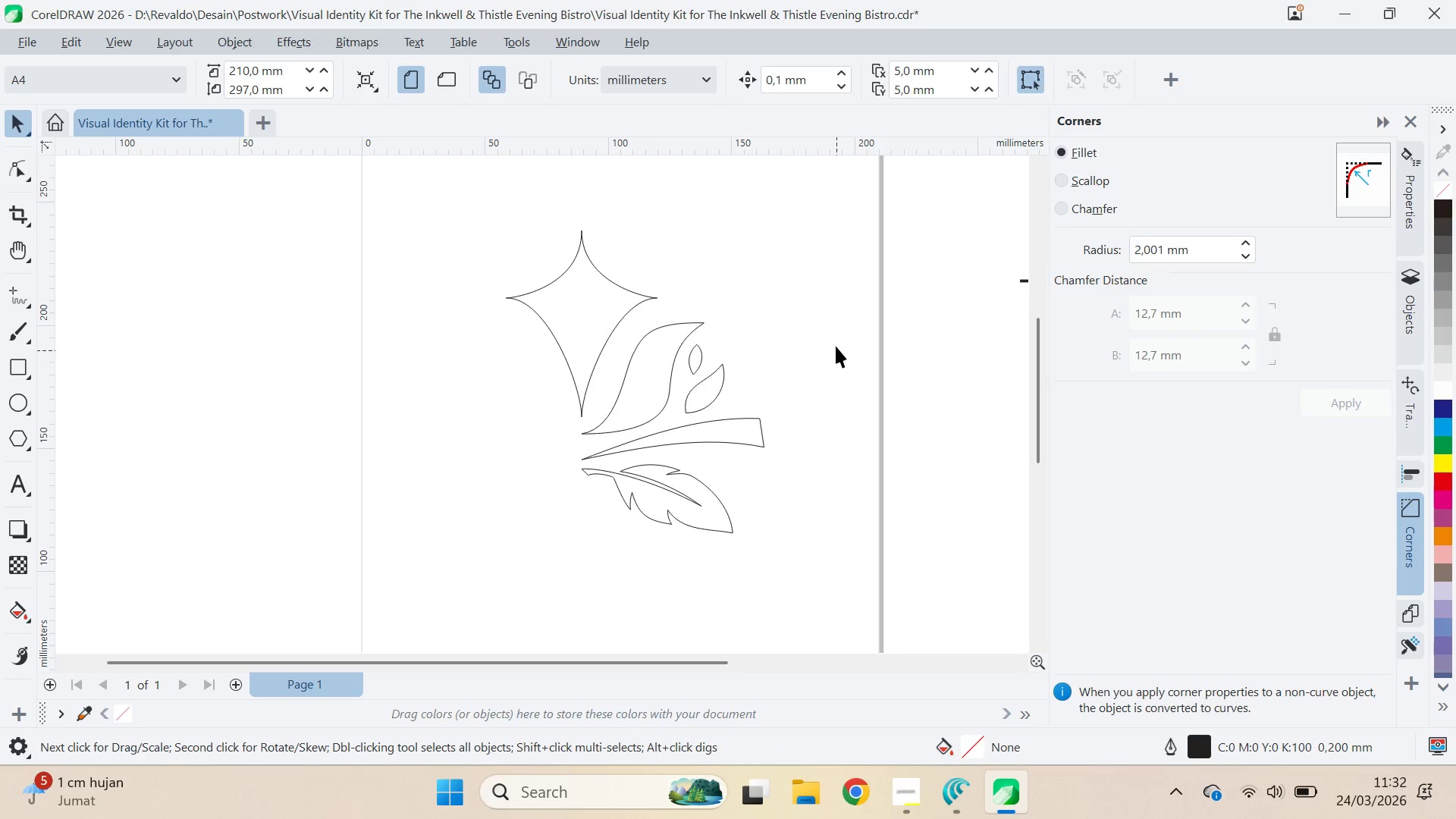 
left_click_drag(start_coordinate=[816, 293], to_coordinate=[543, 569])
 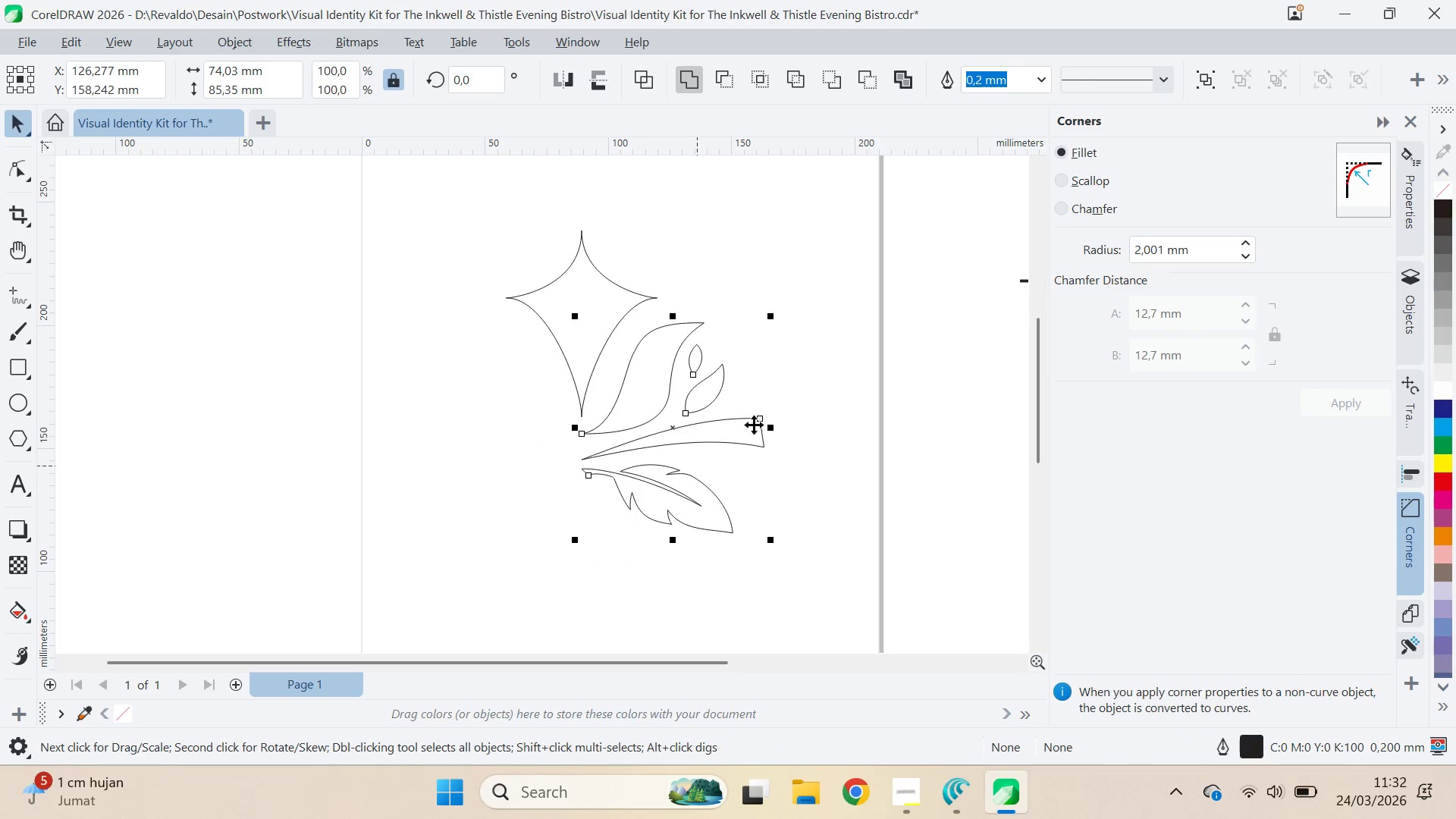 
hold_key(key=ControlLeft, duration=1.5)
left_click_drag(start_coordinate=[768, 428], to_coordinate=[535, 448])
 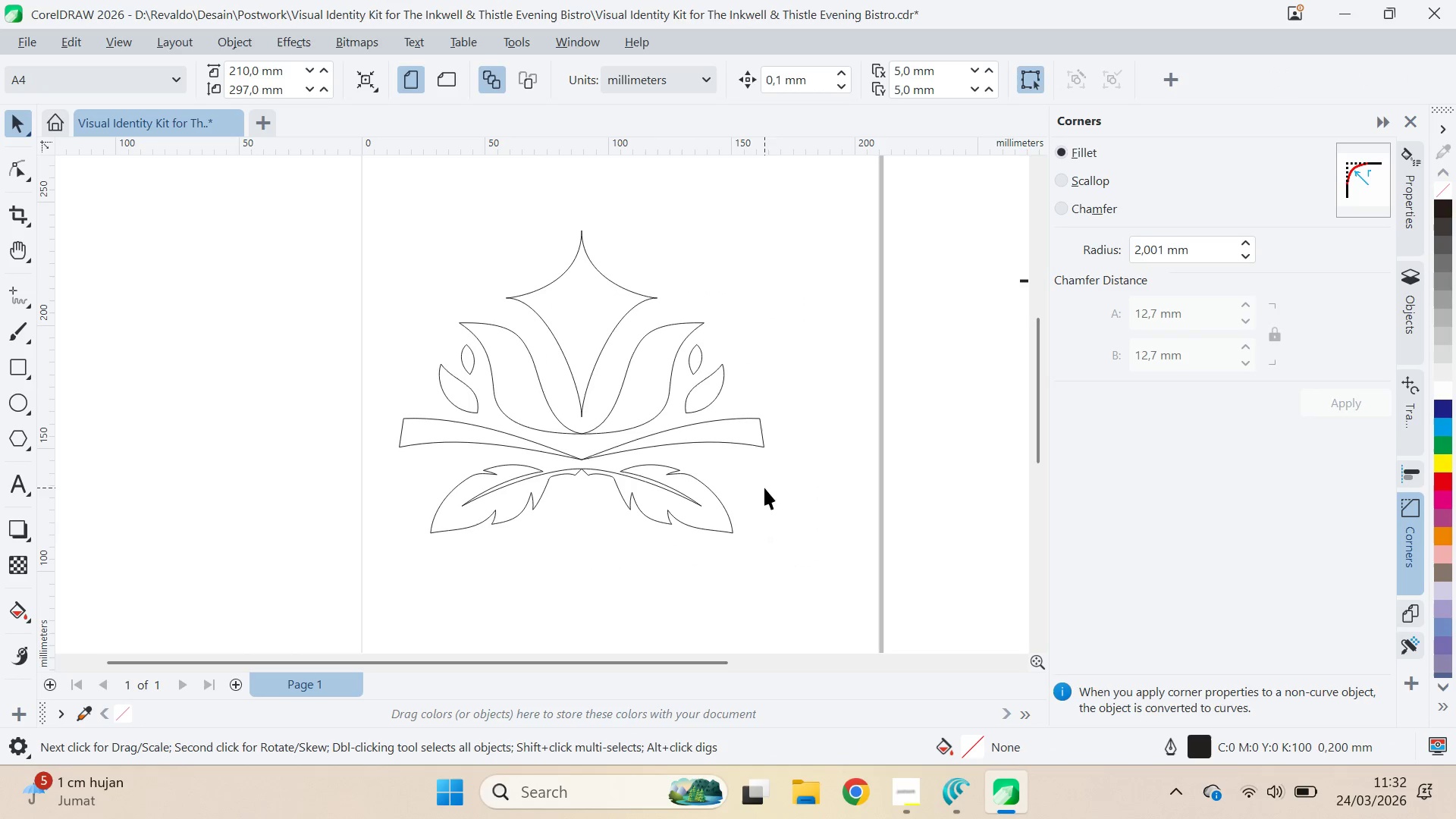 
hold_key(key=ControlLeft, duration=0.98)
right_click([535, 448])
 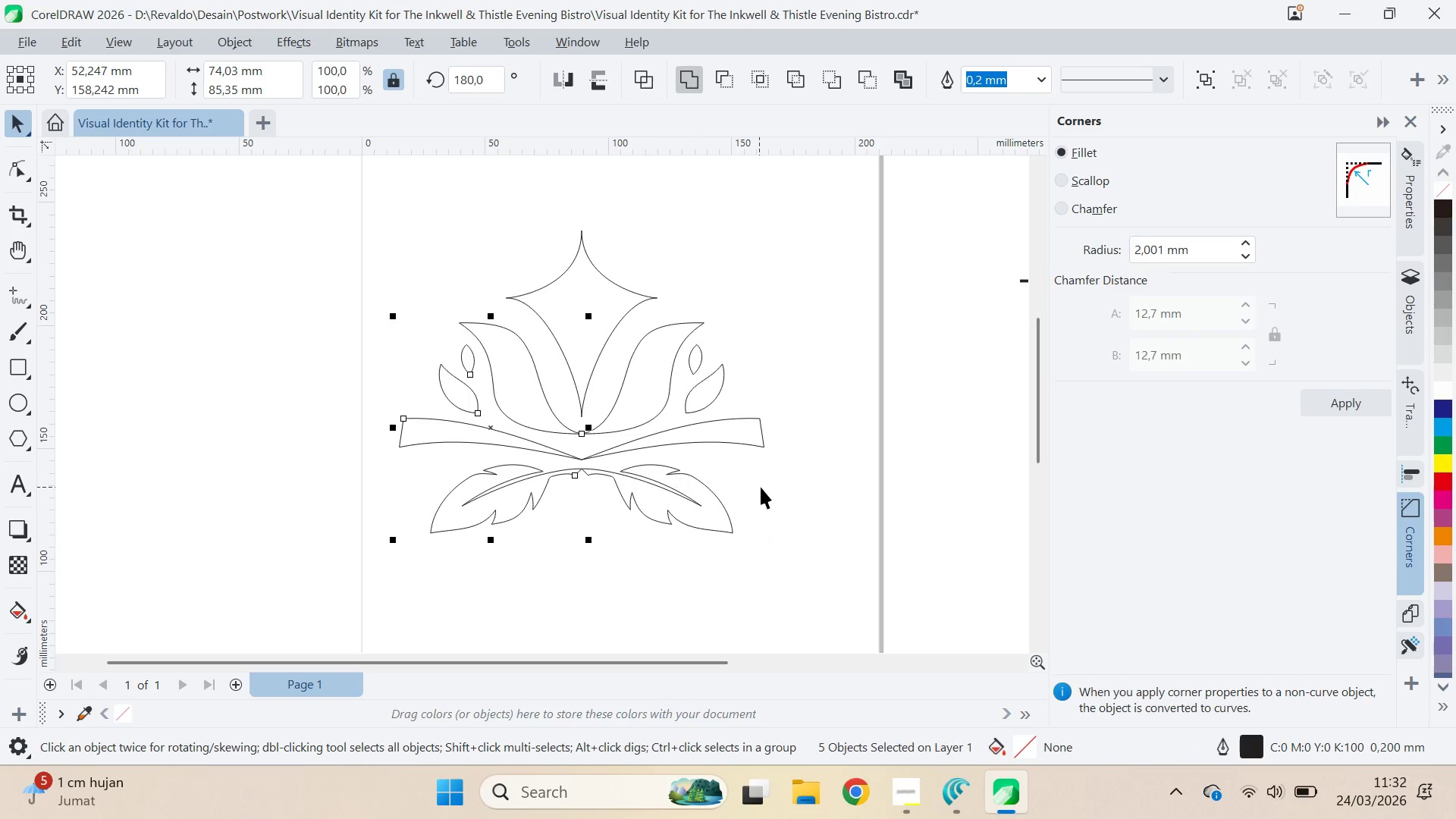 
left_click([535, 448])
 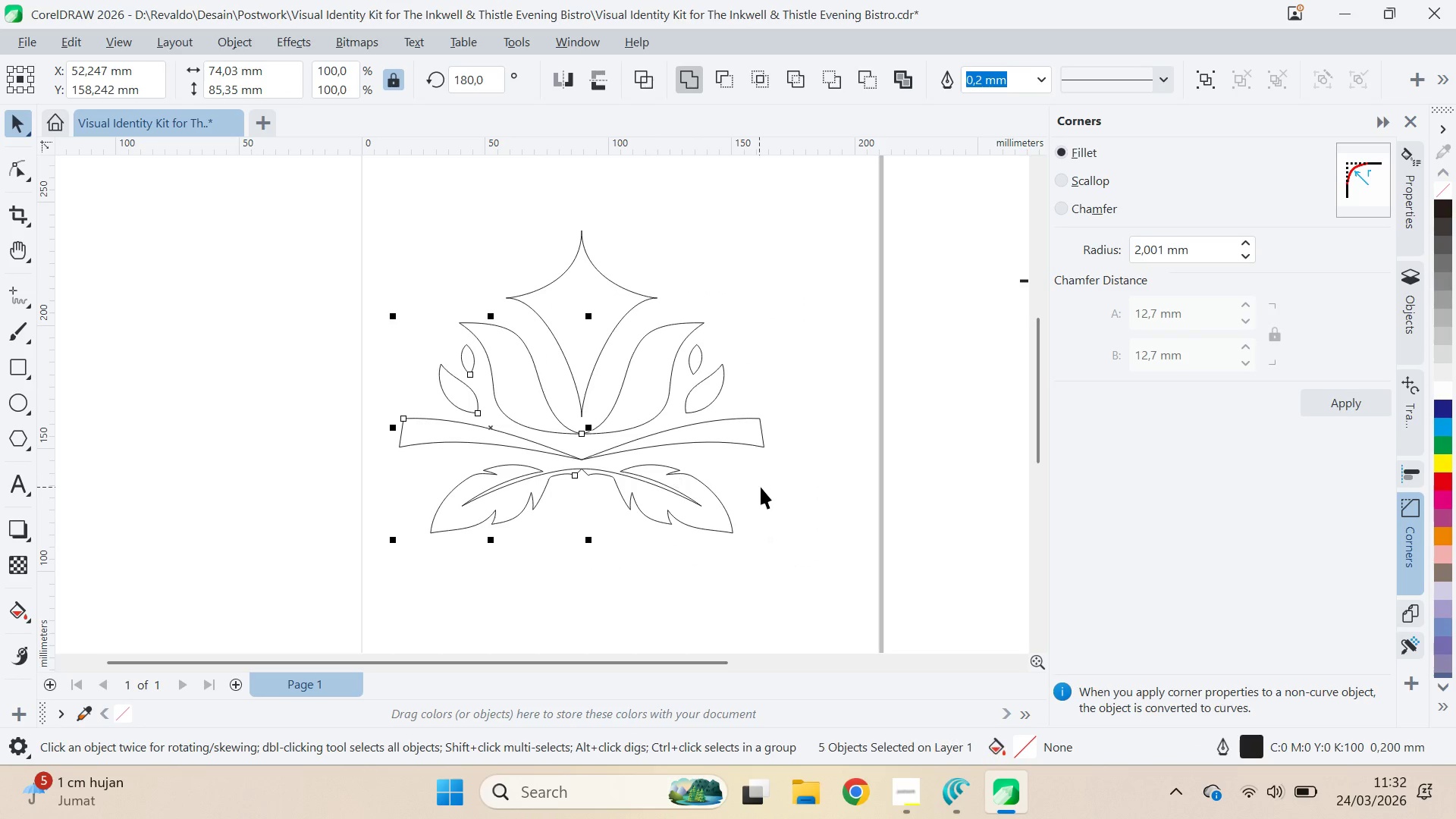 
left_click([764, 488])
 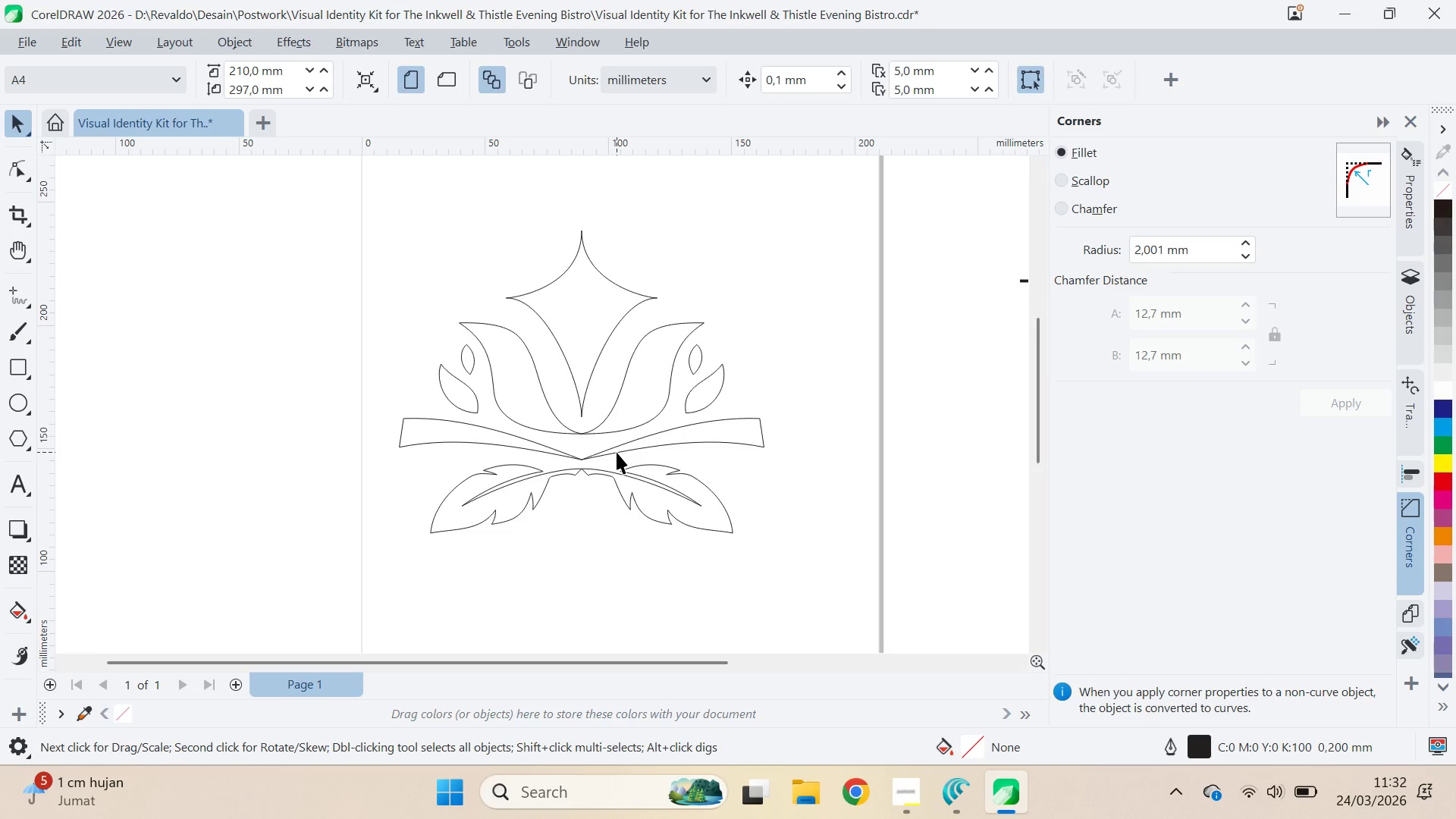 
left_click([617, 452])
 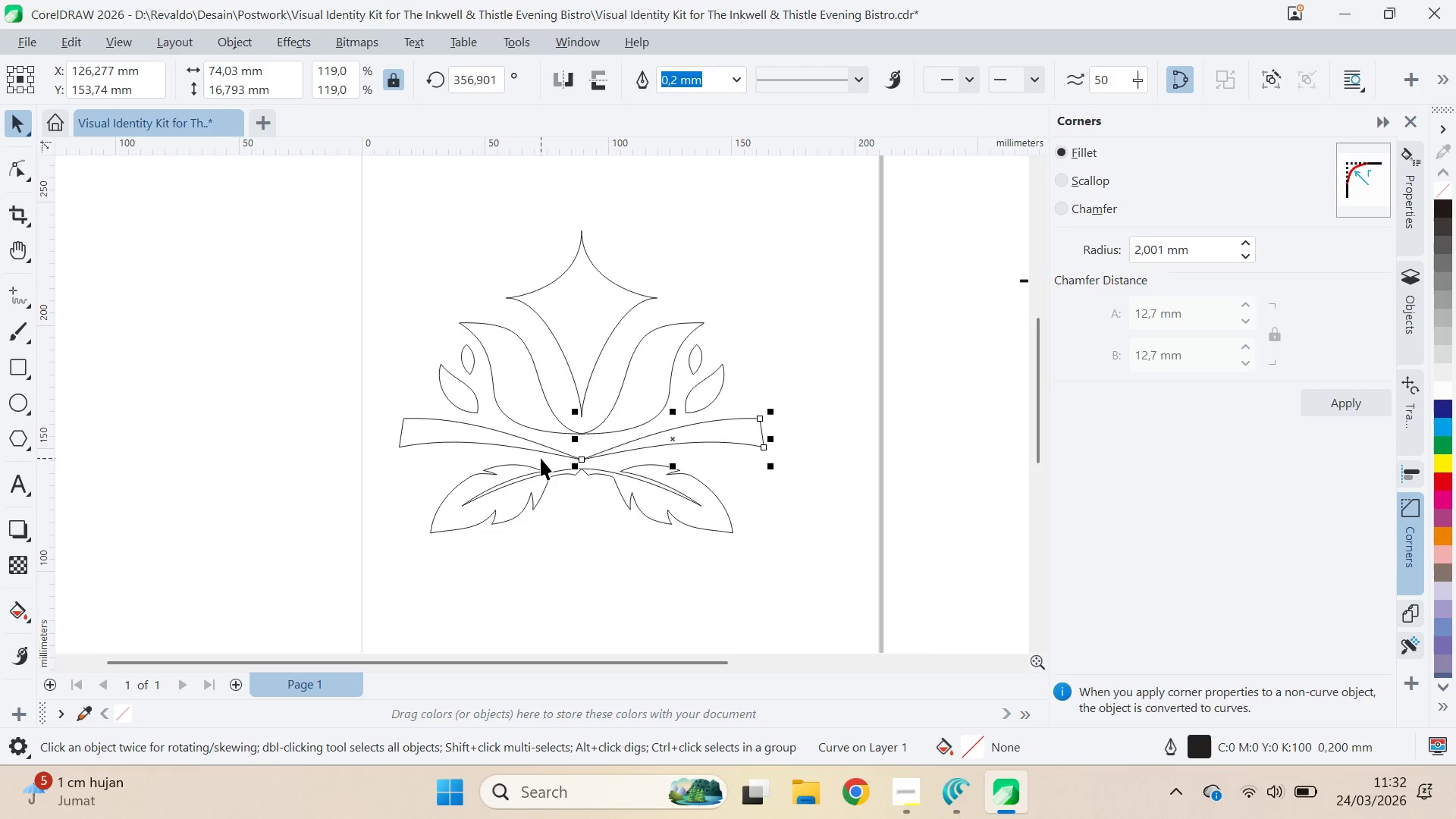 
key(Shift+ShiftLeft)
 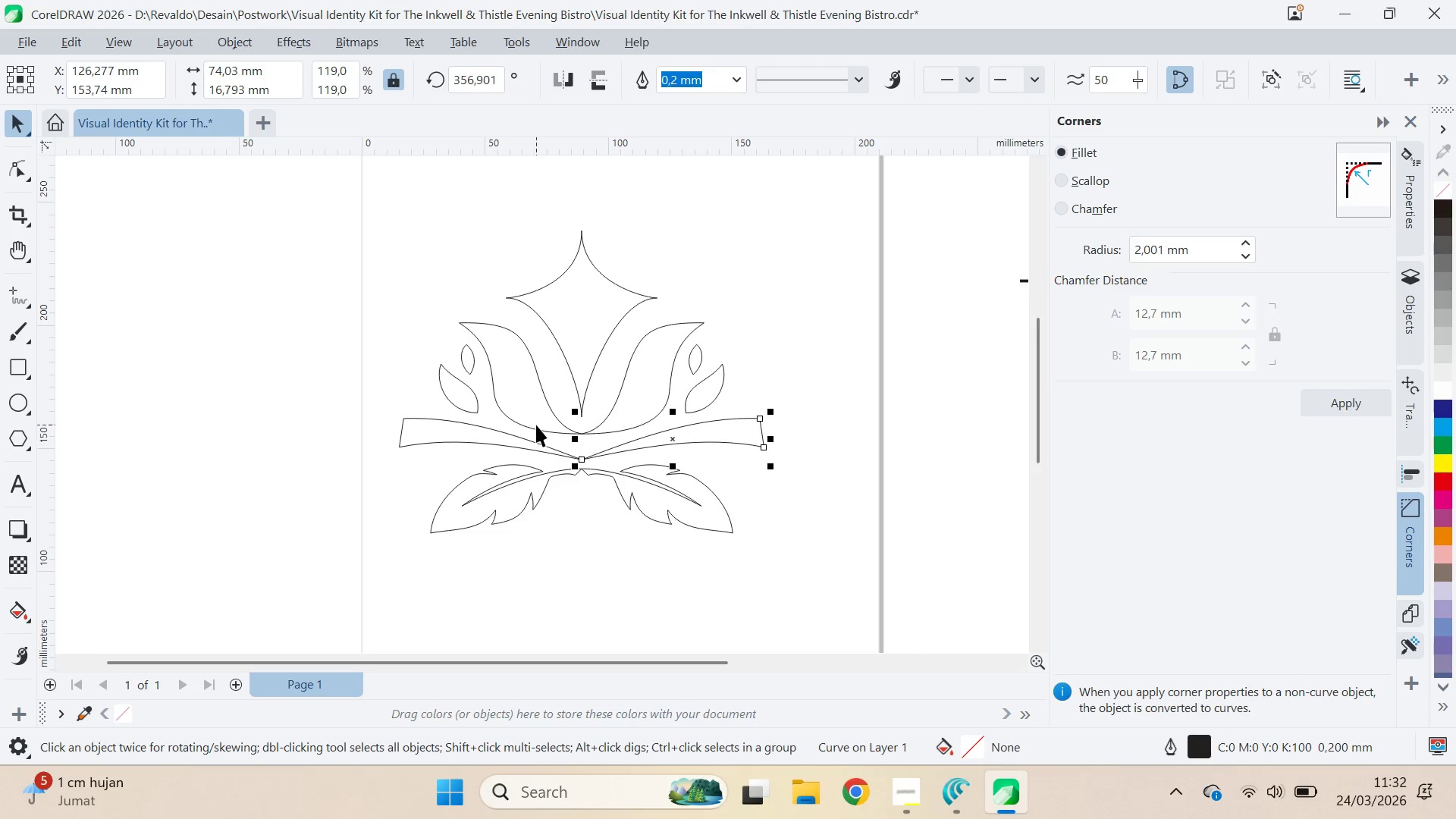 
left_click([536, 425])
 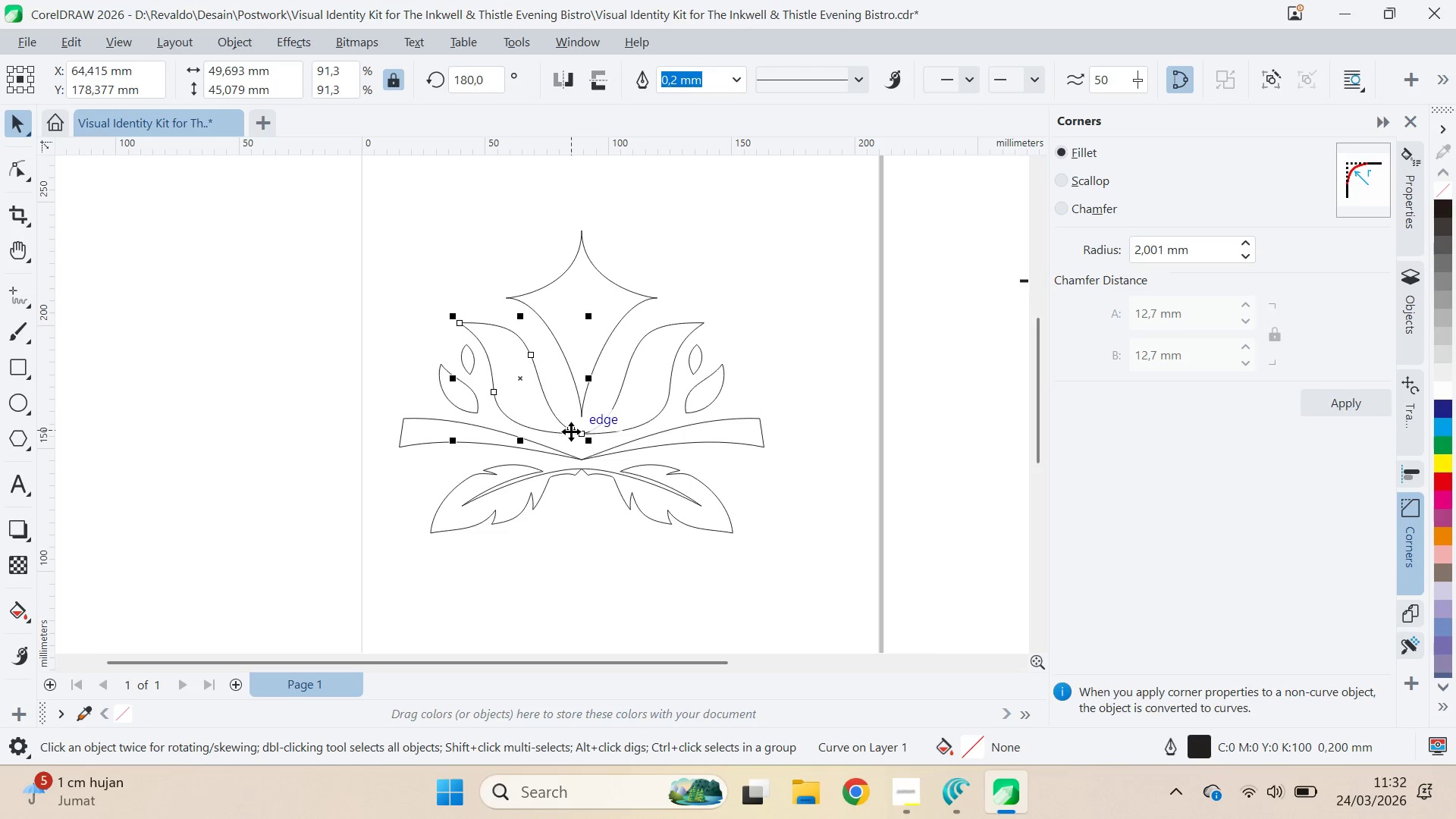 
key(Shift+ShiftLeft)
 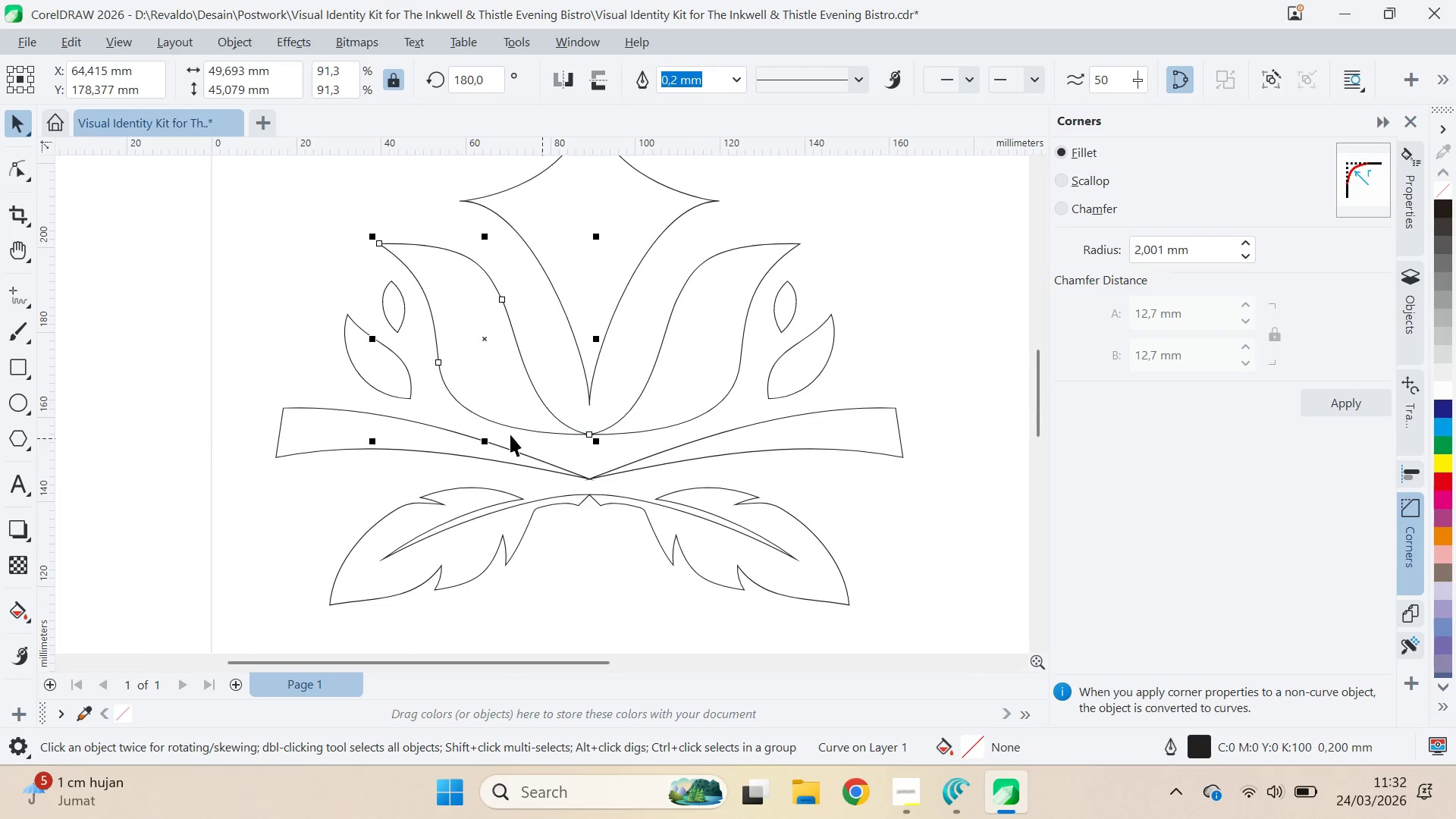 
scroll: coordinate [575, 437], scroll_direction: up, amount: 4.0
 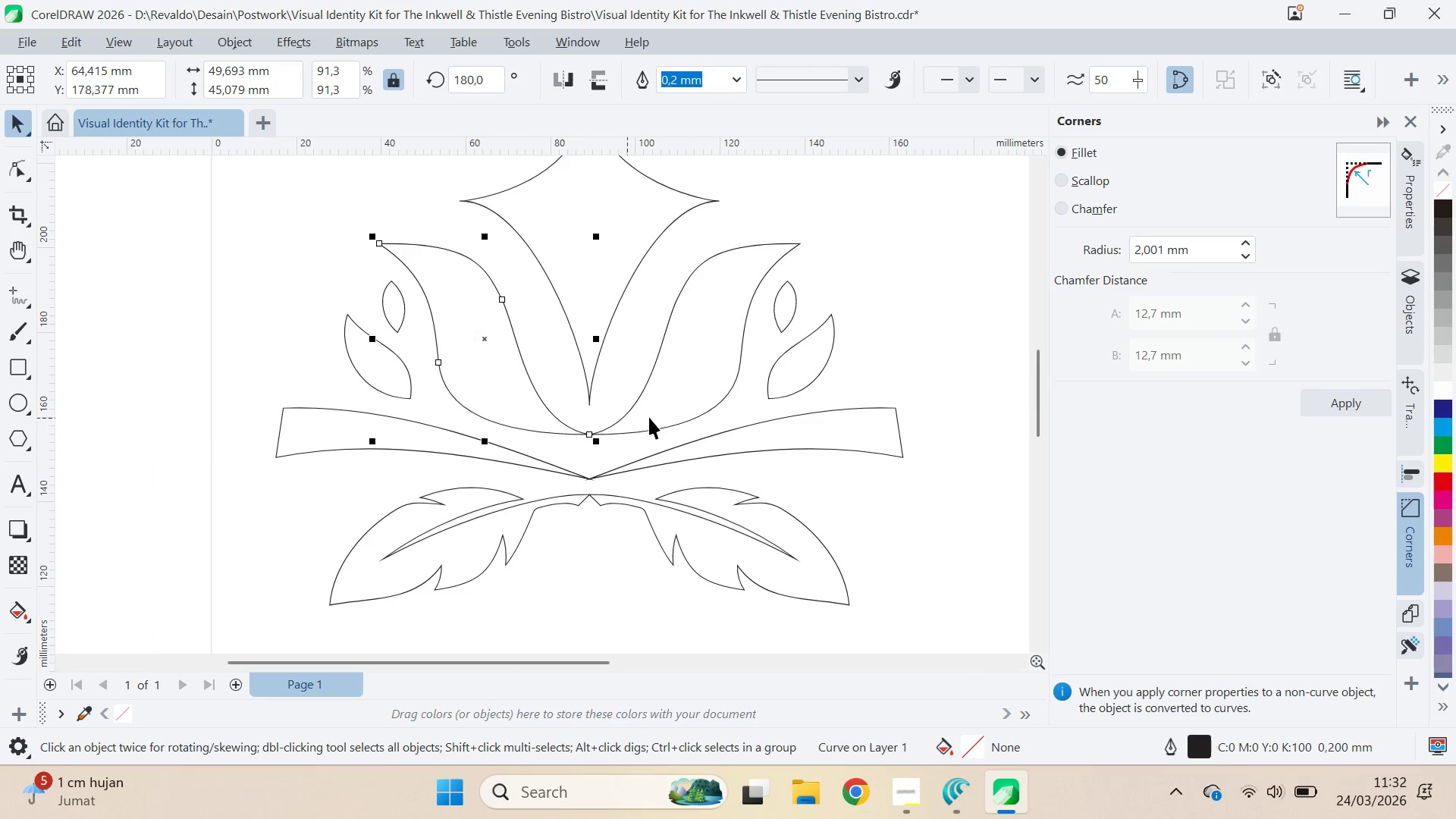 
left_click_drag(start_coordinate=[347, 317], to_coordinate=[551, 543])
 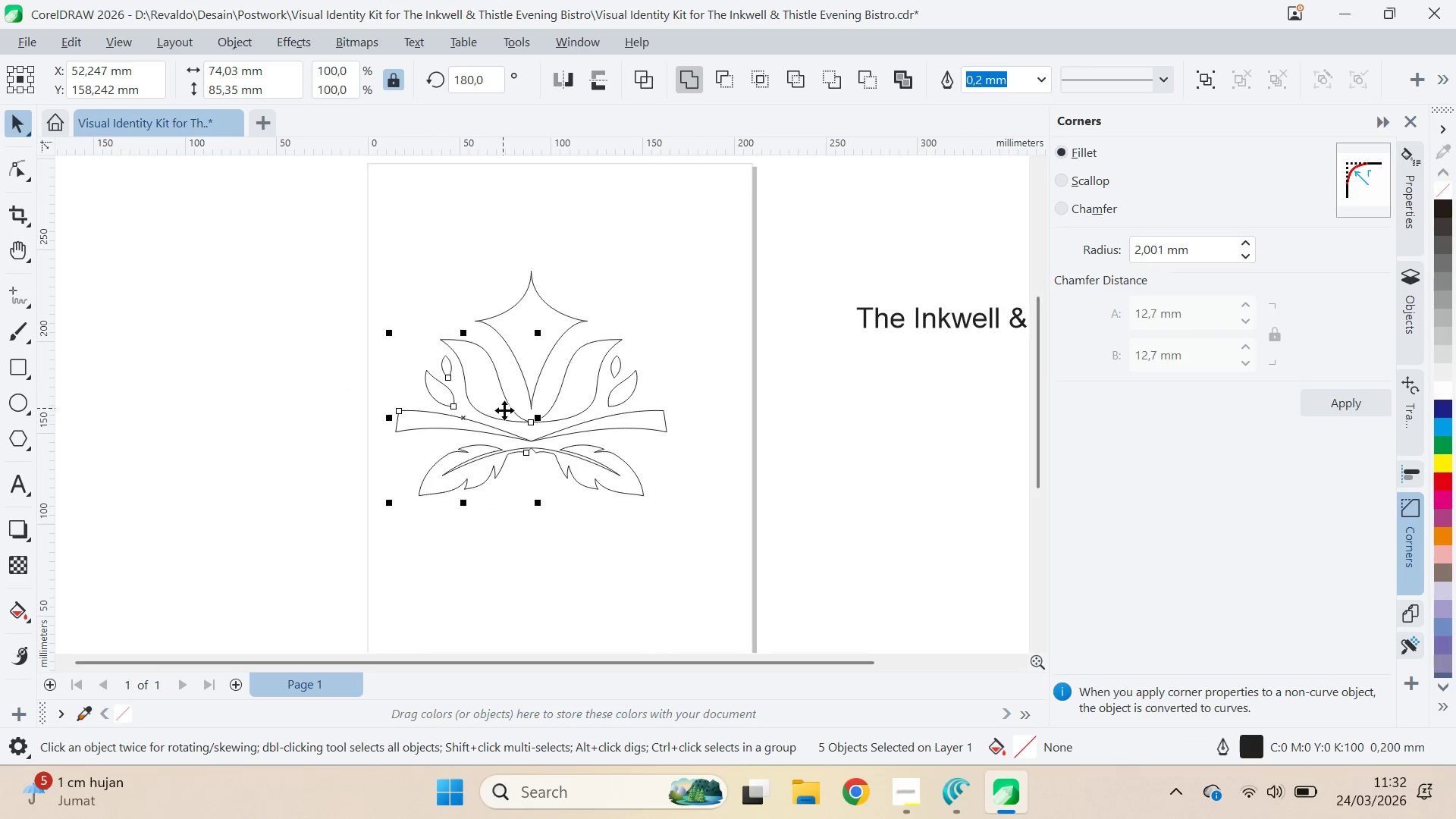 
scroll: coordinate [487, 413], scroll_direction: down, amount: 6.0
 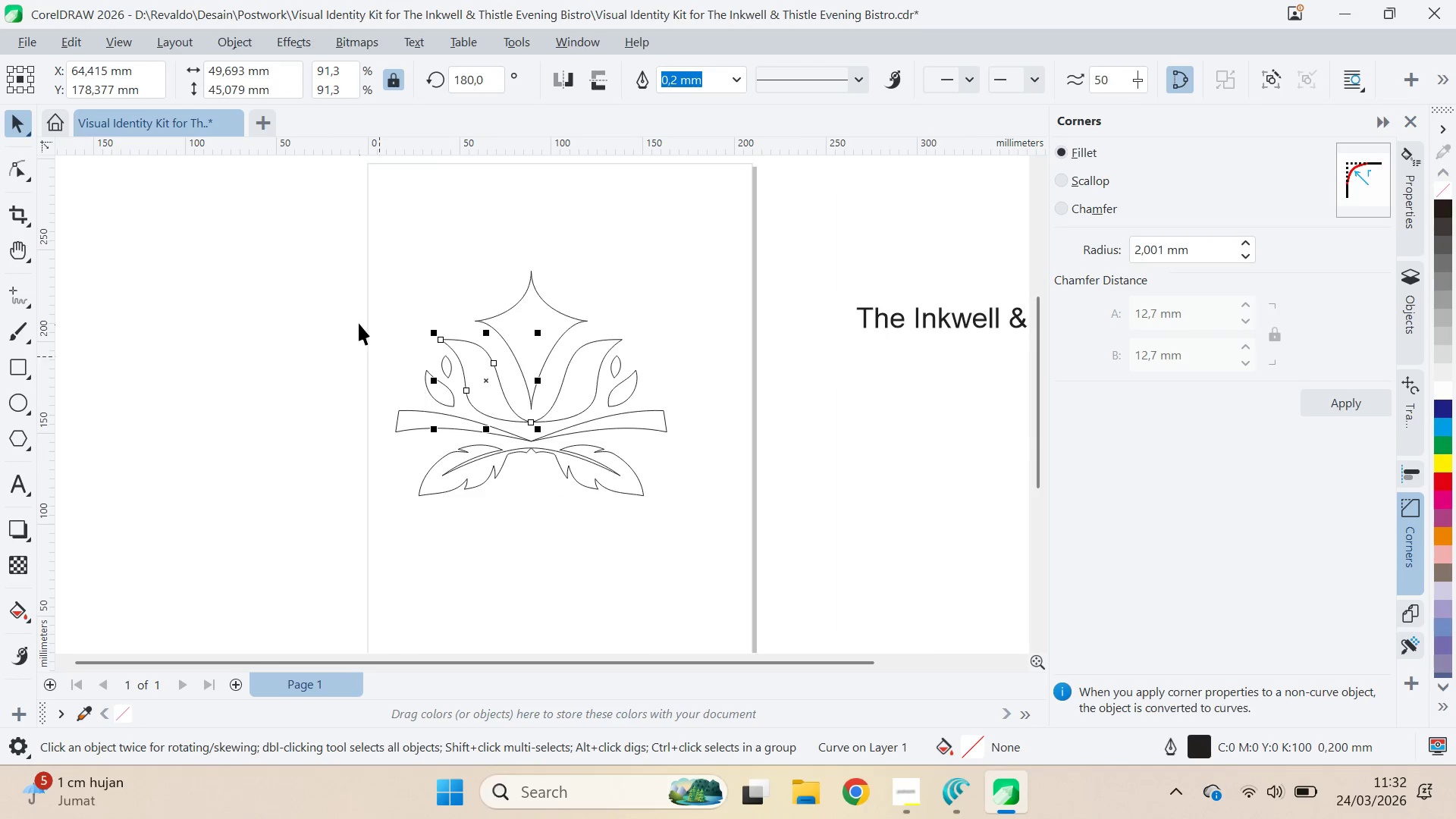 
scroll: coordinate [530, 416], scroll_direction: up, amount: 15.0
 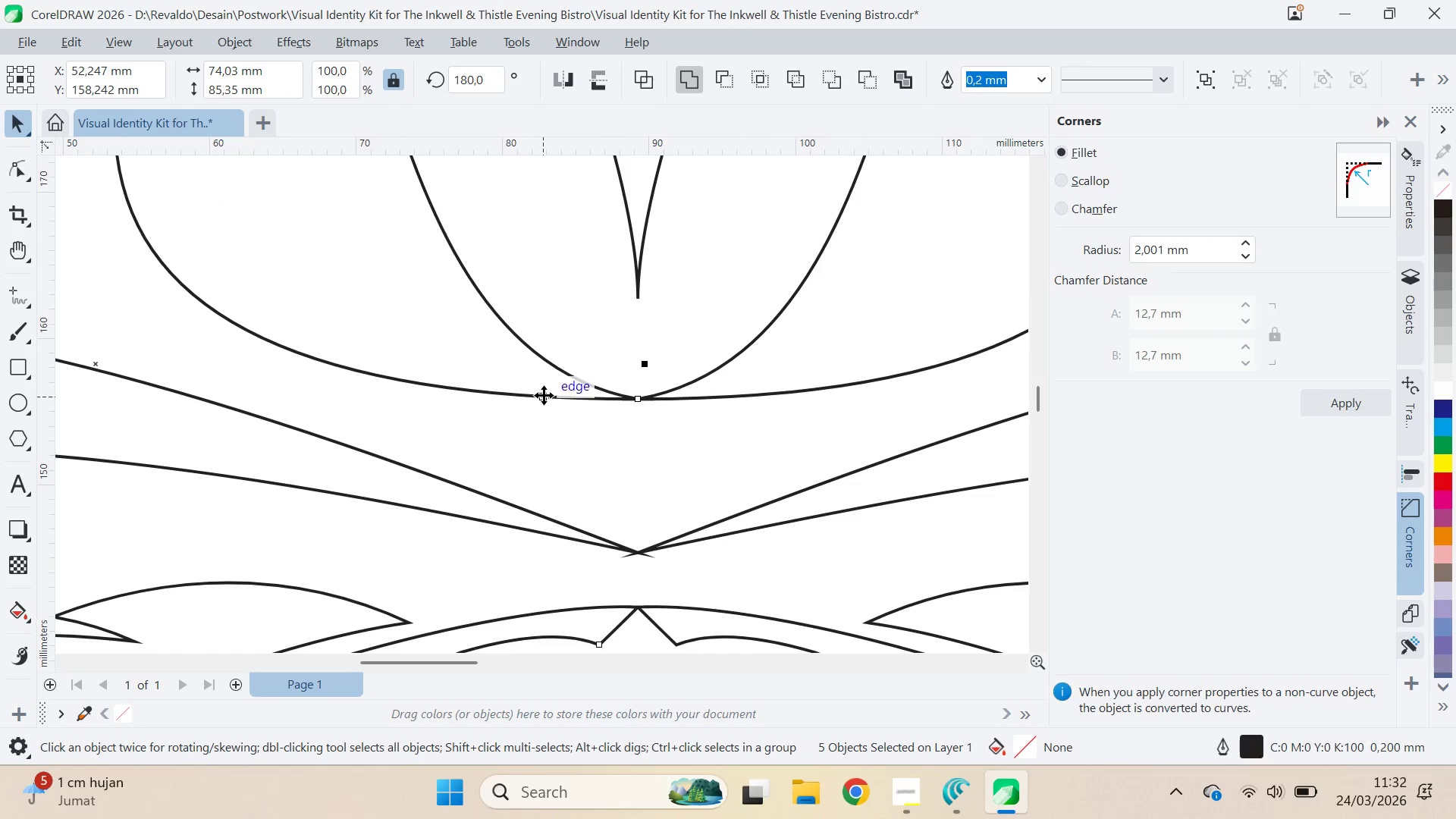 
left_click_drag(start_coordinate=[544, 395], to_coordinate=[585, 400])
 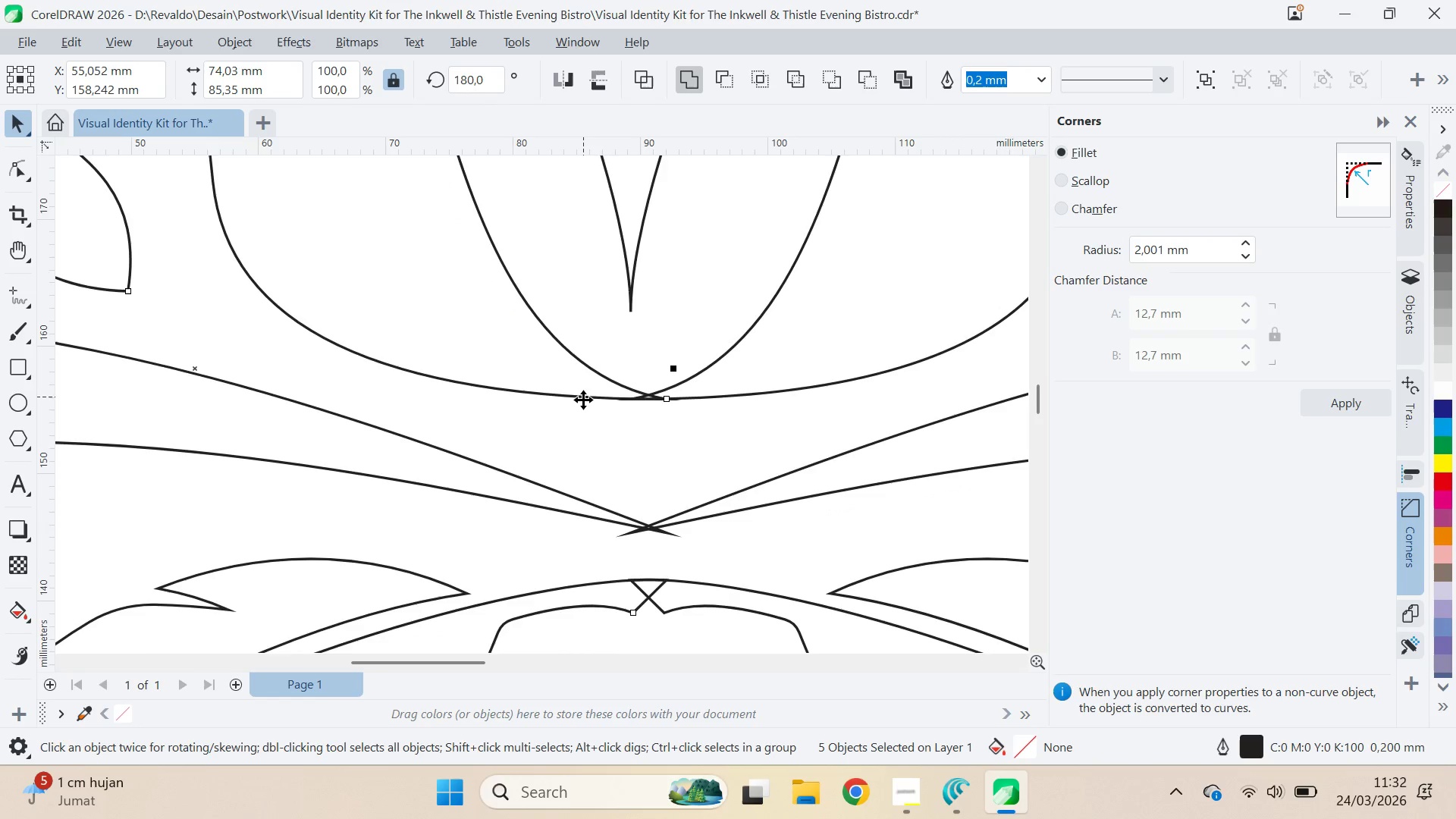 
hold_key(key=ShiftLeft, duration=1.52)
 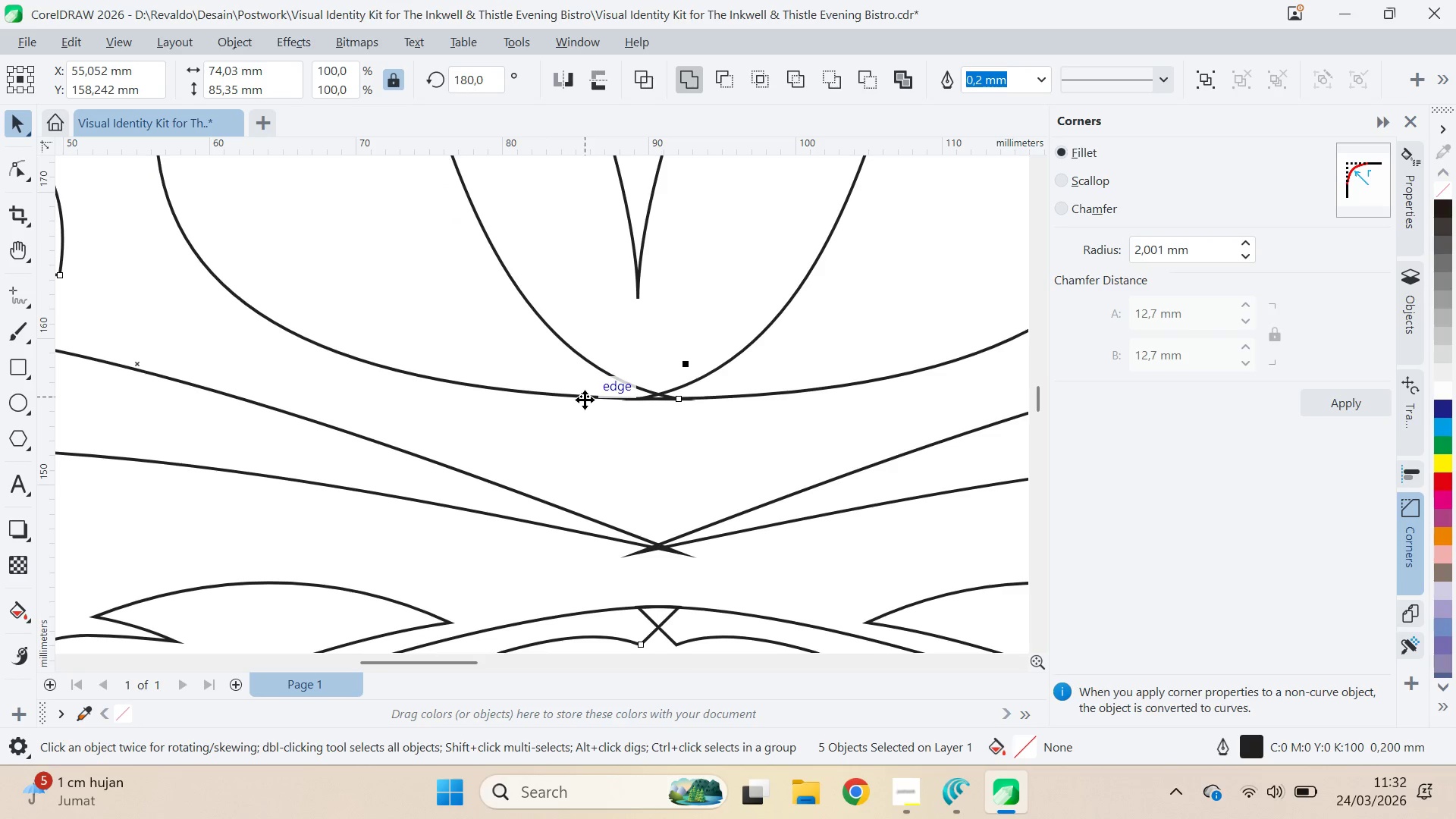 
hold_key(key=ShiftLeft, duration=0.41)
 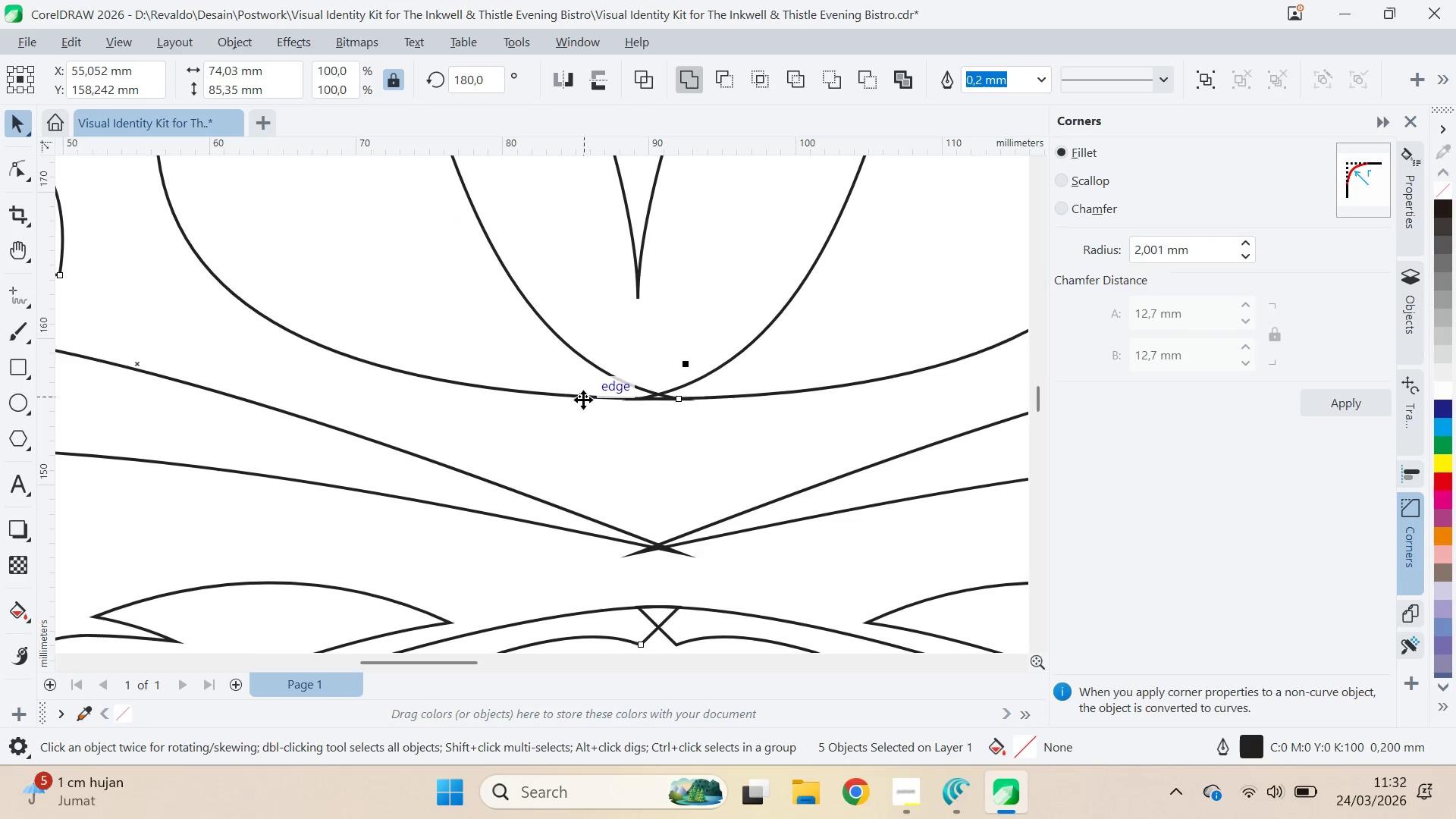 
scroll: coordinate [583, 400], scroll_direction: down, amount: 12.0
 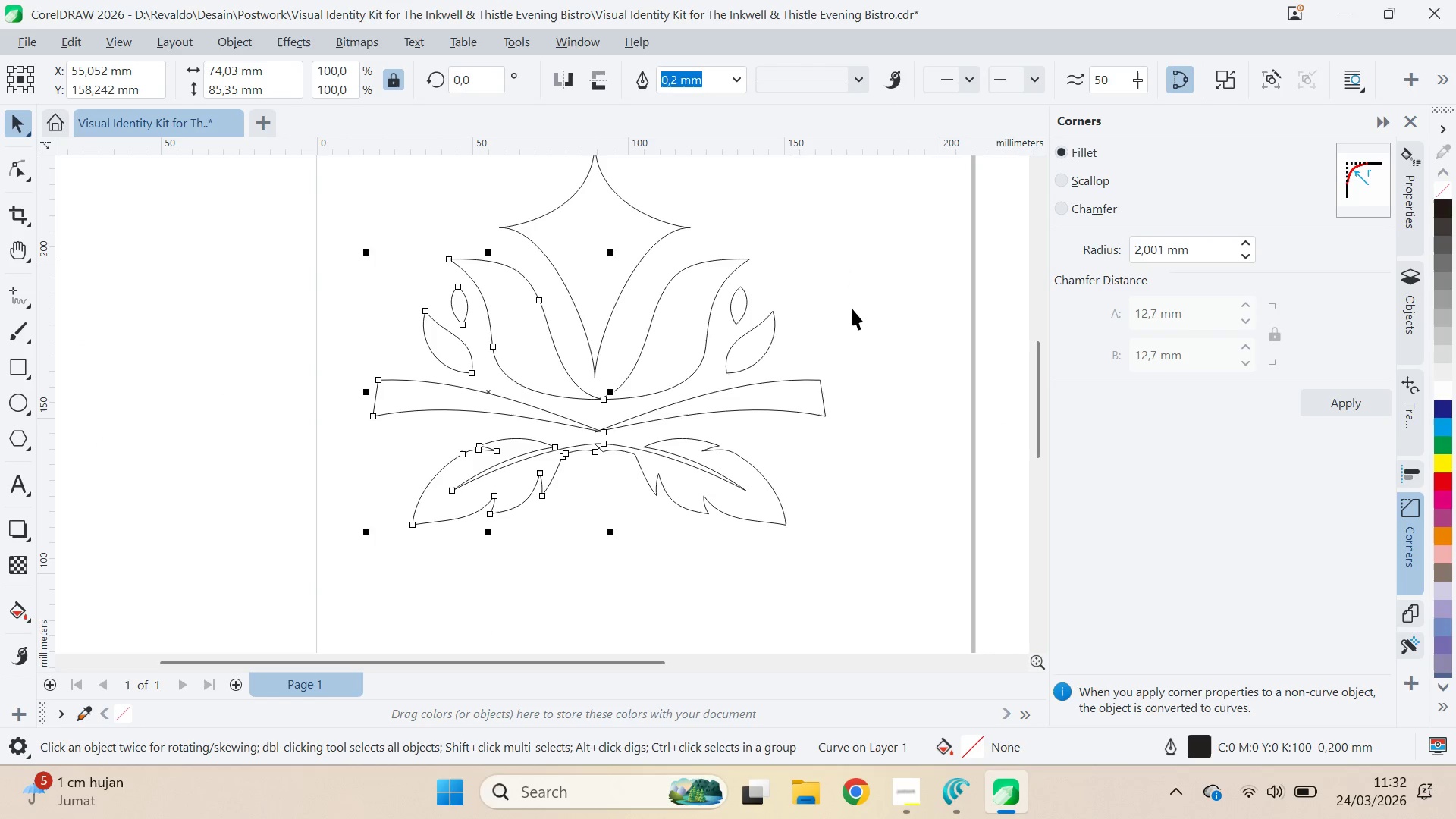 
left_click_drag(start_coordinate=[884, 219], to_coordinate=[562, 573])
 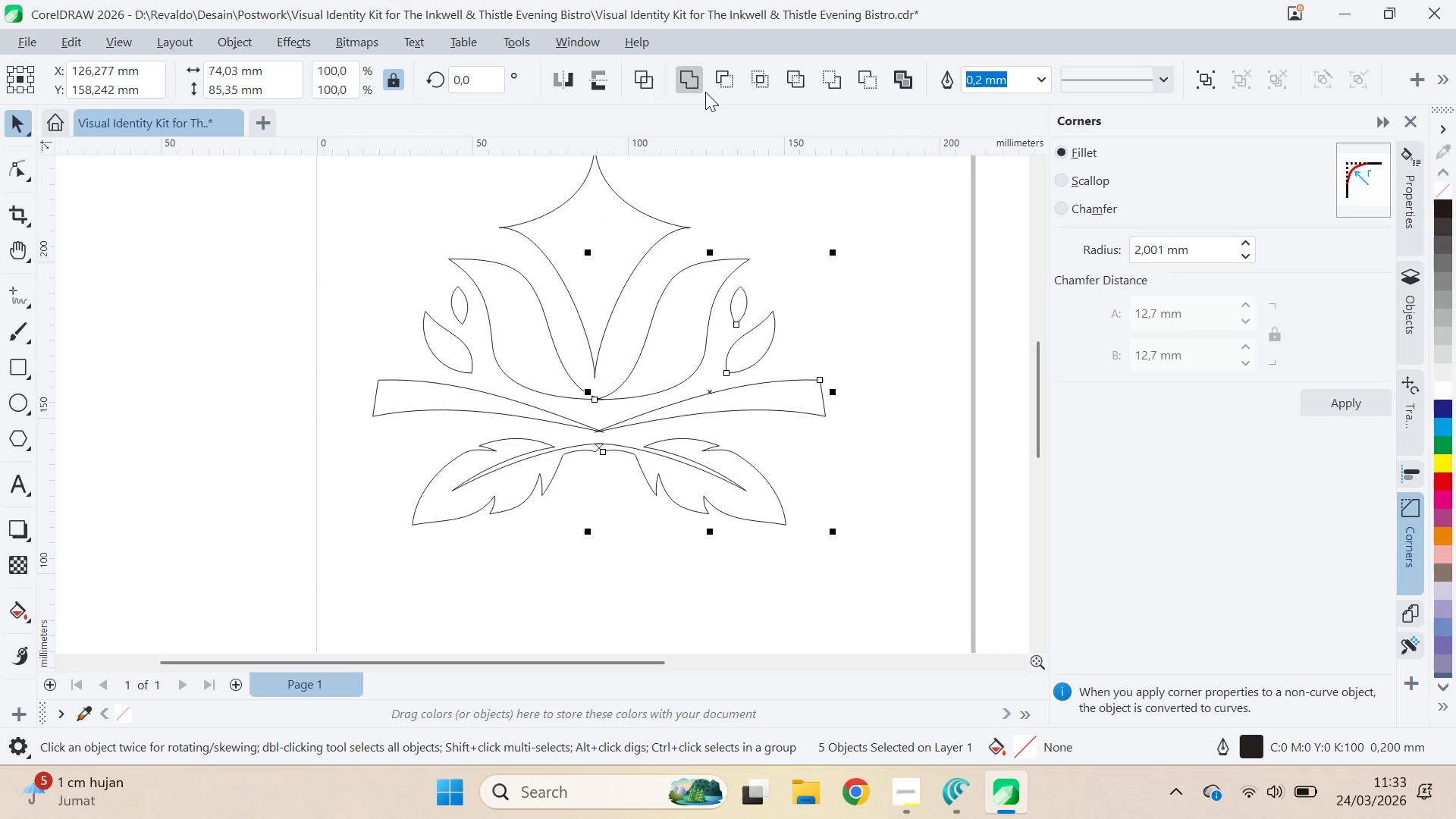 
left_click([691, 74])
 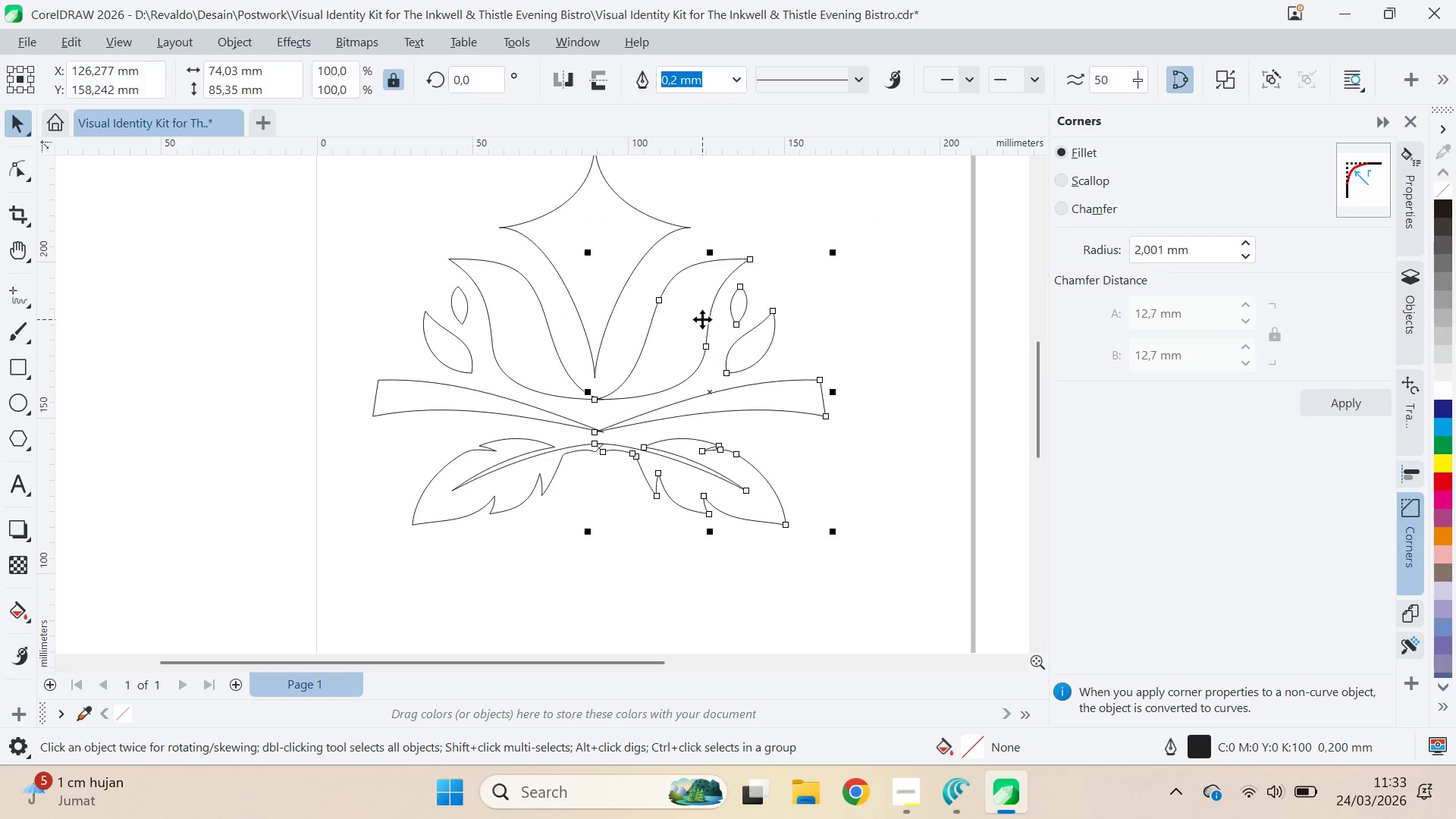 
hold_key(key=ShiftLeft, duration=0.66)
 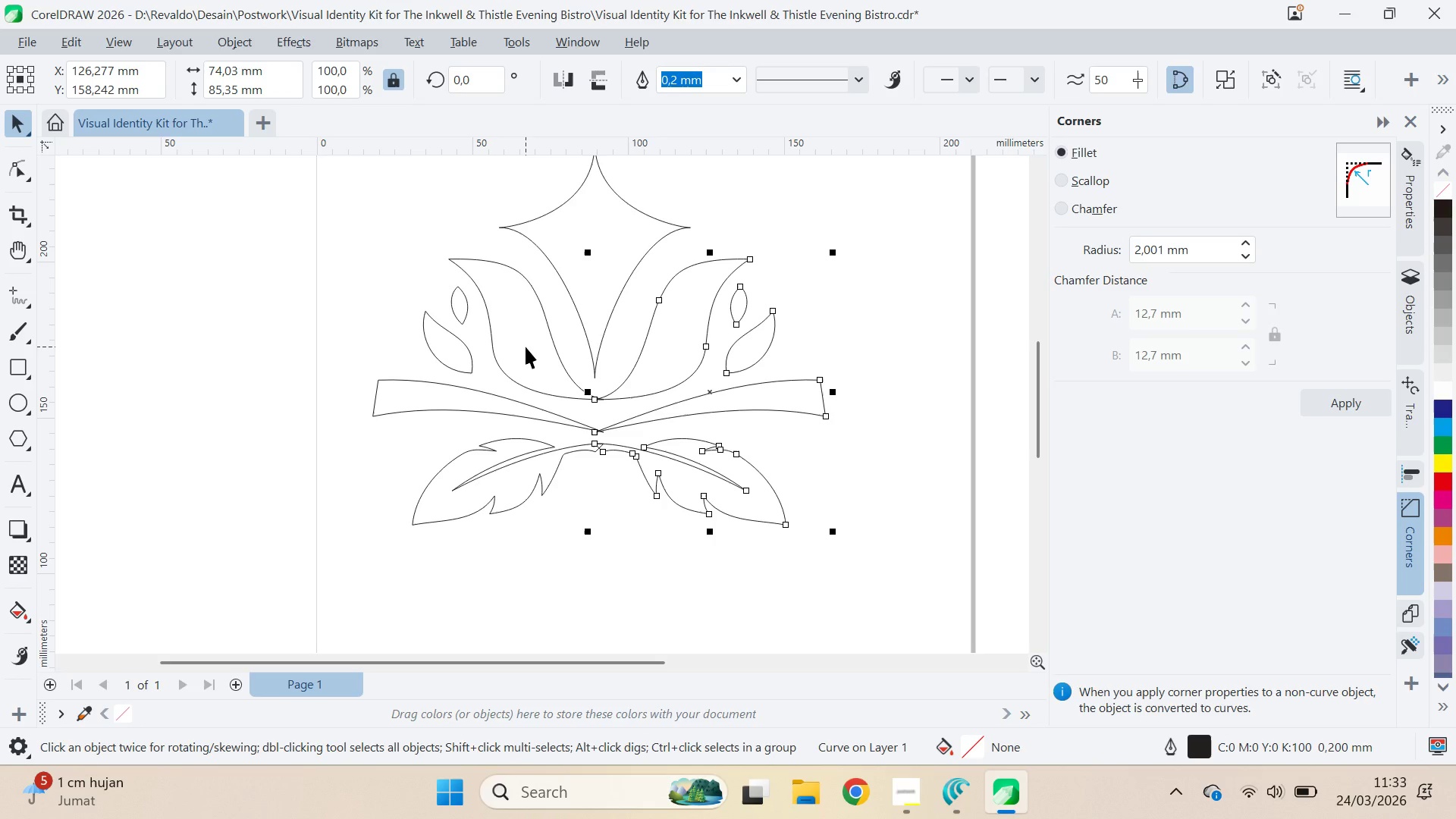 
key(Control+ControlLeft)
 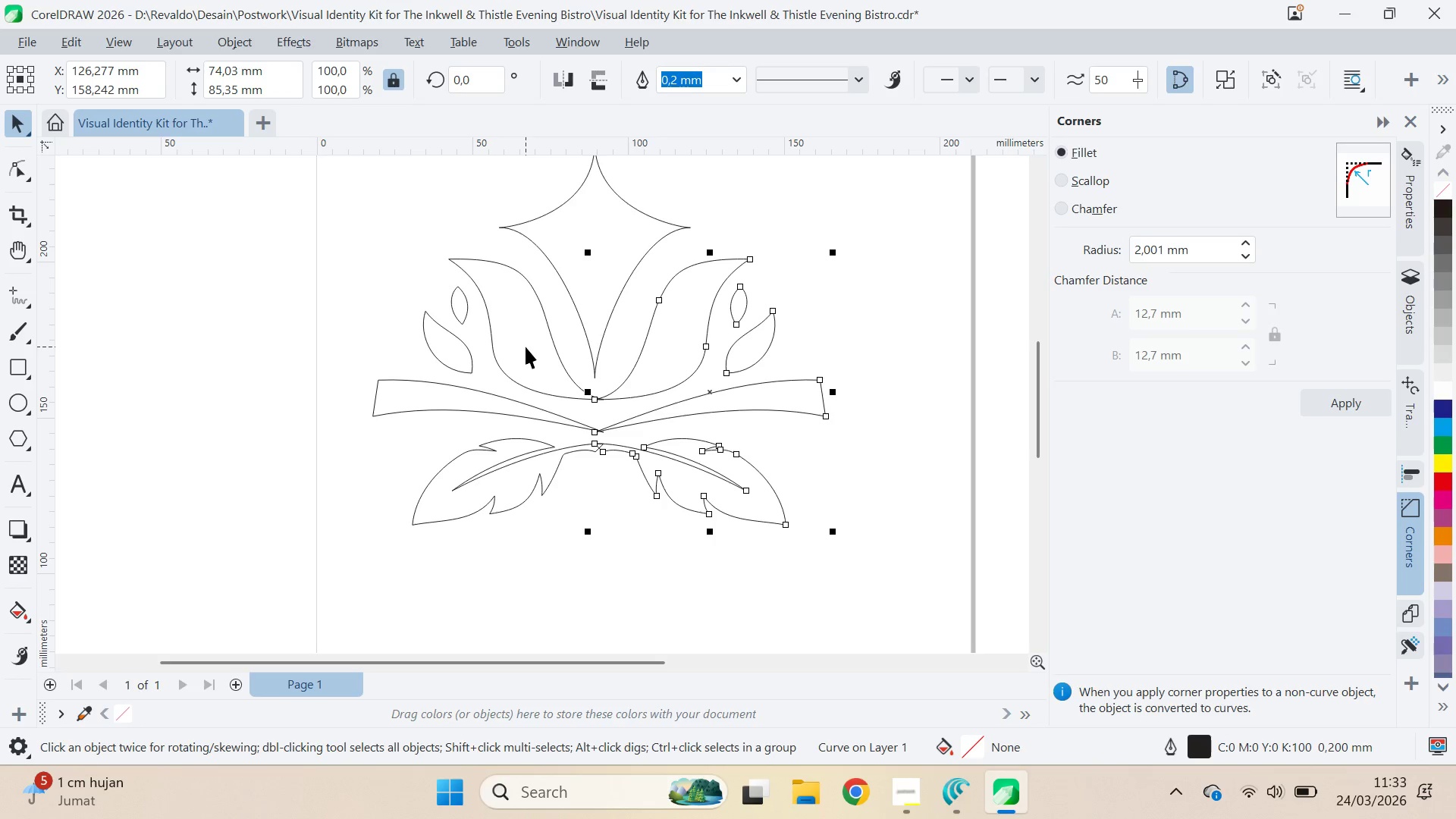 
hold_key(key=ShiftLeft, duration=0.5)
left_click([526, 347])
 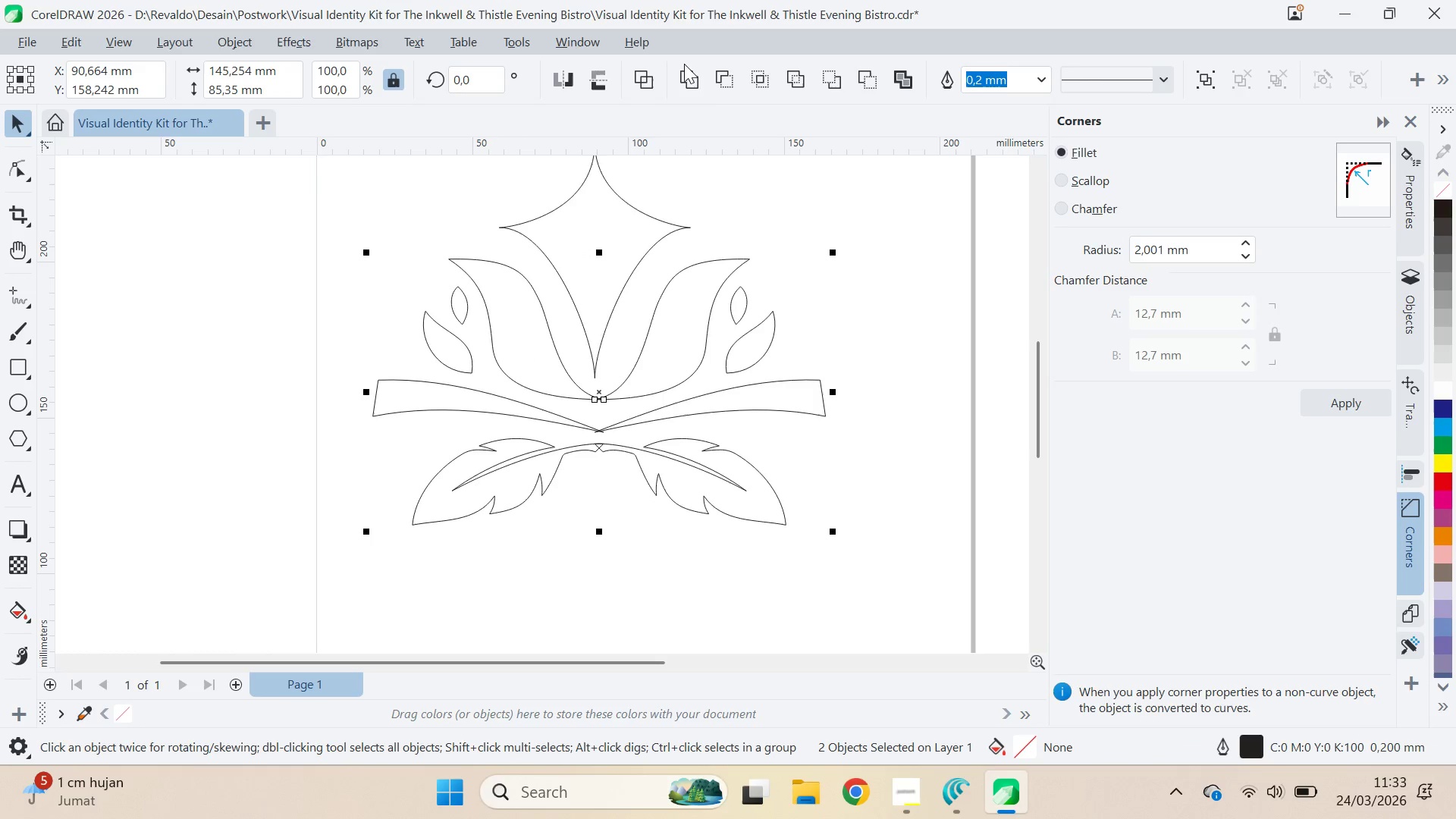 
left_click([695, 72])
 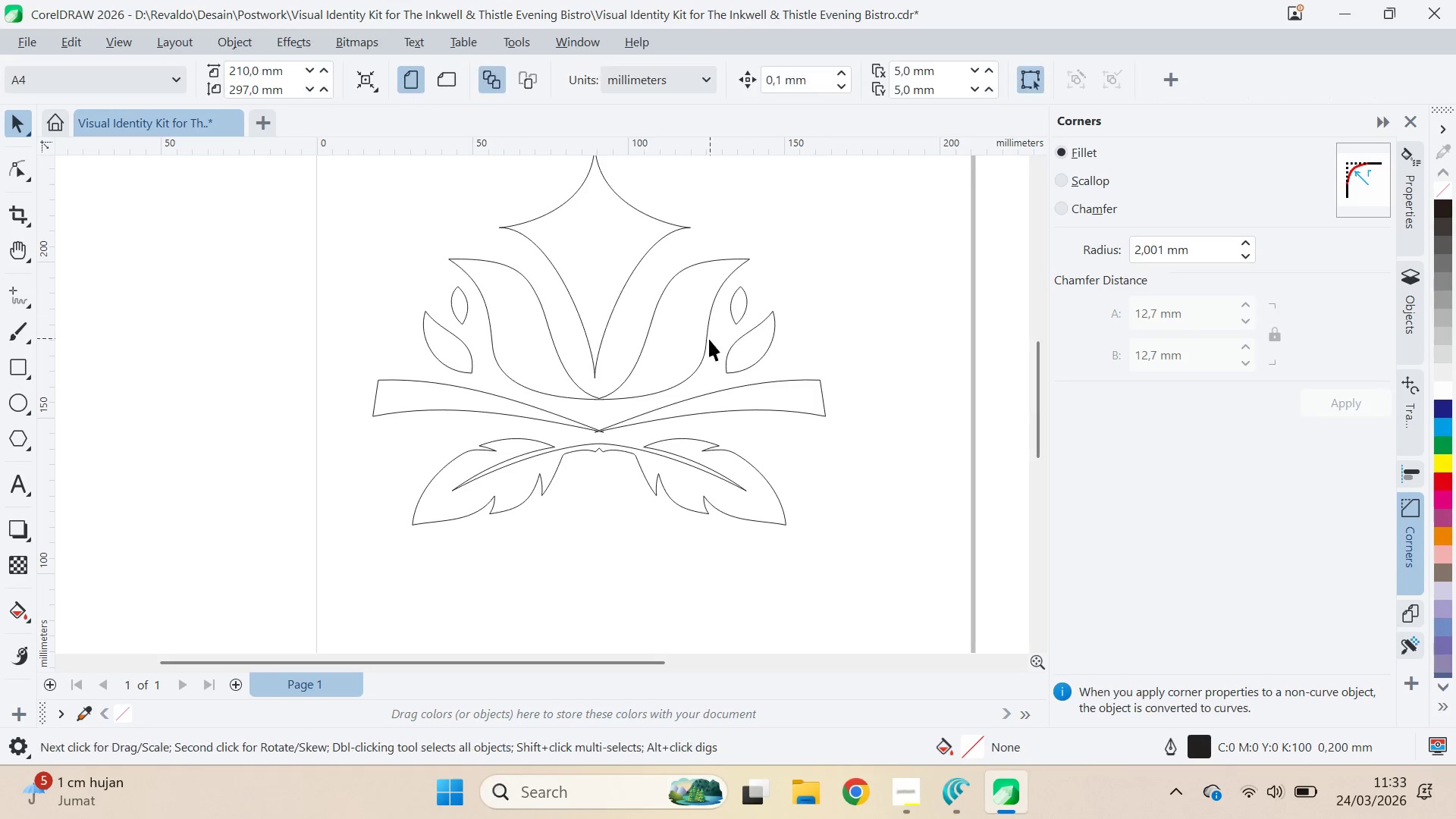 
double_click([709, 340])
 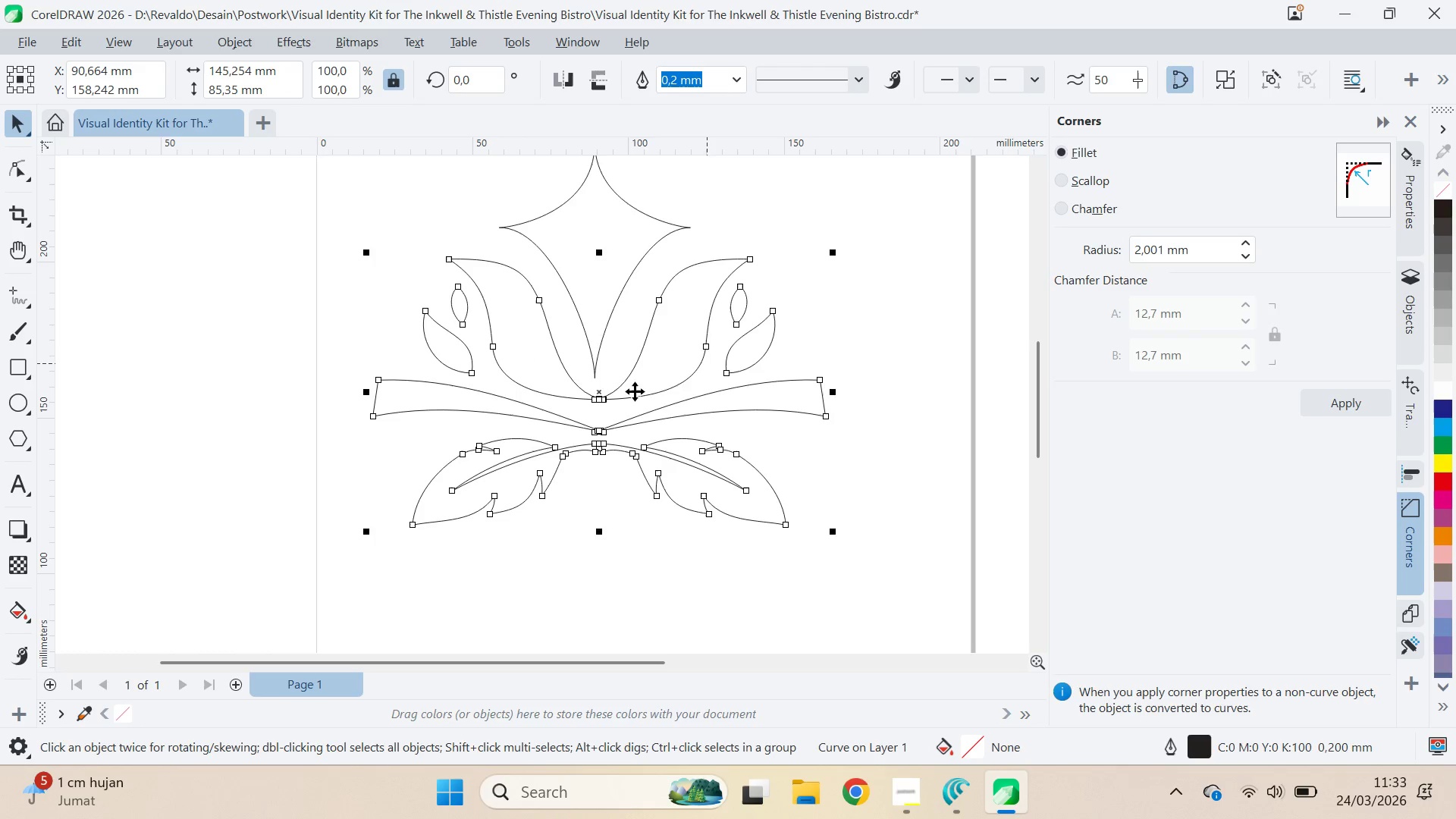 
key(A)
 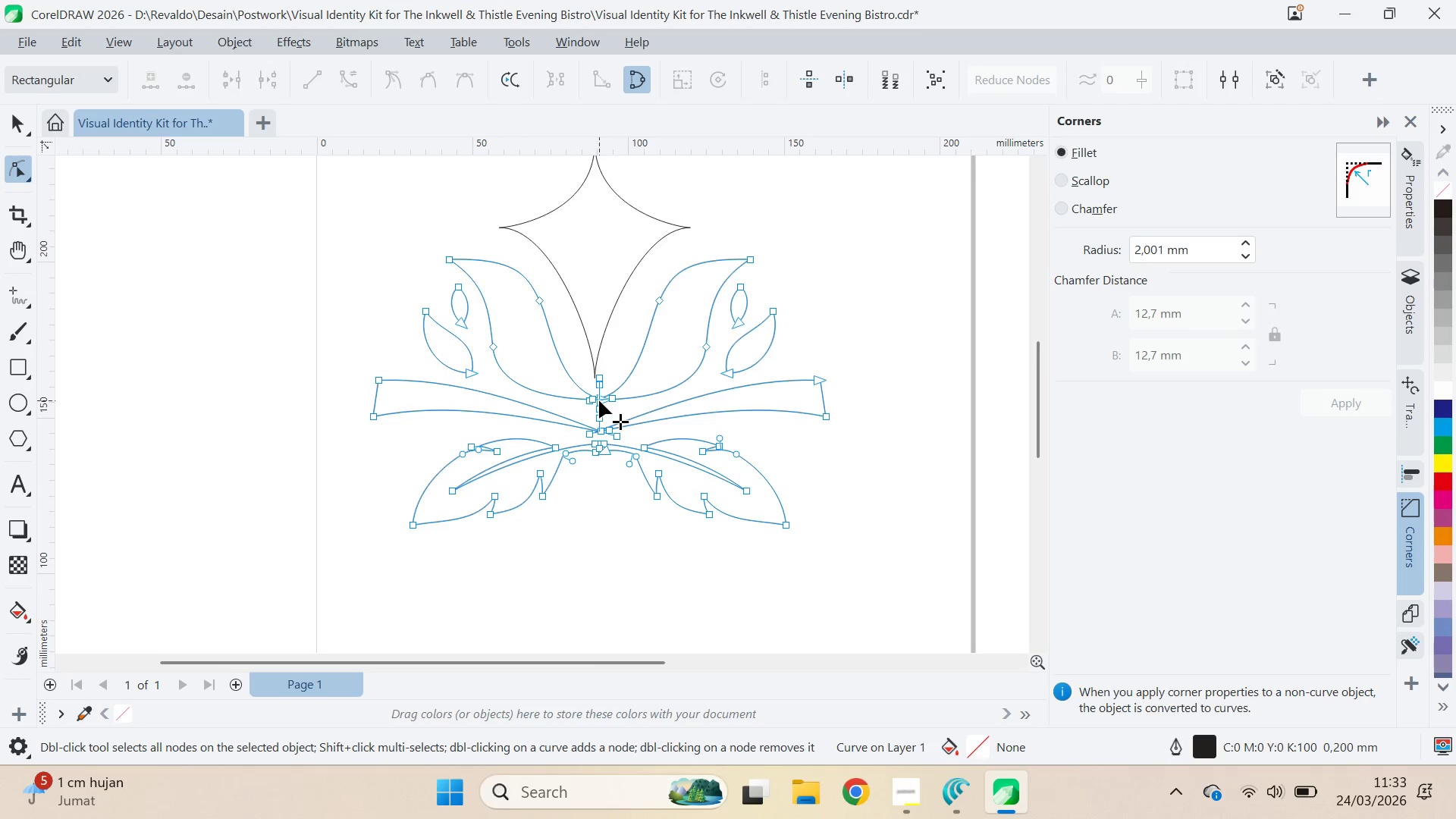 
key(Control+ControlLeft)
 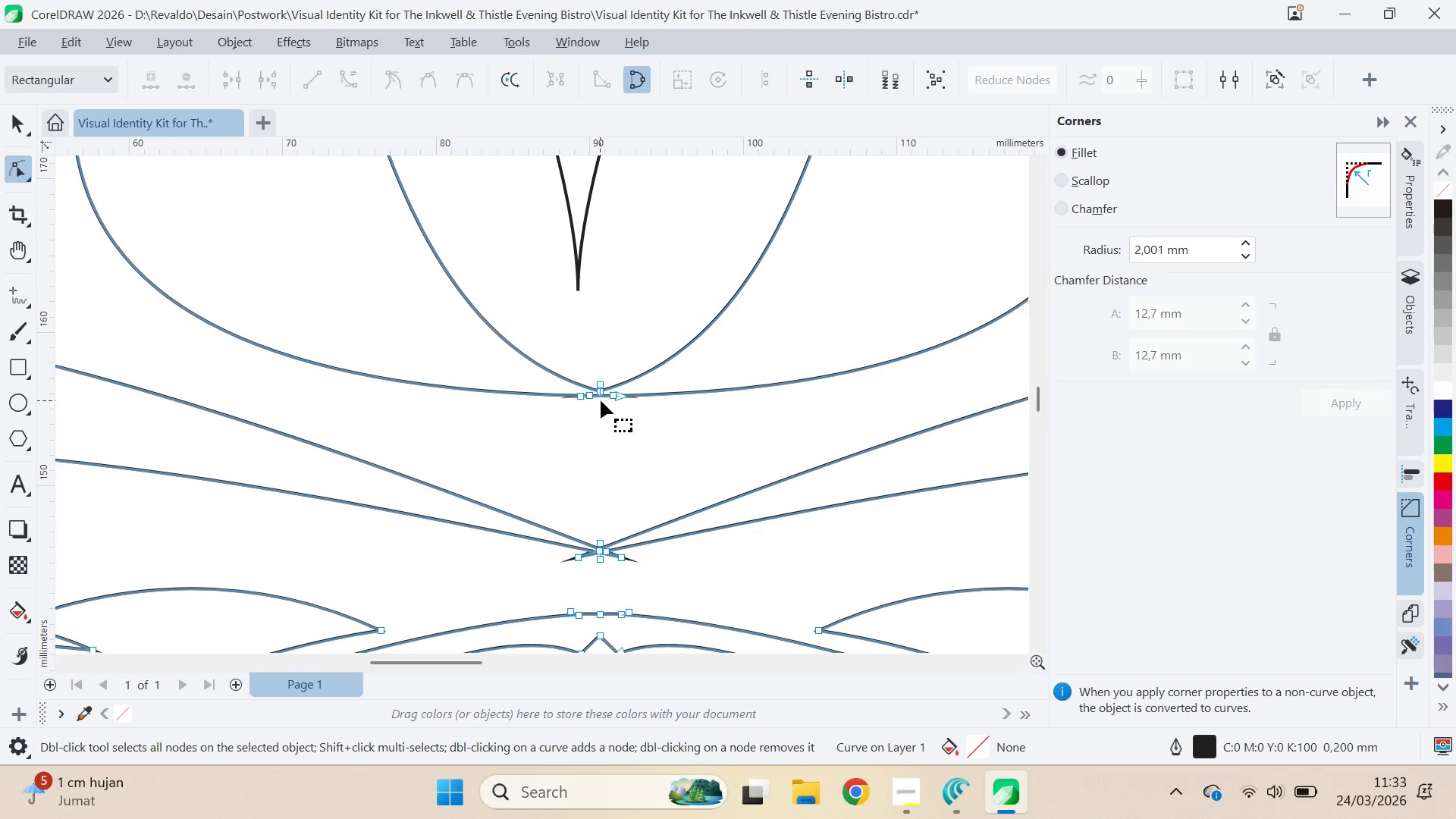 
key(Control+A)
 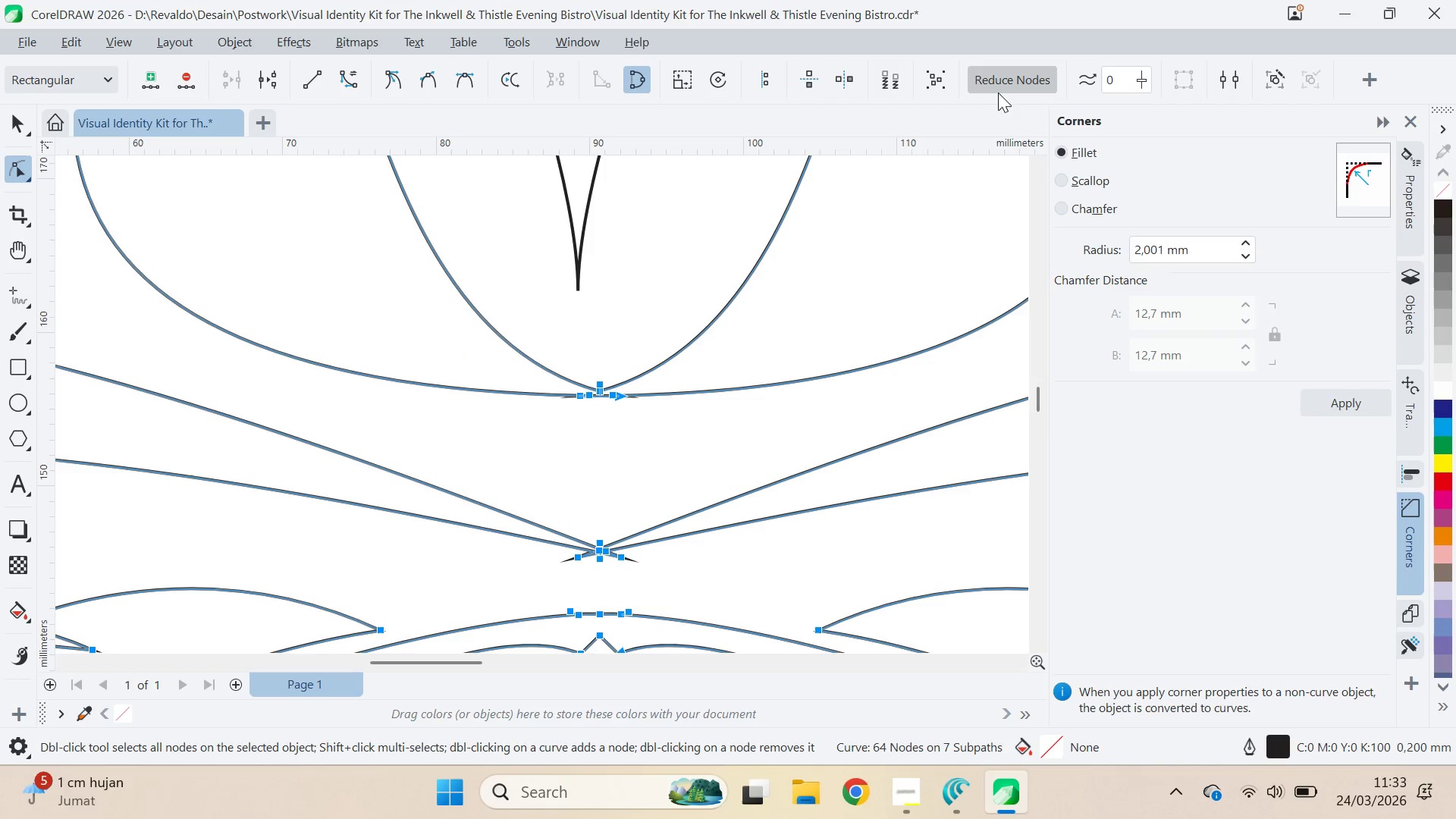 
scroll: coordinate [599, 400], scroll_direction: up, amount: 12.0
 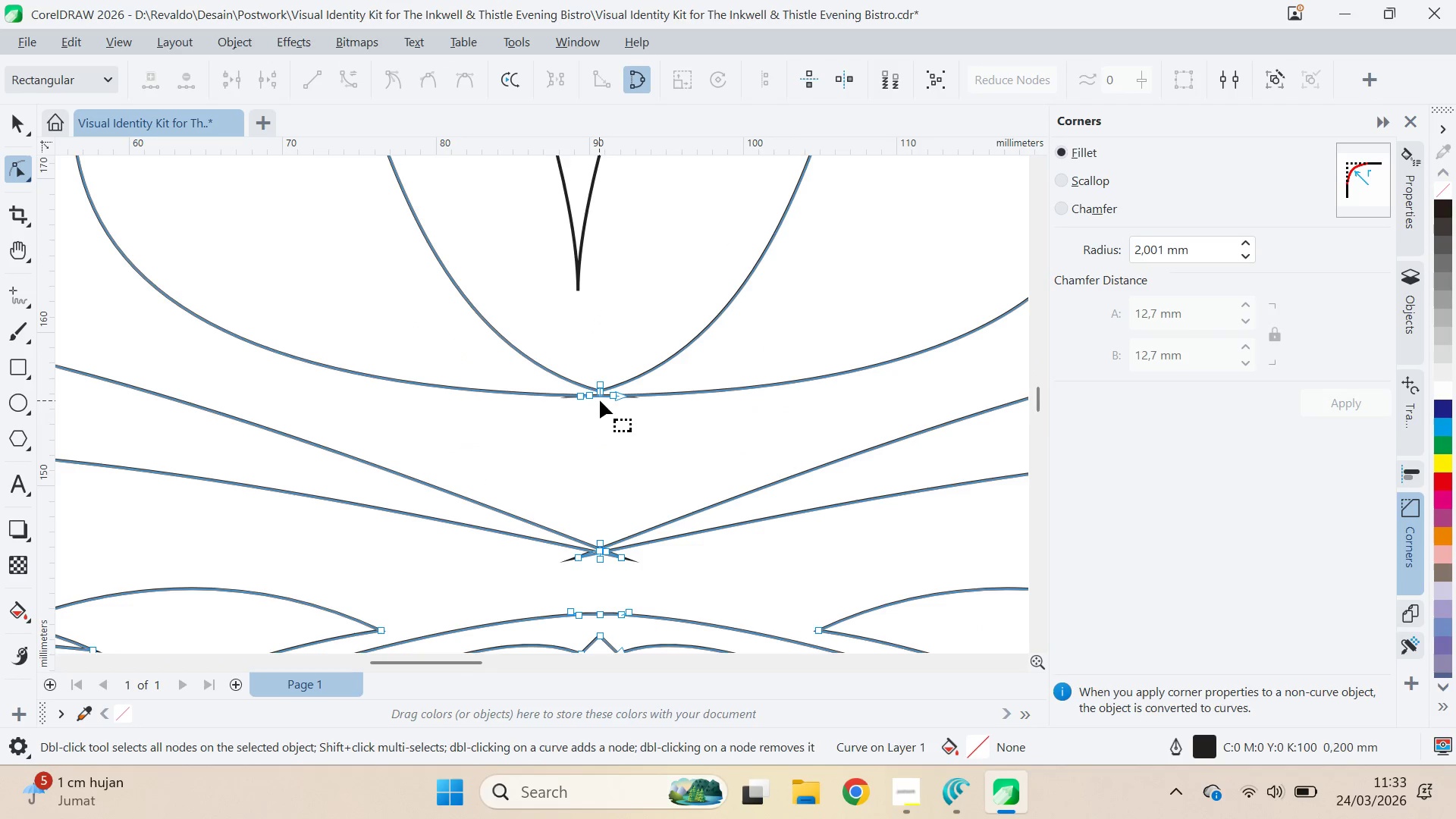 
double_click([999, 87])
 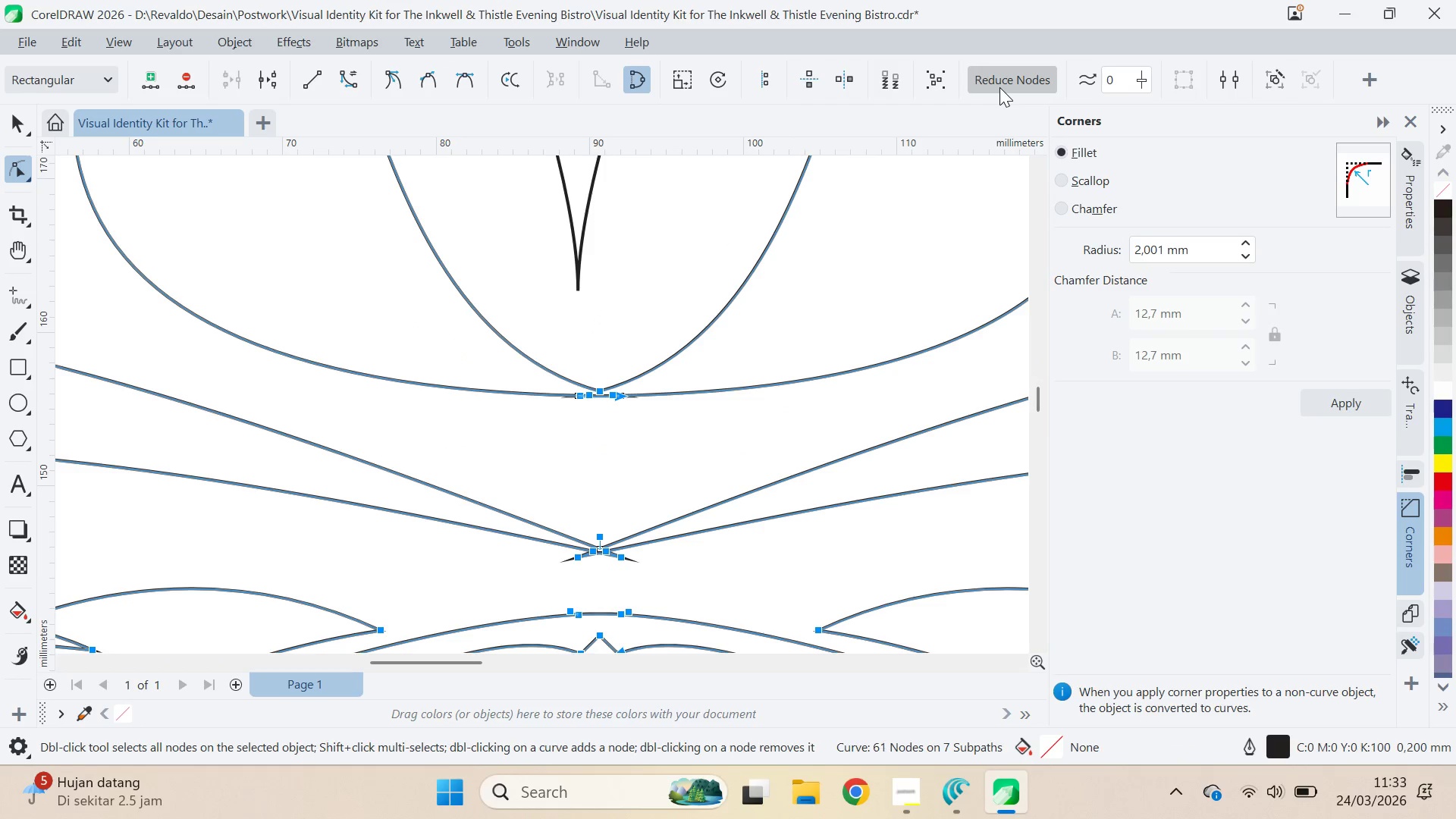 
triple_click([999, 87])
 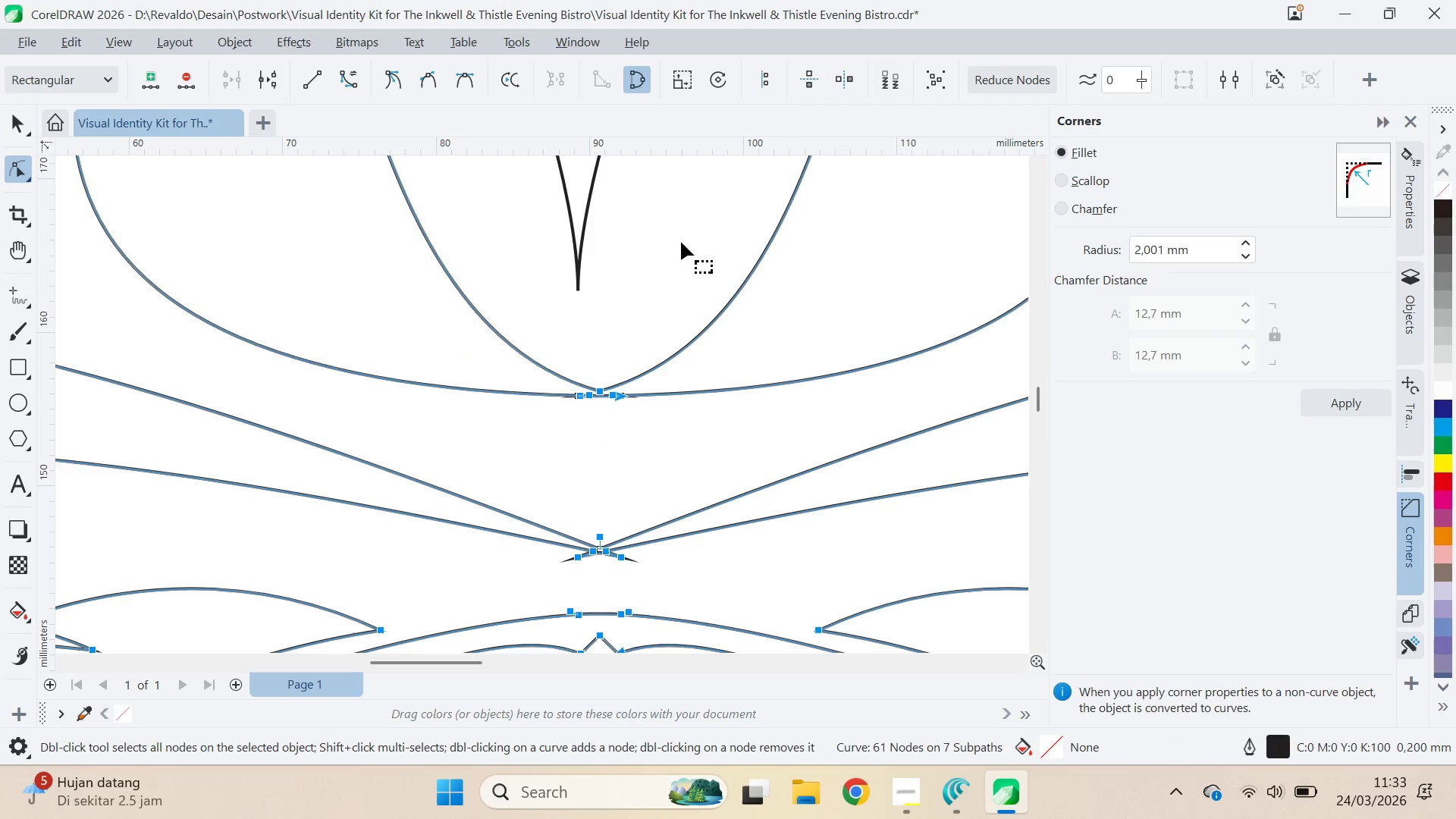 
key(V)
 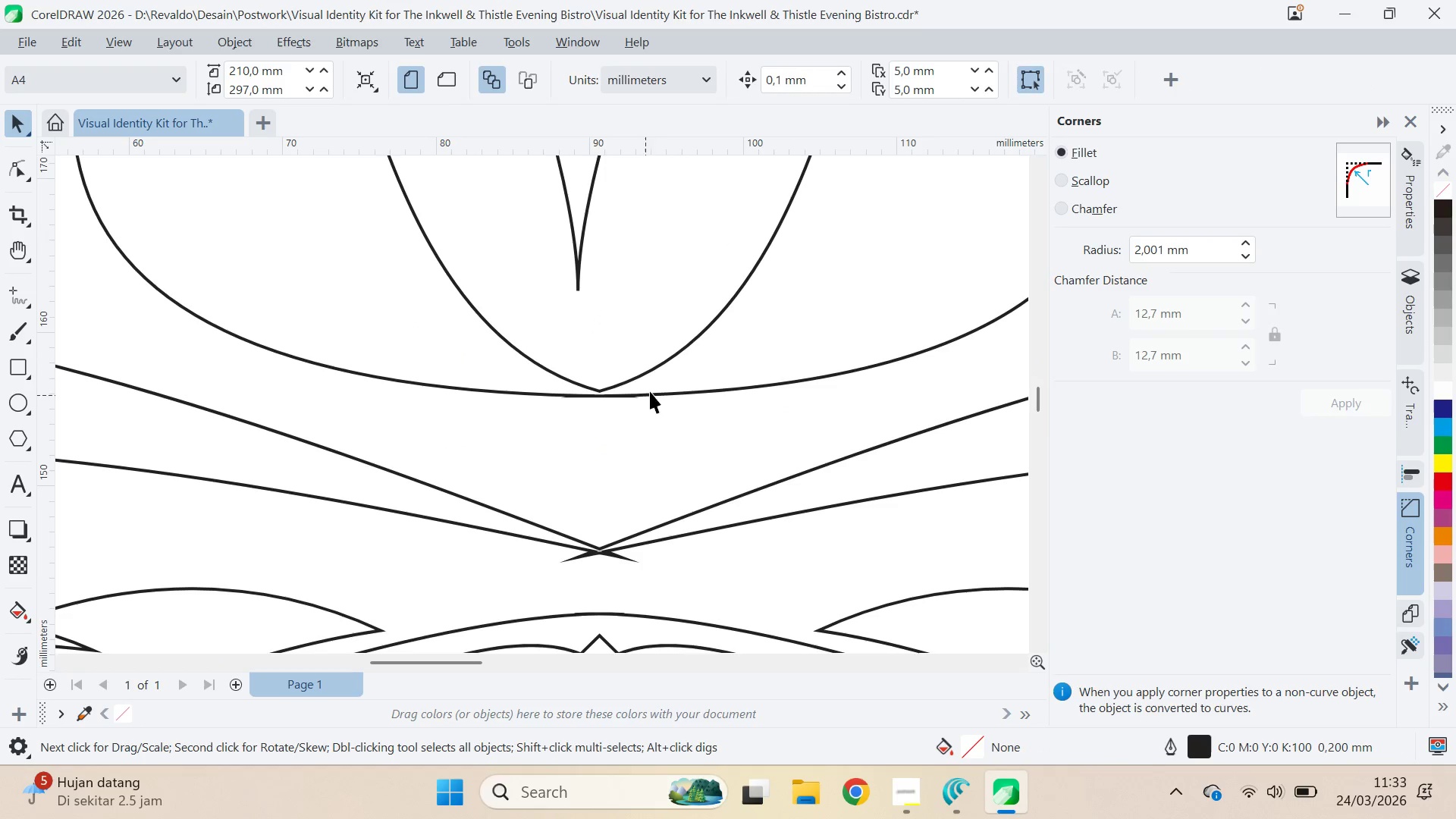 
double_click([661, 383])
 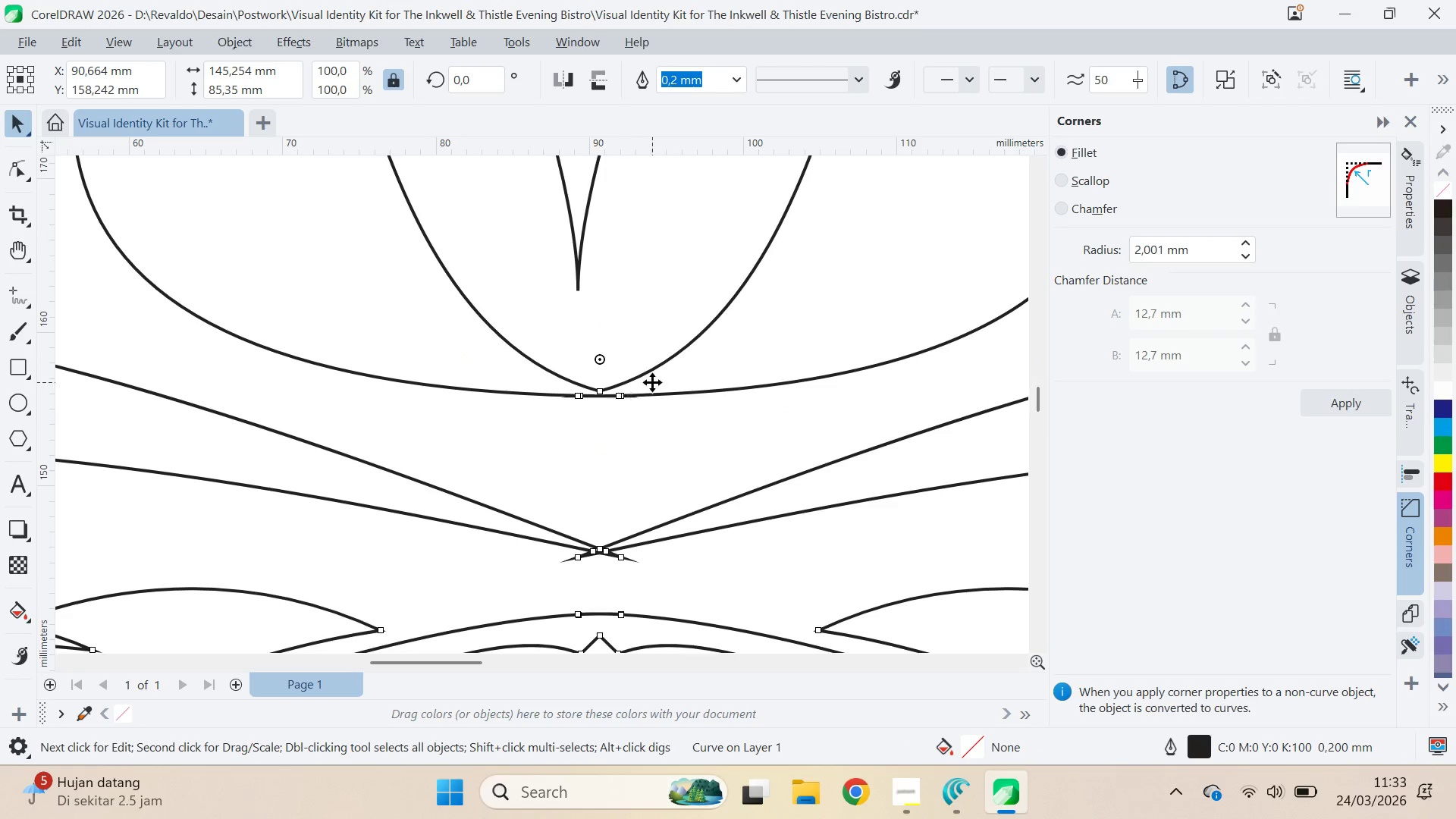 
key(A)
 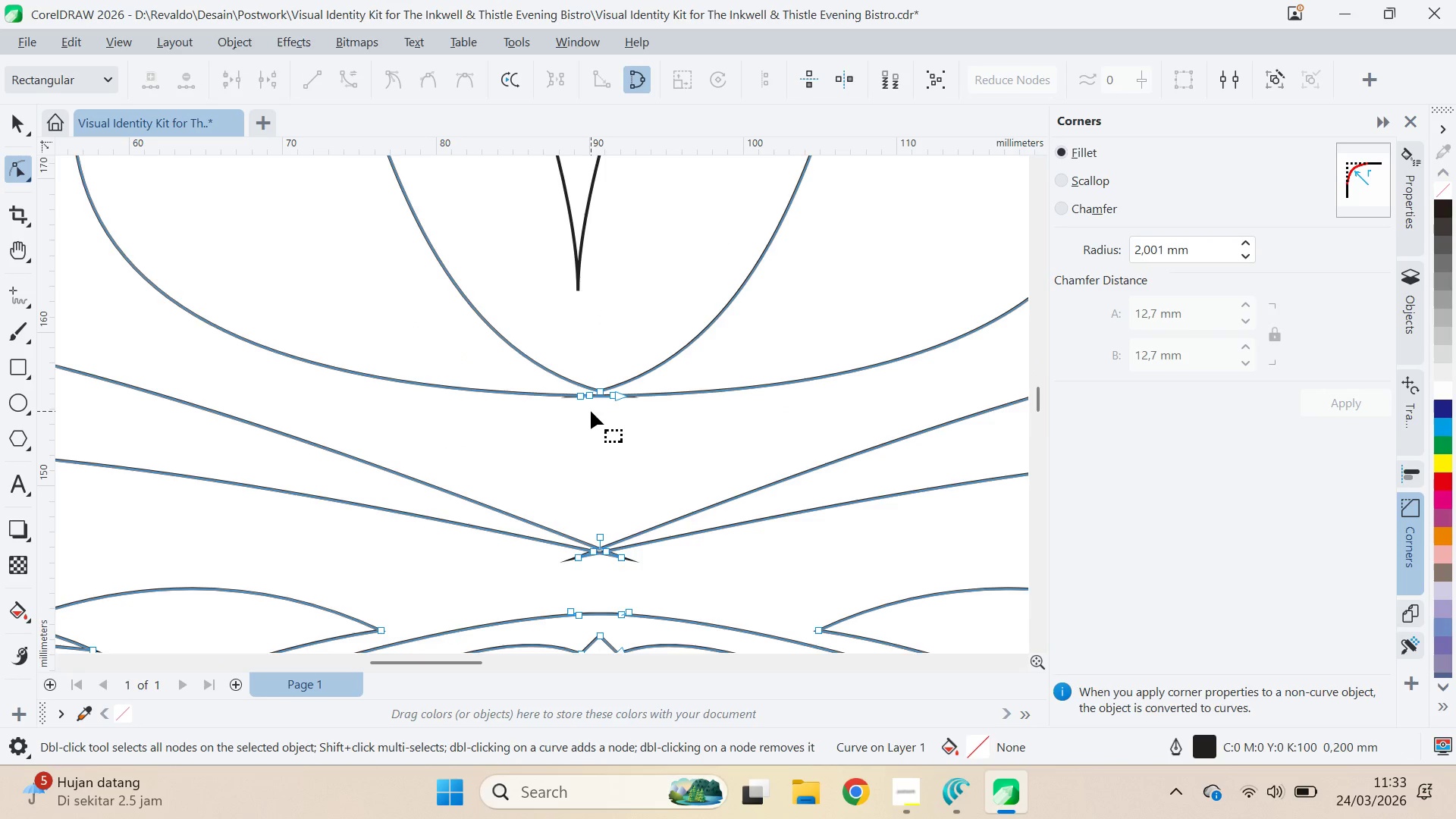 
scroll: coordinate [591, 411], scroll_direction: up, amount: 4.0
 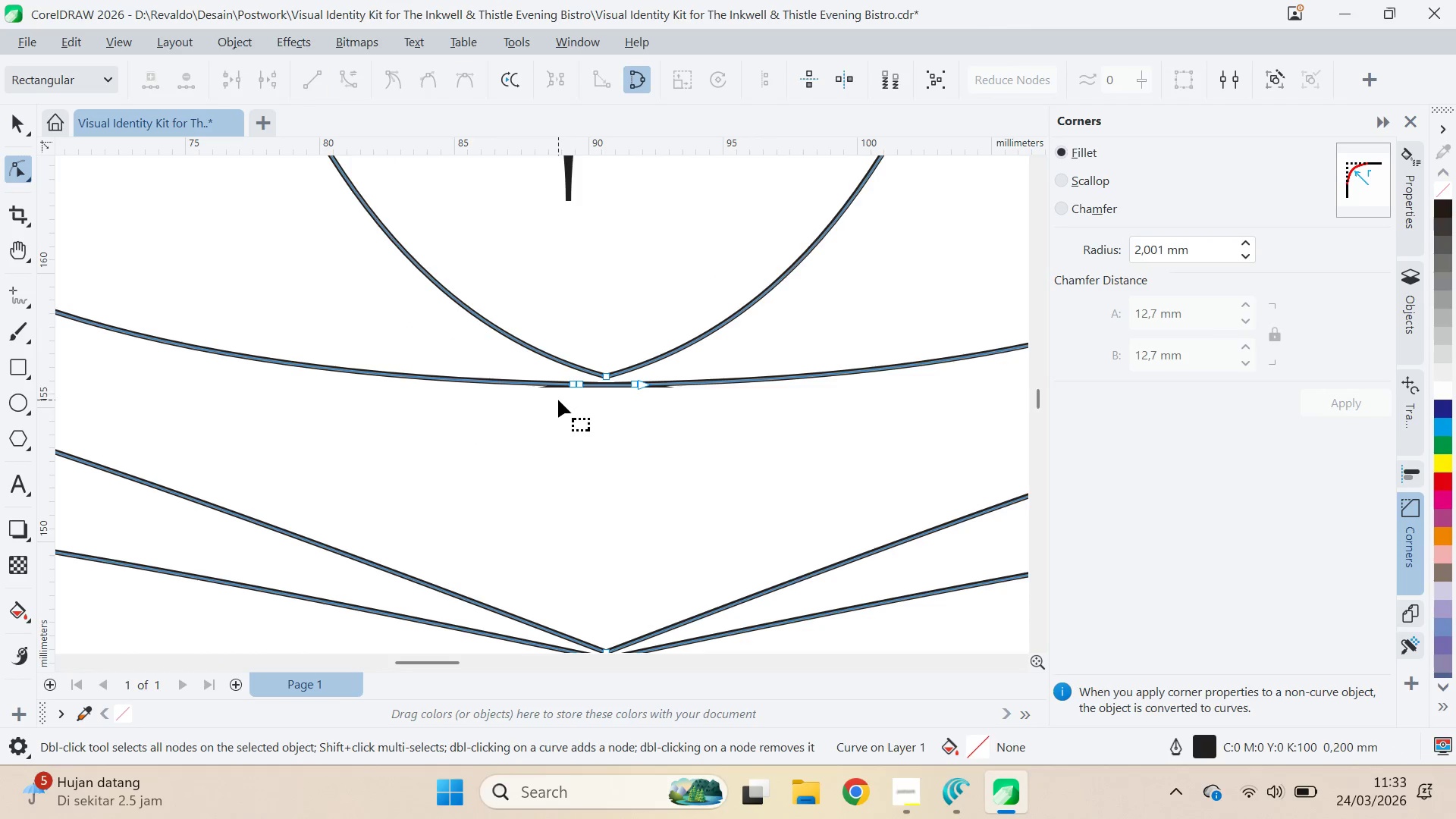 
left_click_drag(start_coordinate=[558, 400], to_coordinate=[593, 371])
 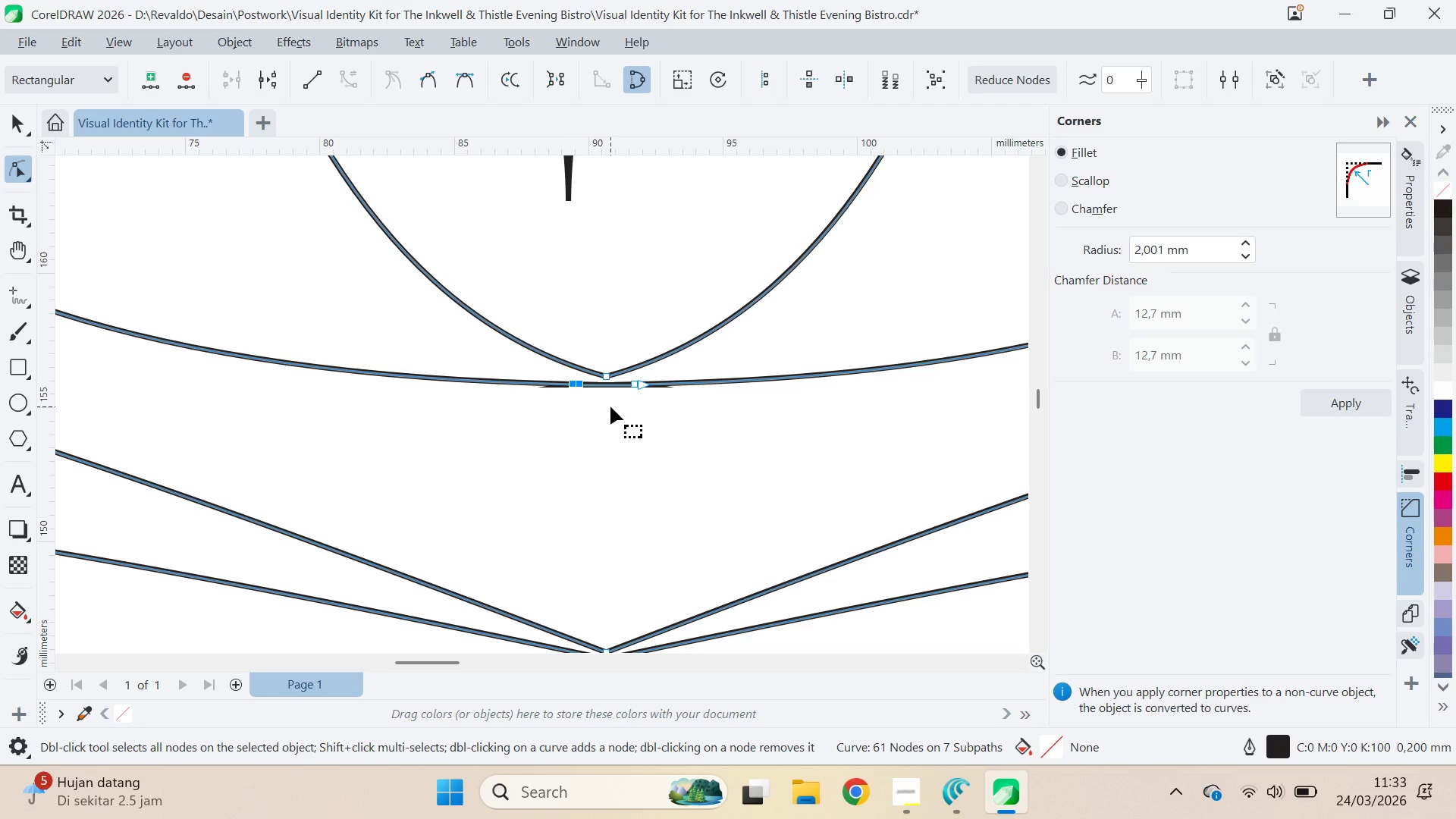 
key(Delete)
 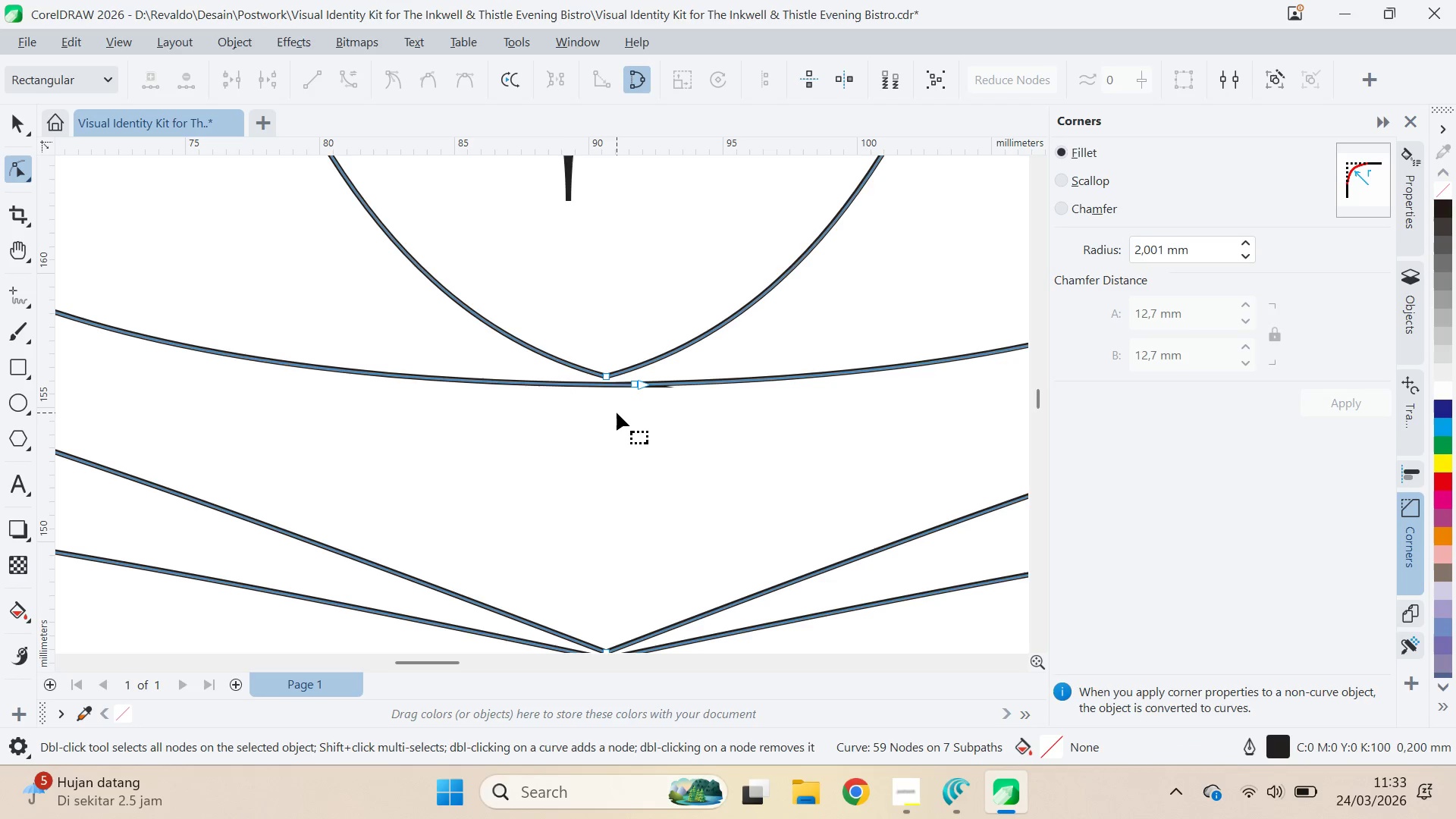 
left_click_drag(start_coordinate=[617, 413], to_coordinate=[661, 370])
 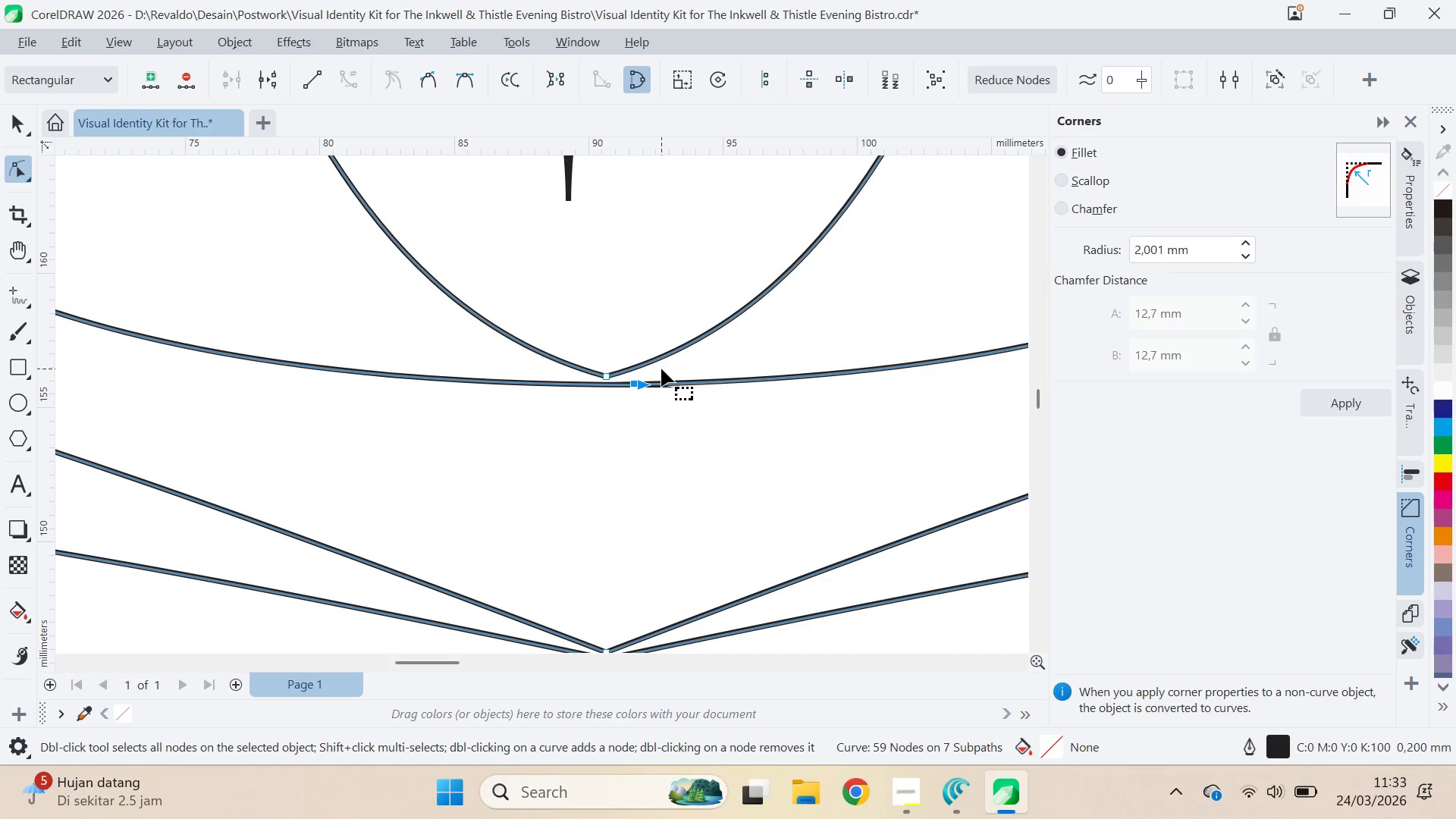 
key(Delete)
 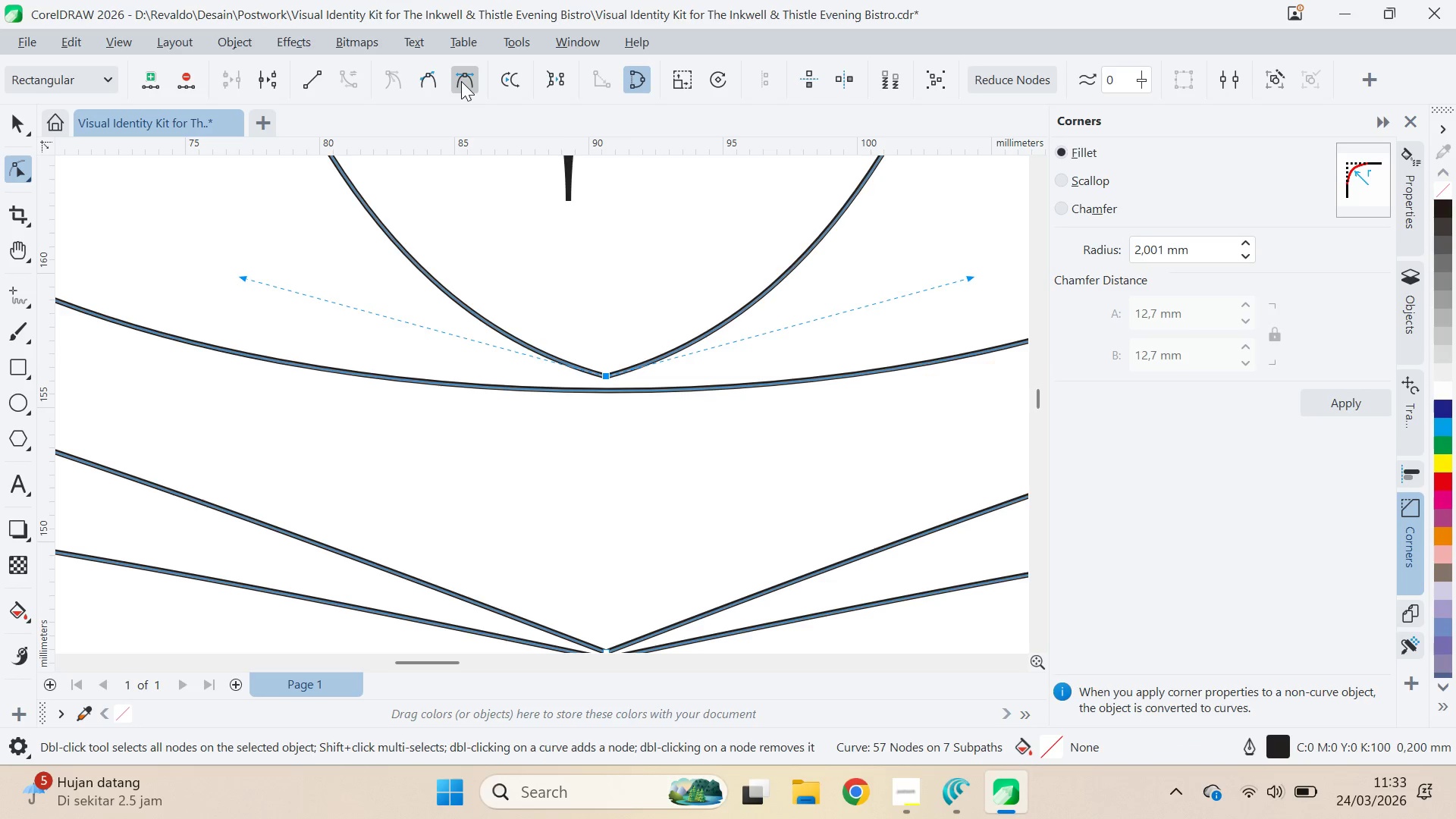 
scroll: coordinate [678, 362], scroll_direction: down, amount: 6.0
 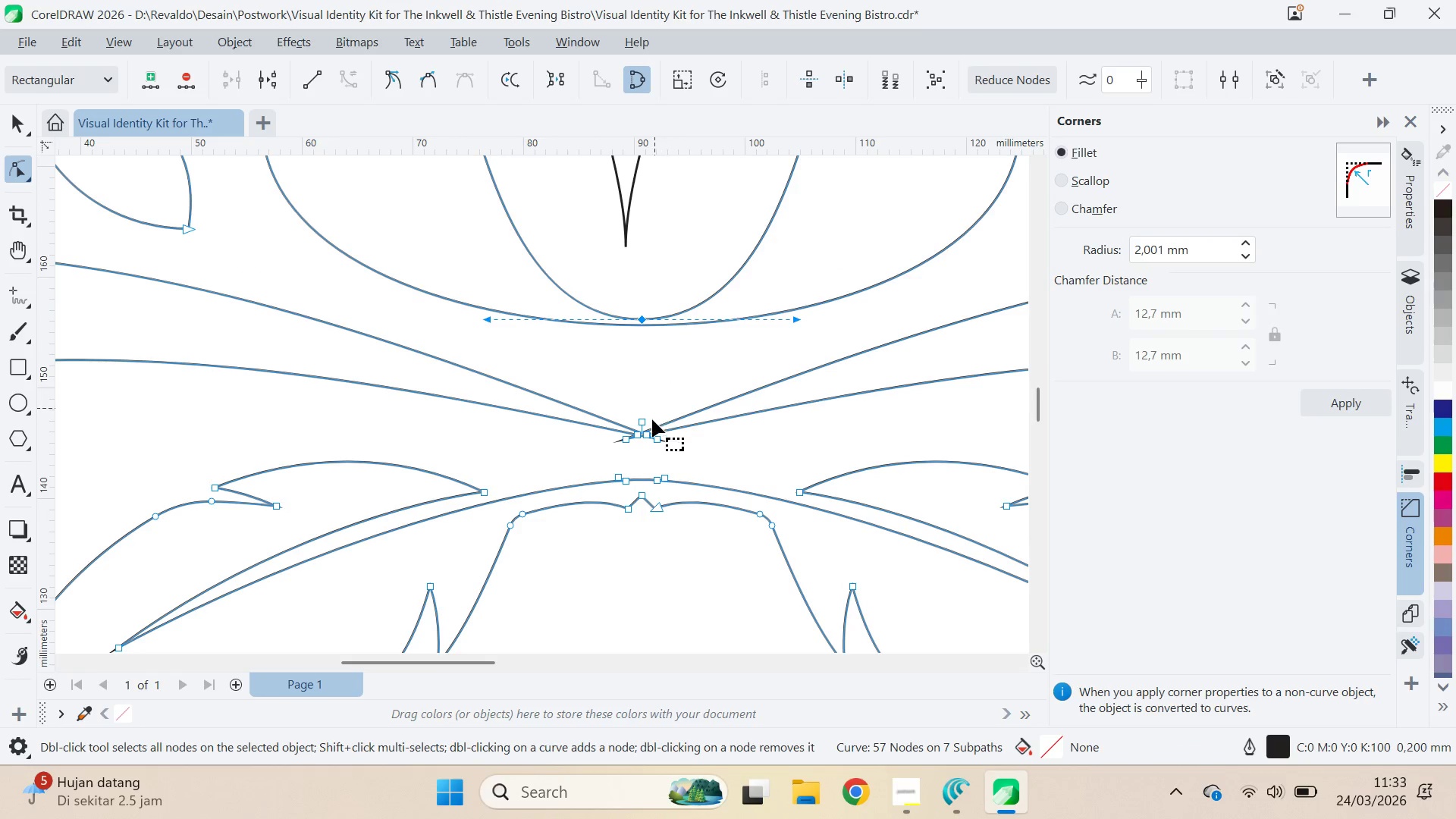 
scroll: coordinate [653, 427], scroll_direction: up, amount: 7.0
 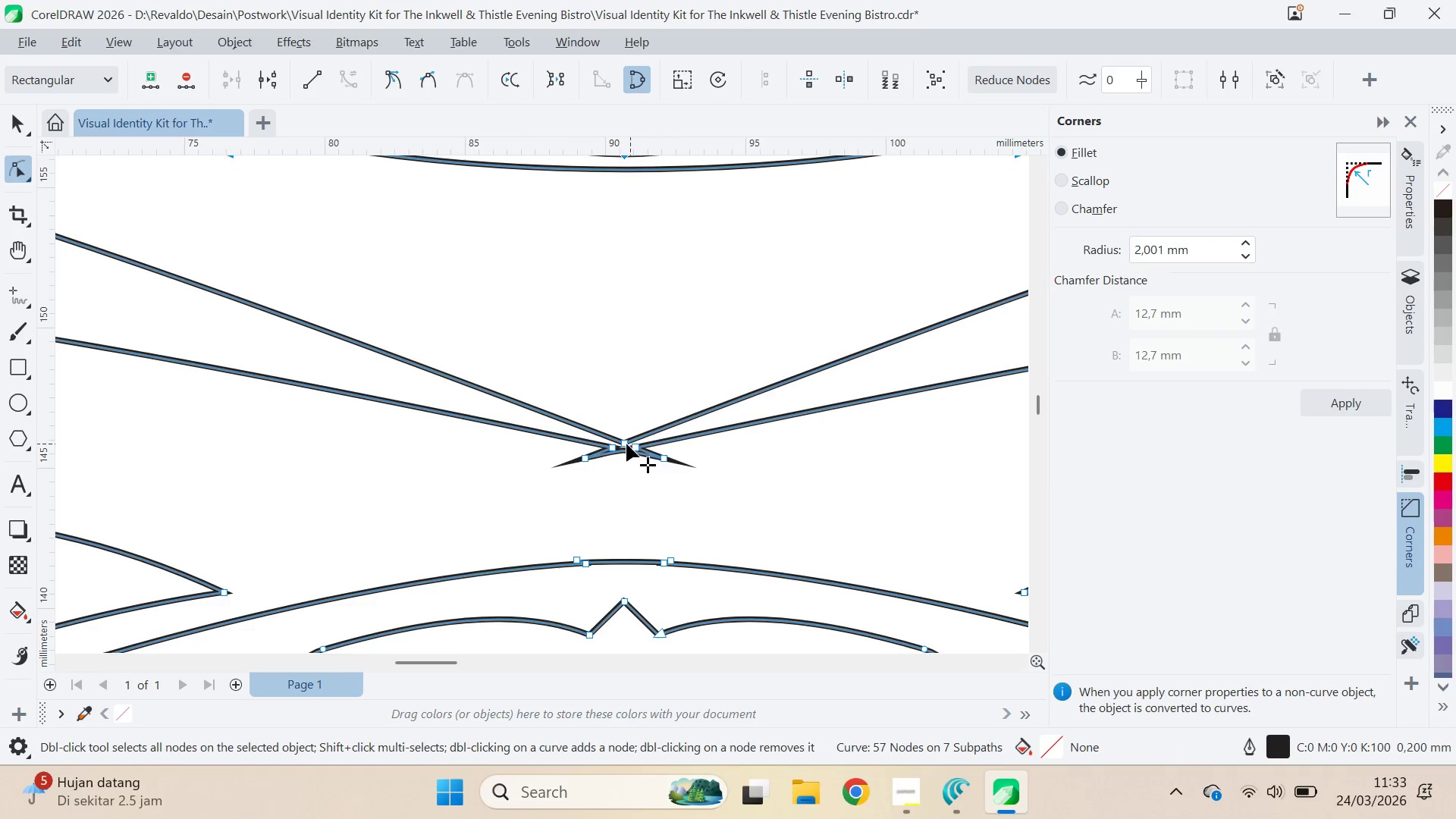 
left_click([626, 444])
 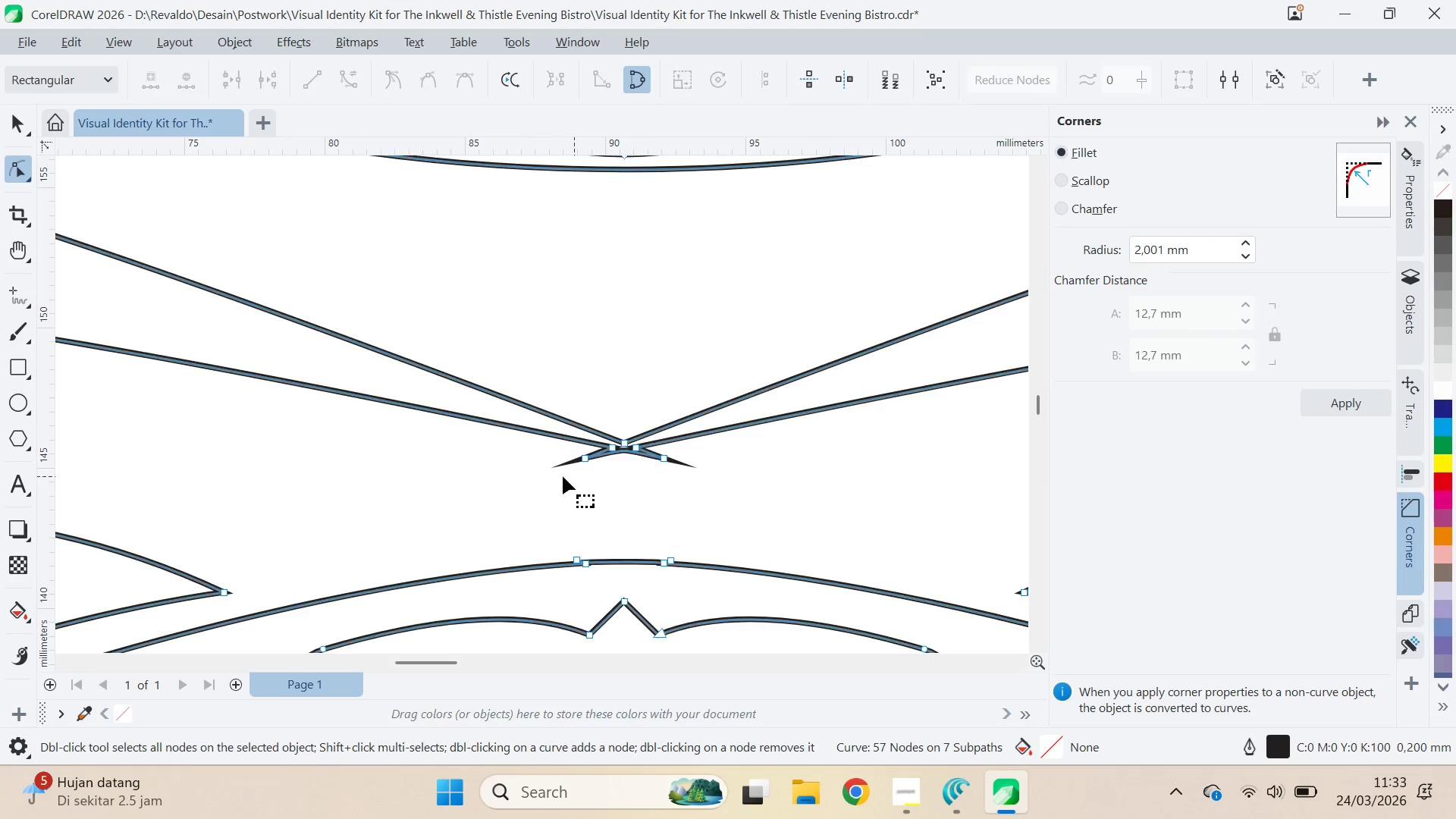 
left_click_drag(start_coordinate=[551, 480], to_coordinate=[714, 445])
 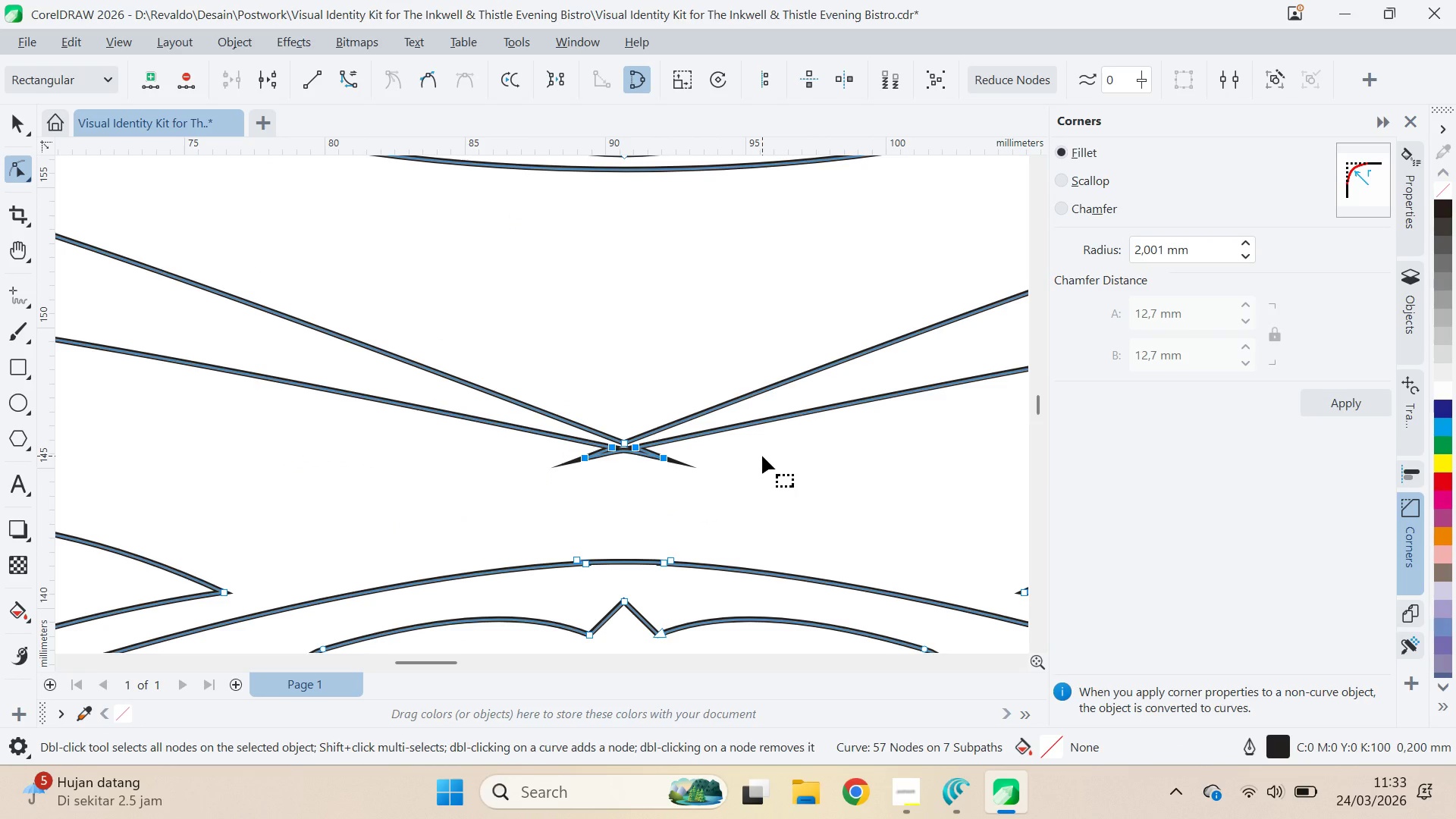 
key(Delete)
 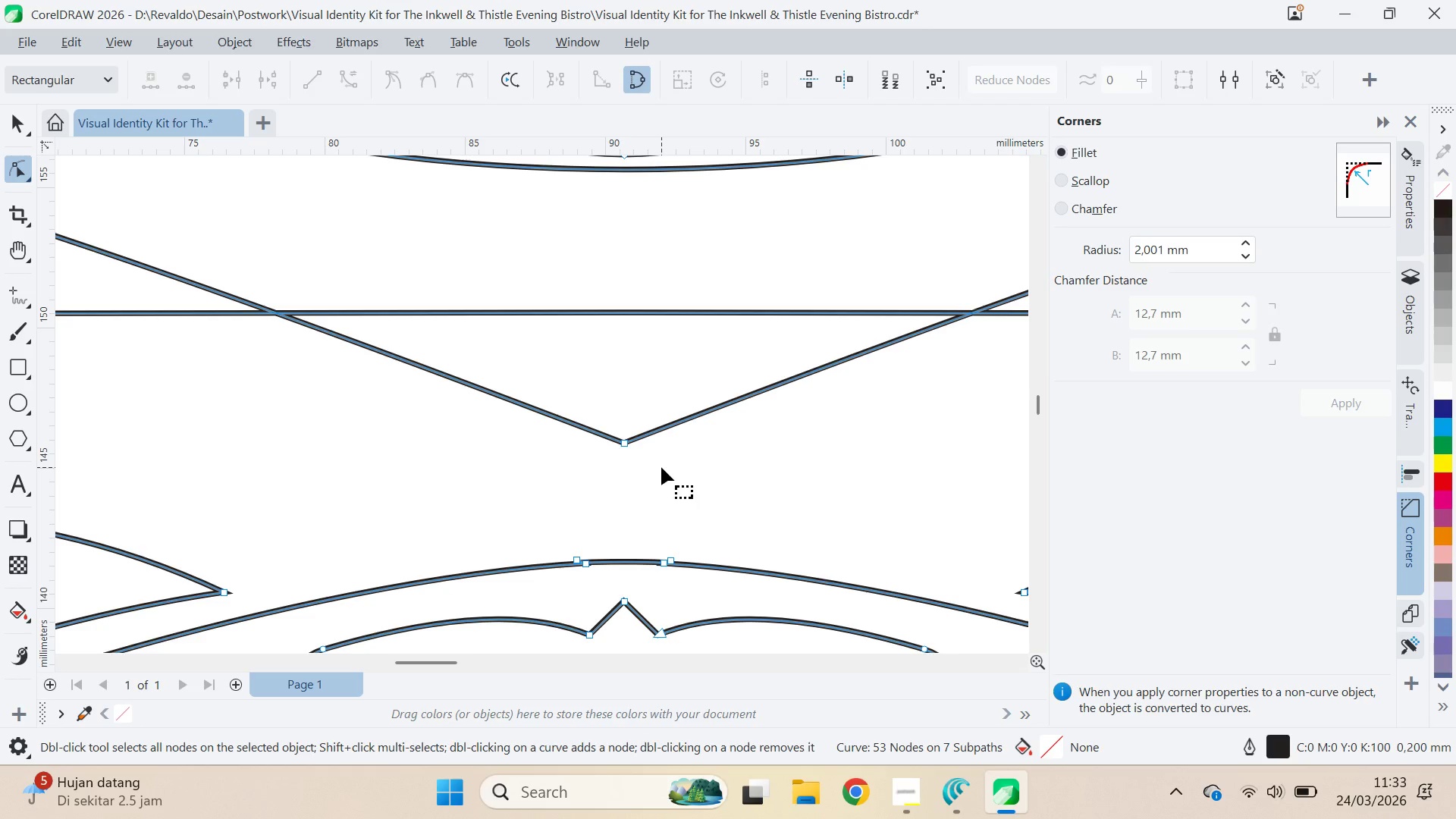 
key(Control+ControlLeft)
 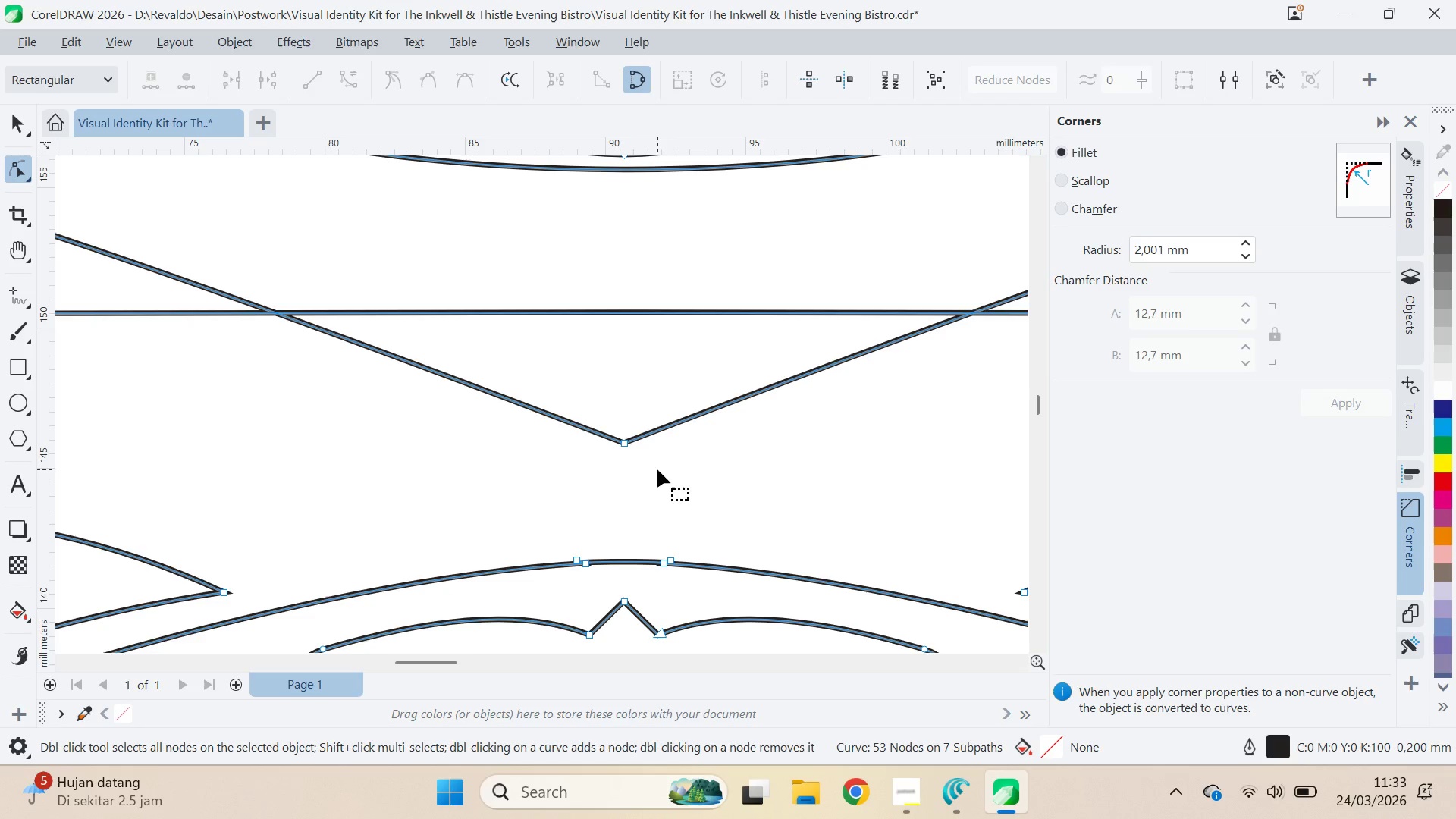 
key(Control+Z)
 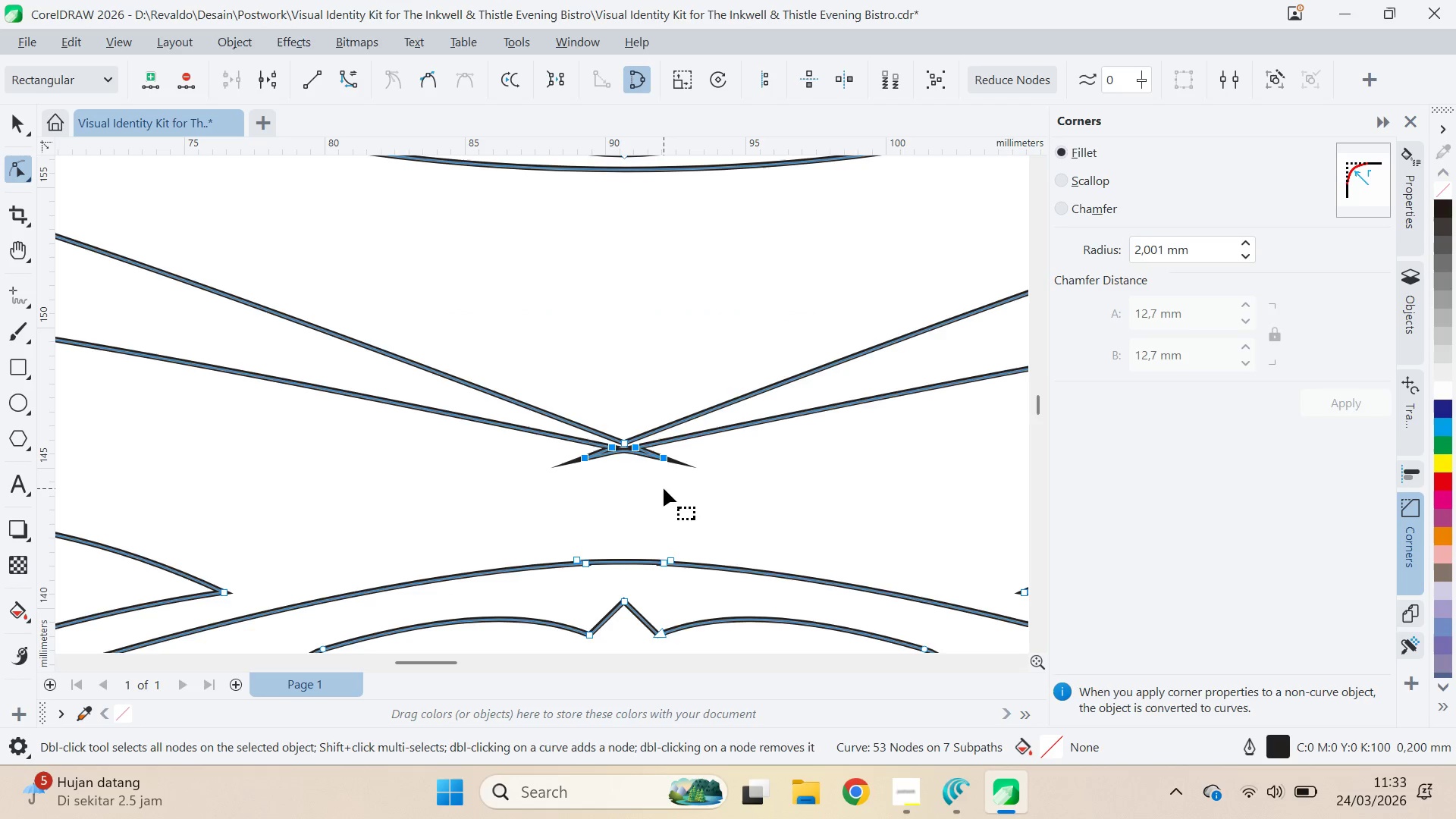 
left_click([664, 488])
 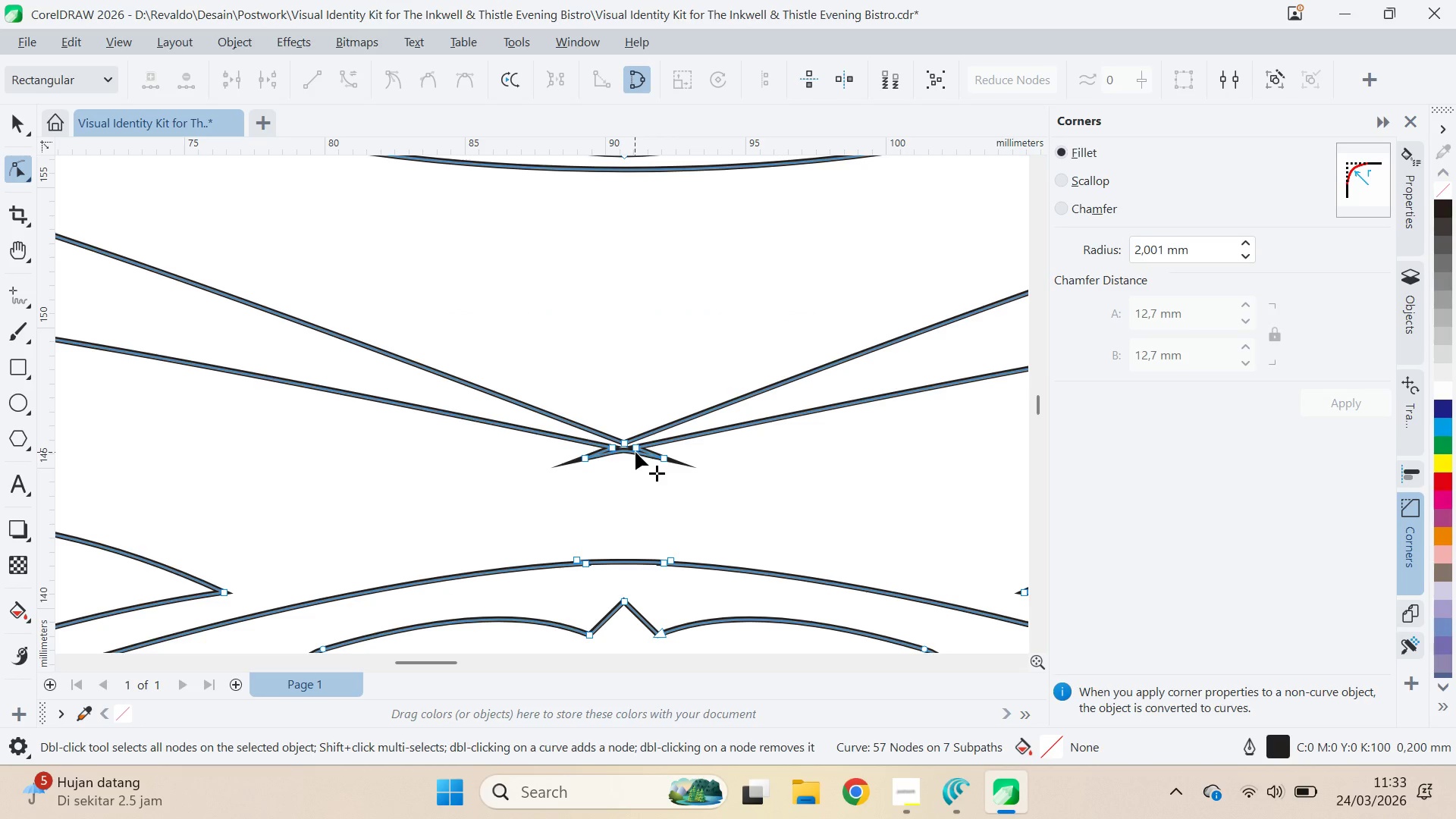 
double_click([667, 463])
 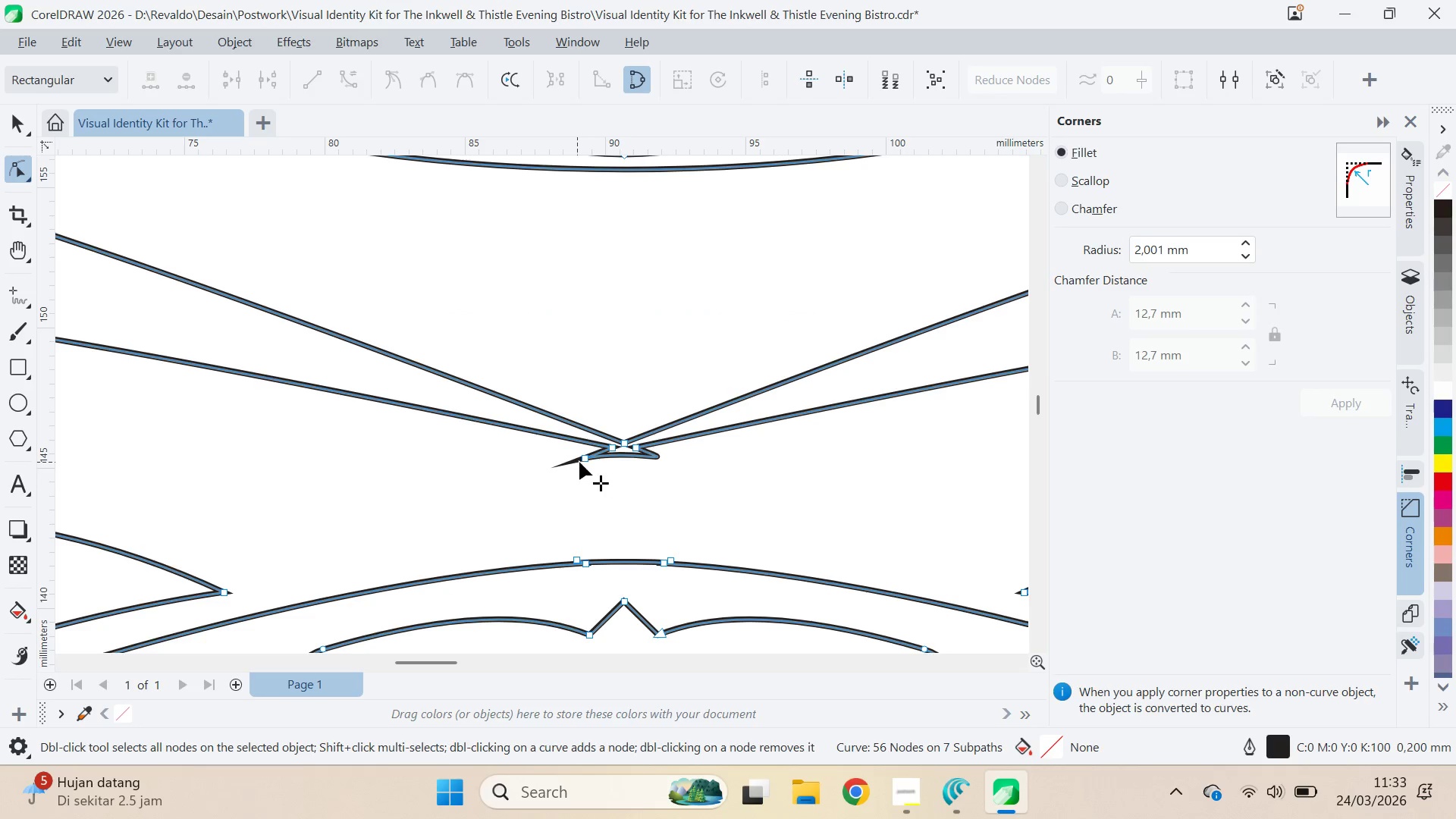 
double_click([584, 462])
 